 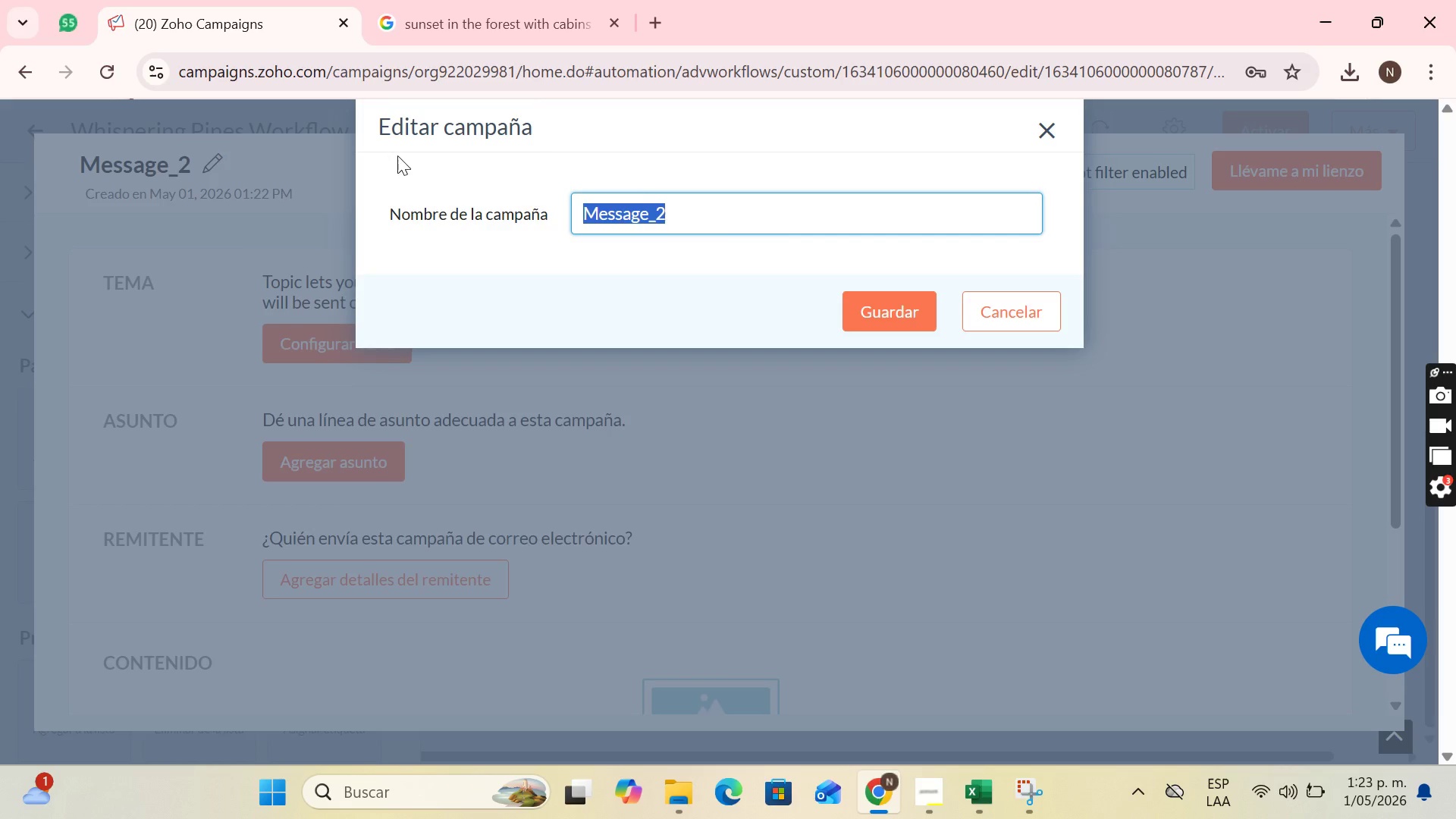 
key(Backspace)
type(Mail 2 Ne)
 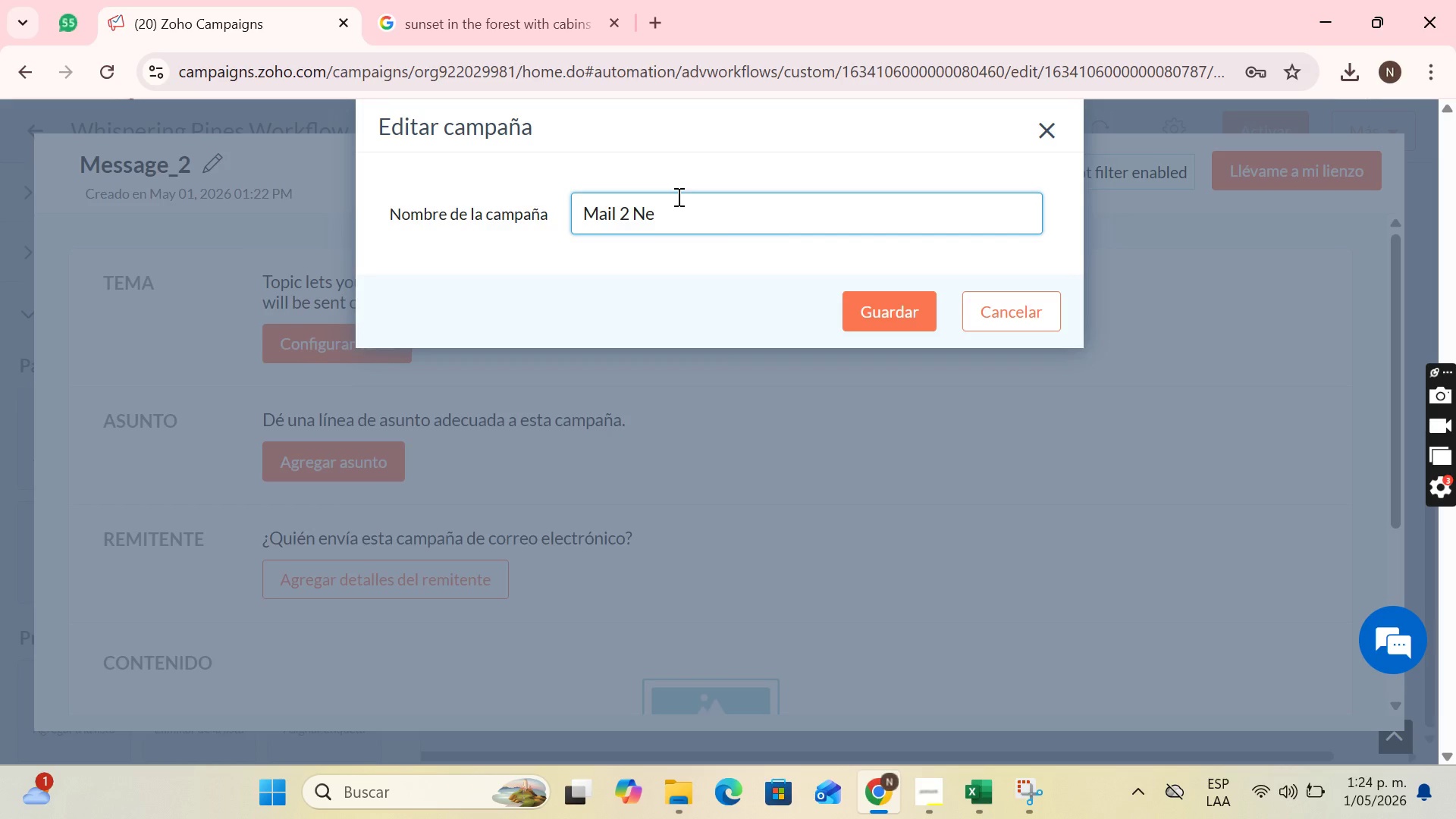 
wait(13.08)
 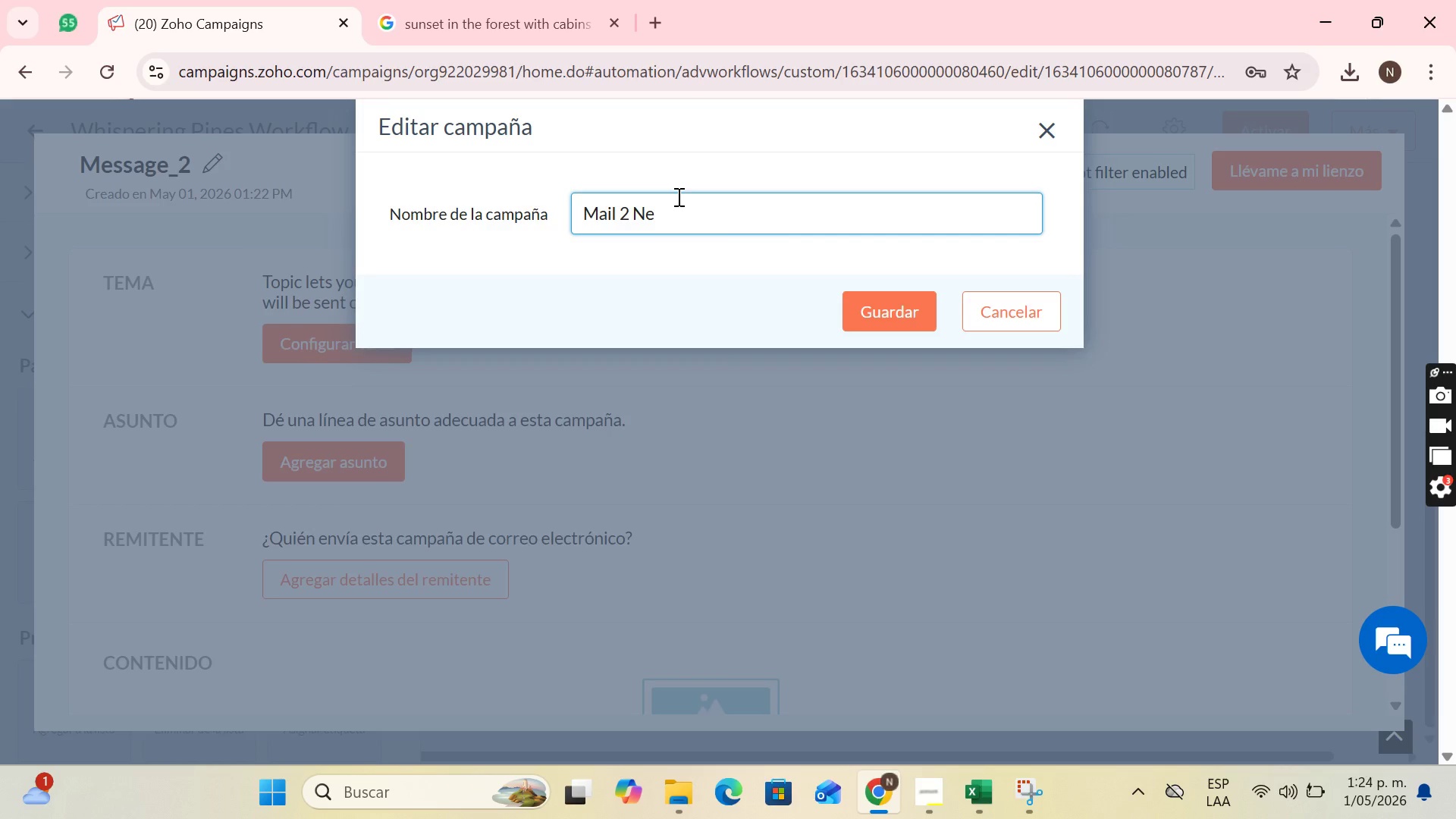 
type(w COM)
key(Backspace)
key(Backspace)
type(omforts)
 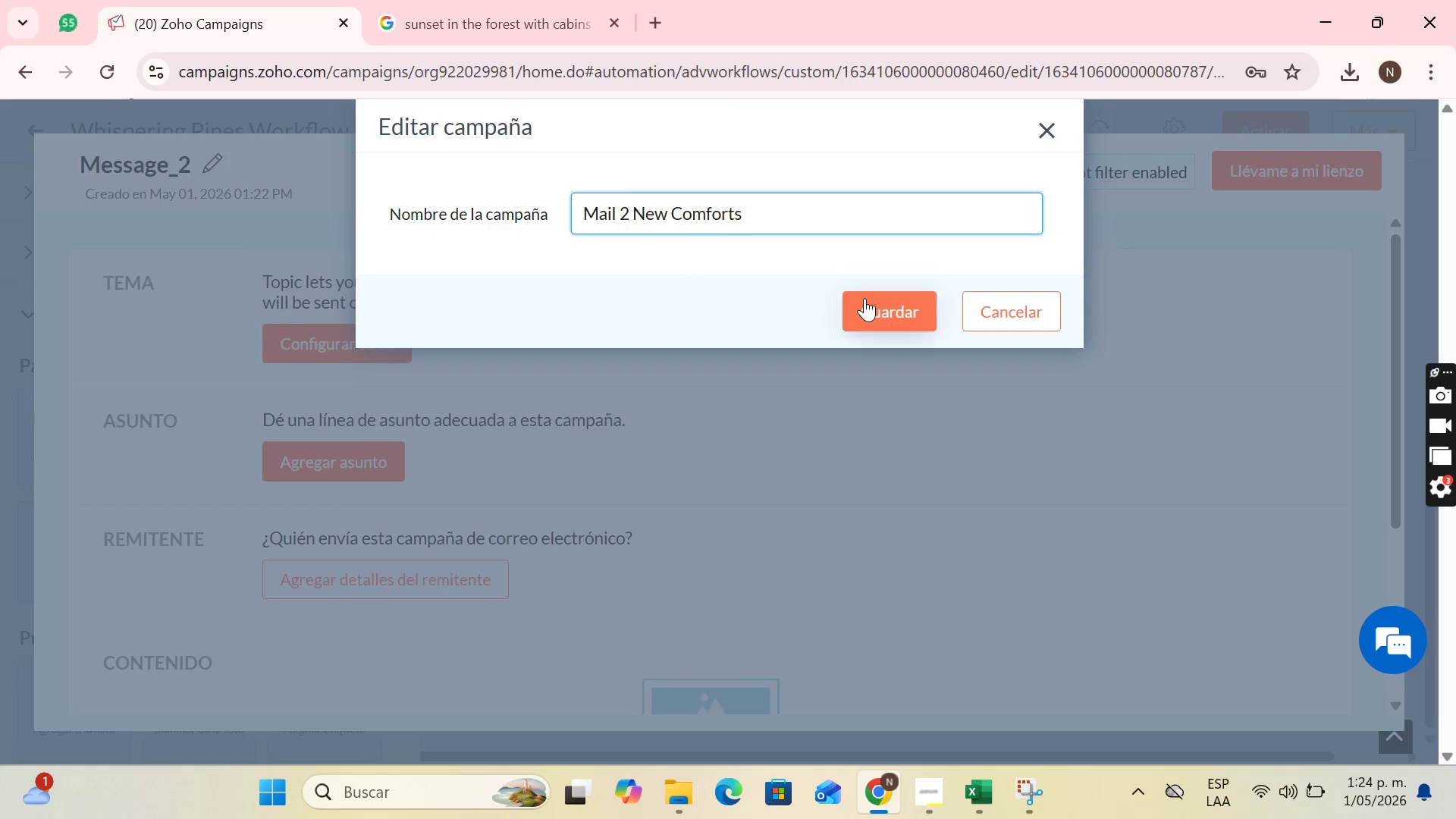 
left_click([864, 298])
 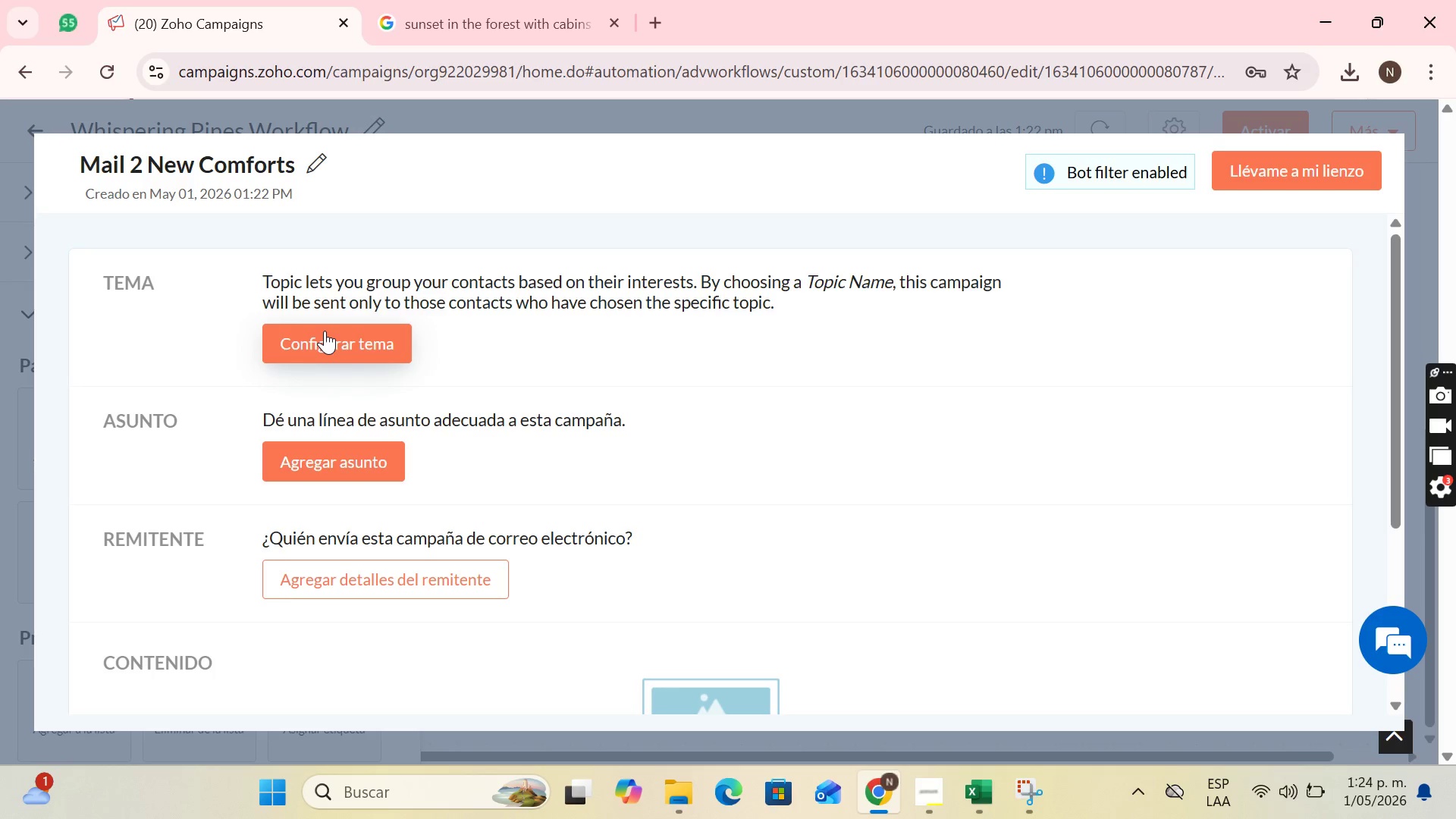 
left_click([326, 338])
 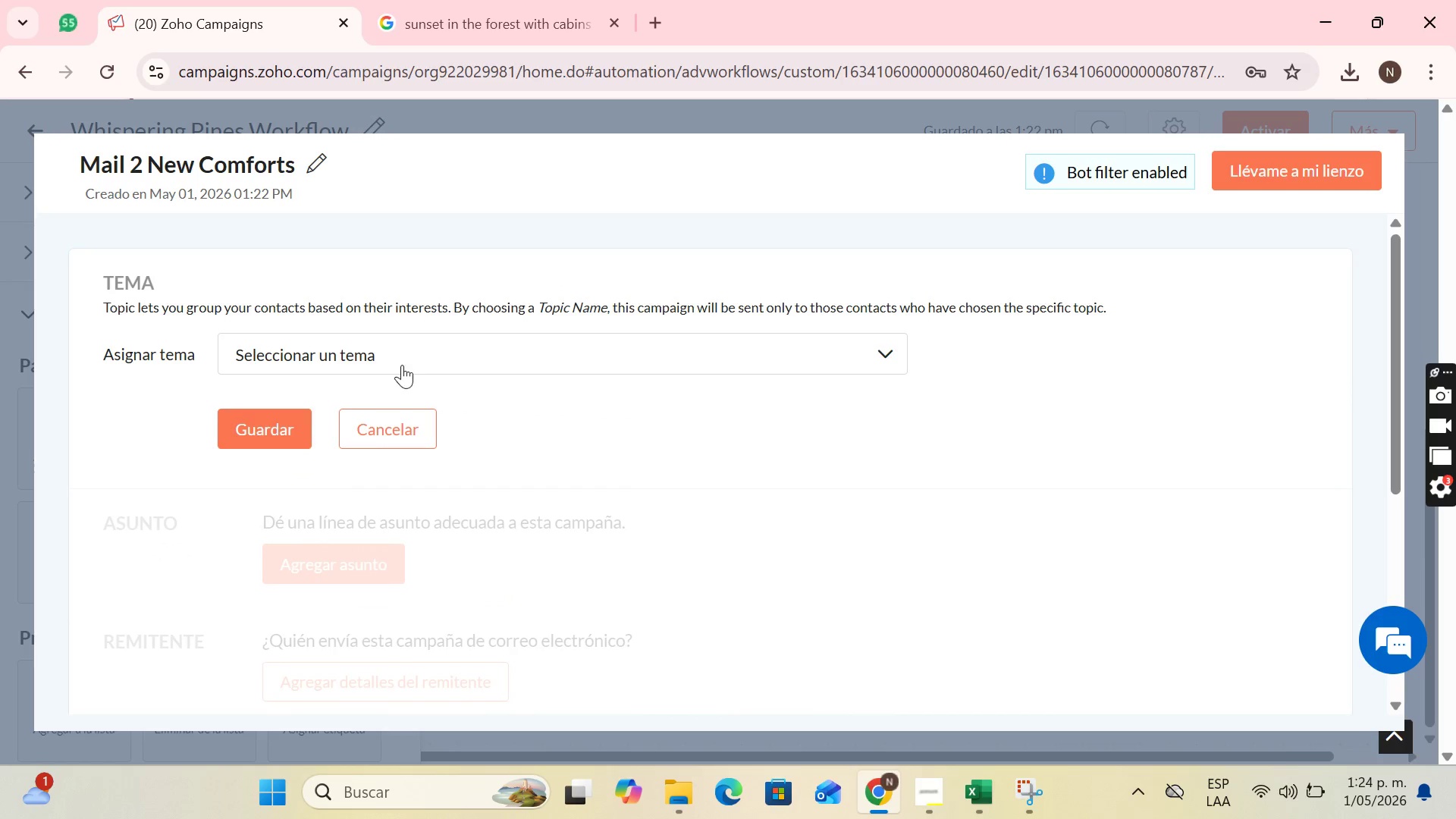 
left_click([402, 365])
 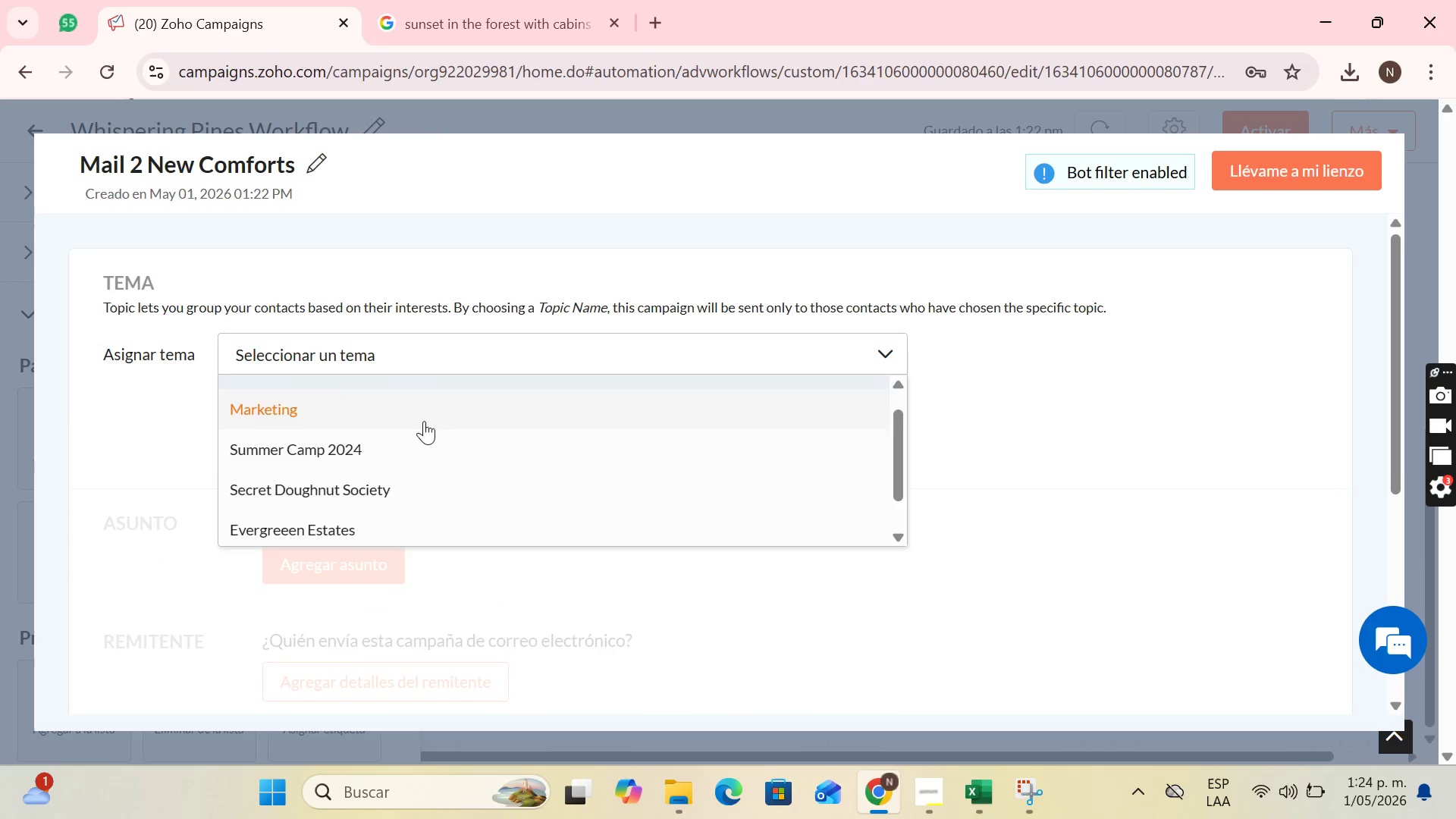 
scroll: coordinate [410, 331], scroll_direction: down, amount: 4.0
 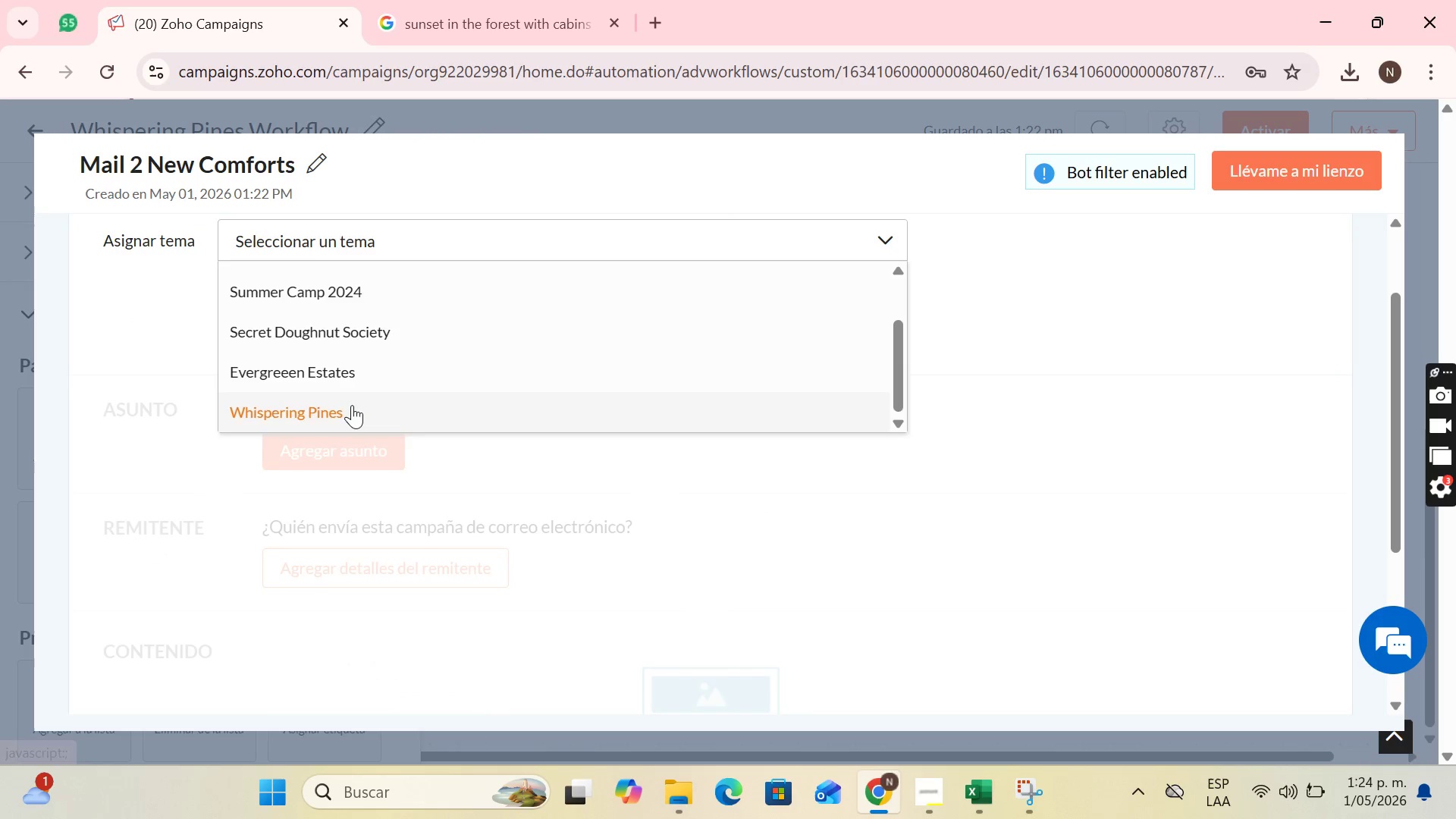 
left_click([352, 405])
 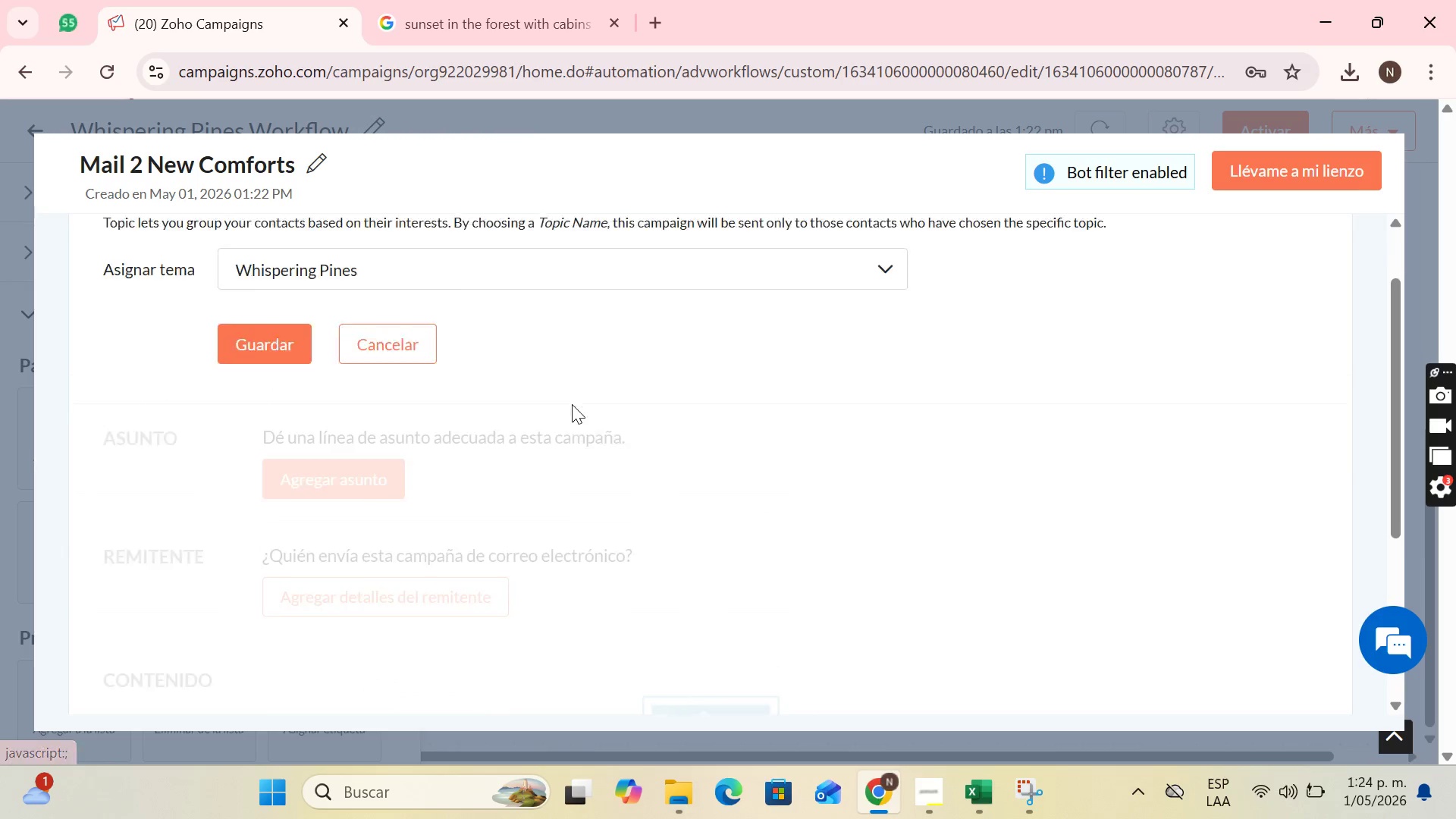 
scroll: coordinate [572, 404], scroll_direction: up, amount: 1.0
 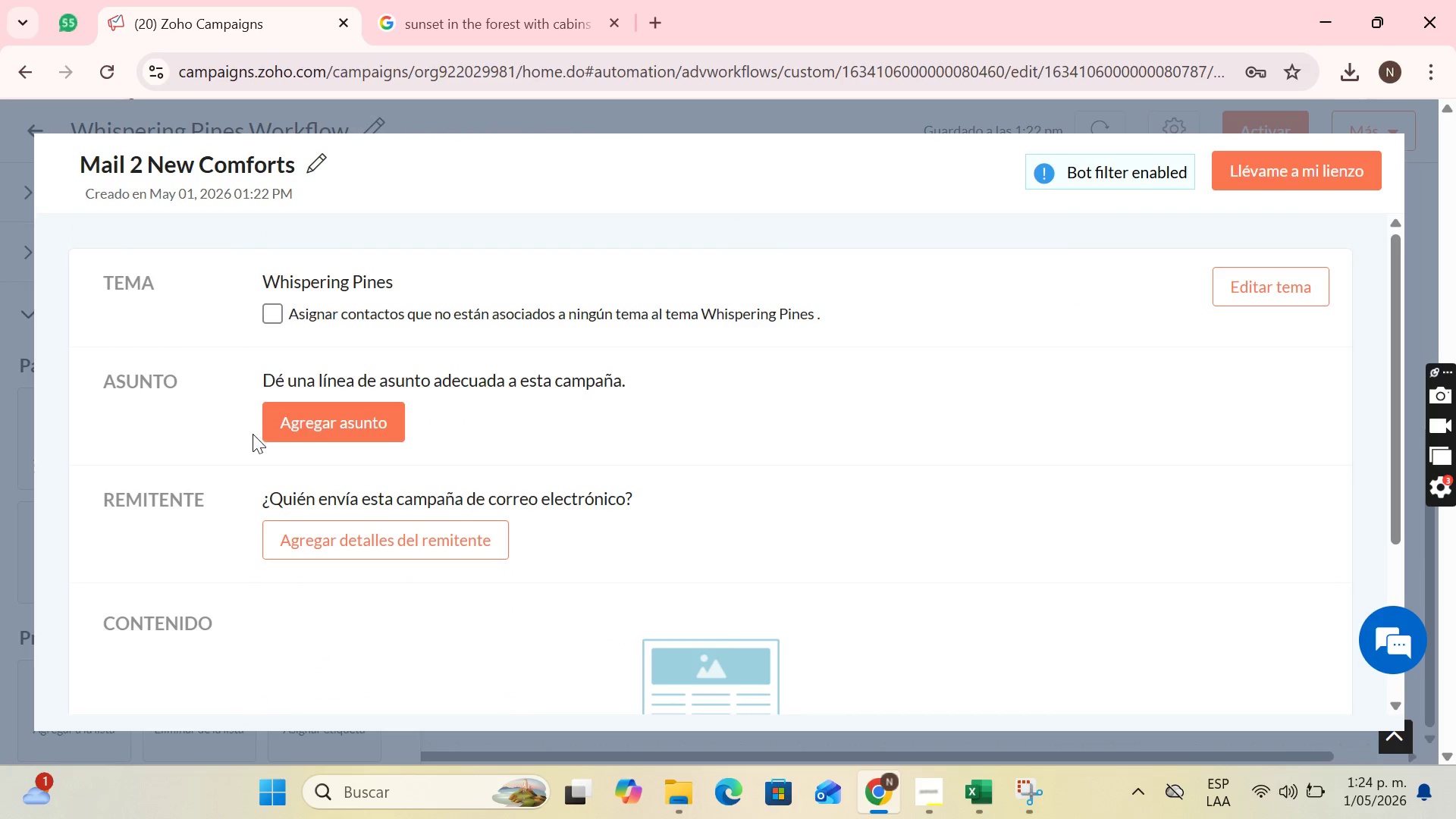 
left_click([340, 431])
 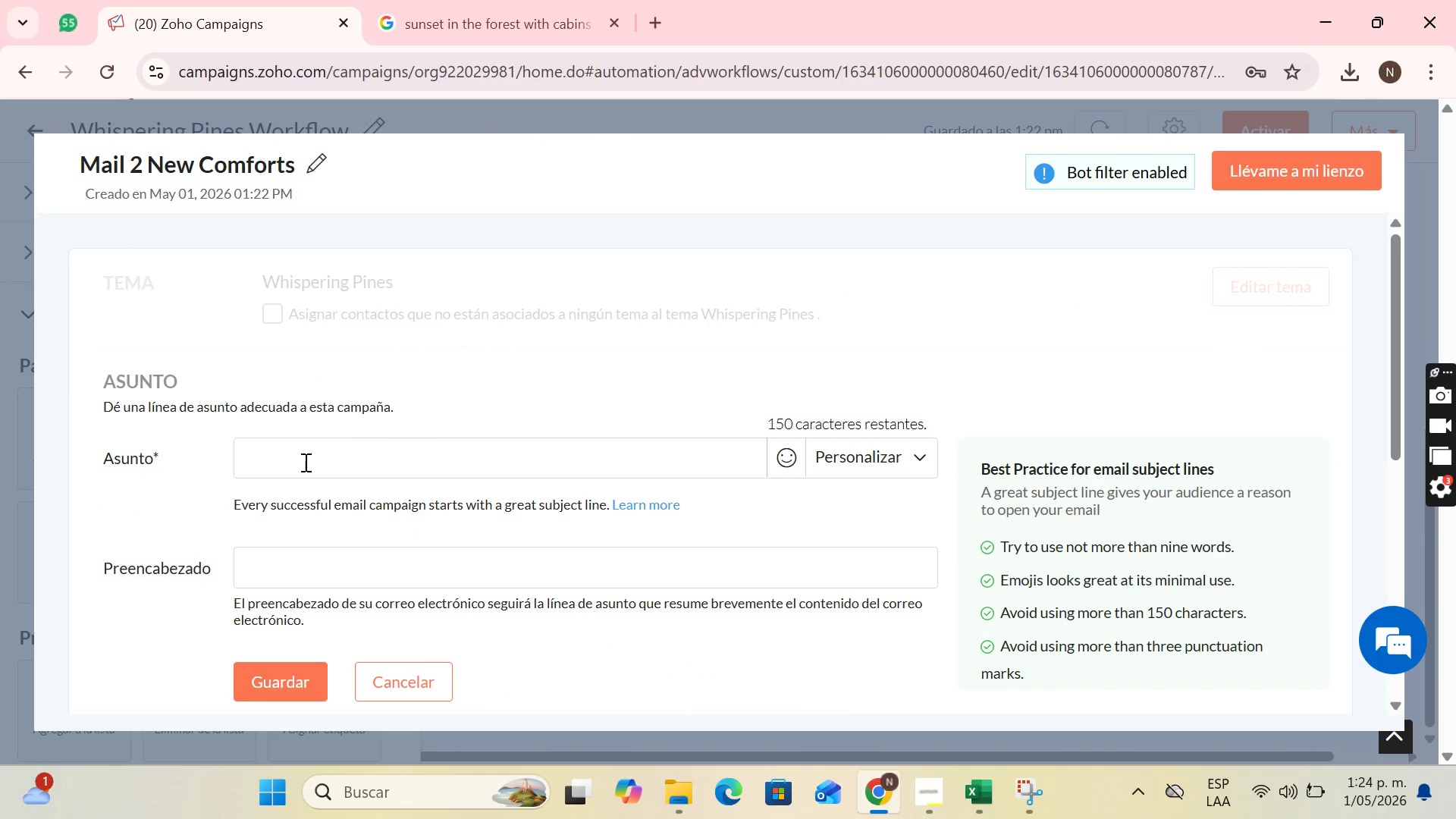 
left_click([301, 466])
 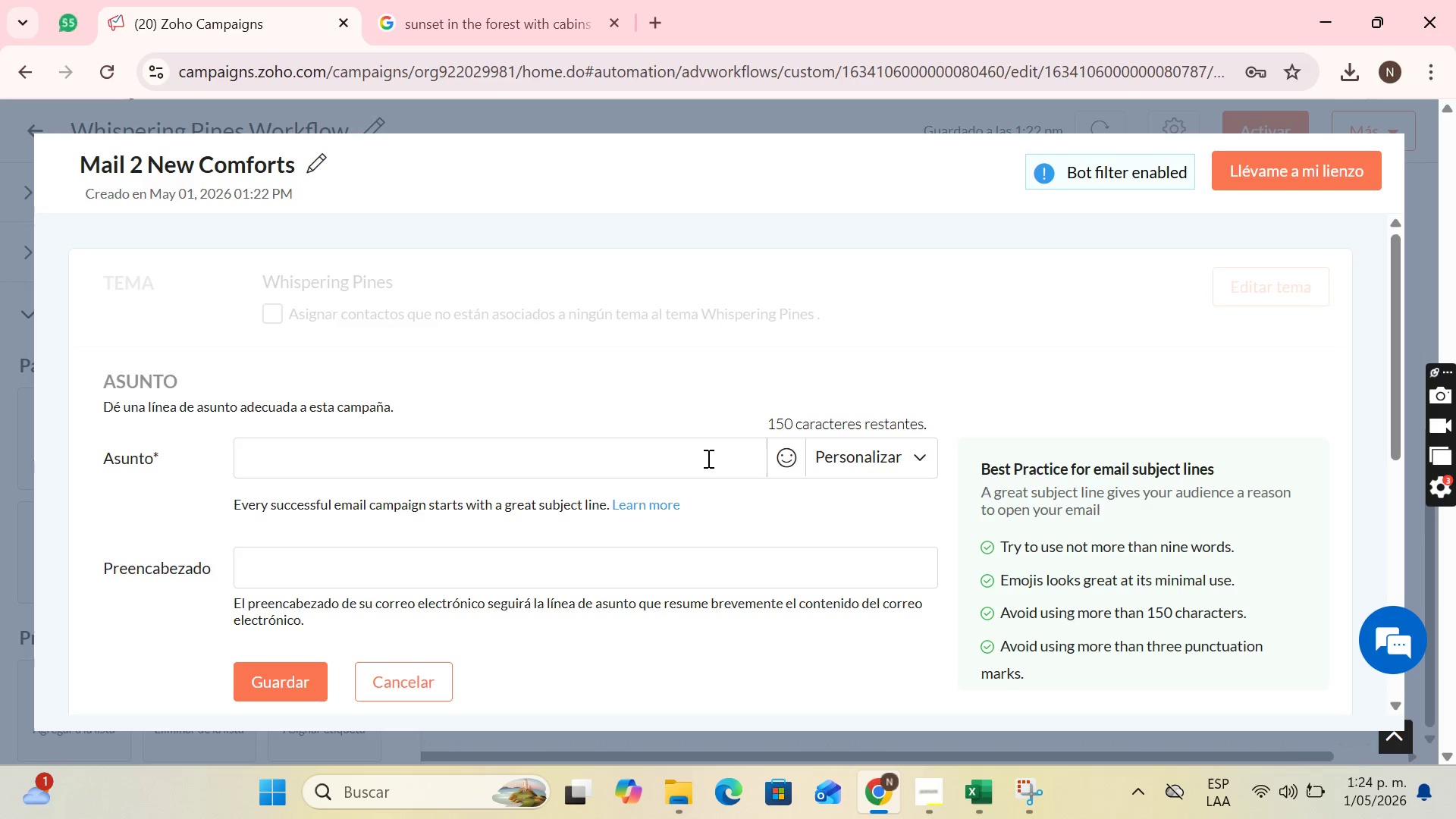 
left_click([860, 451])
 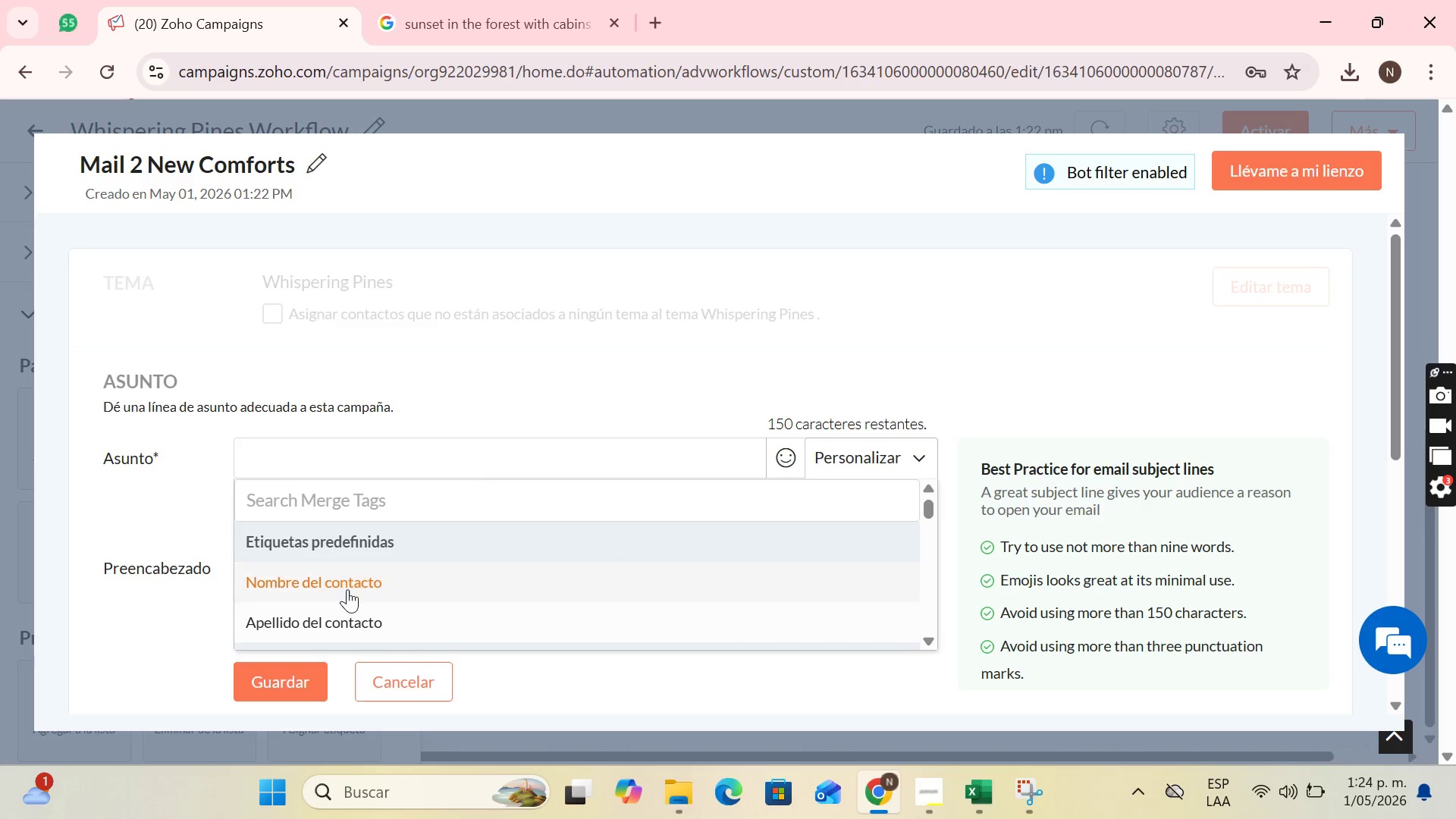 
left_click_drag(start_coordinate=[346, 589], to_coordinate=[344, 593])
 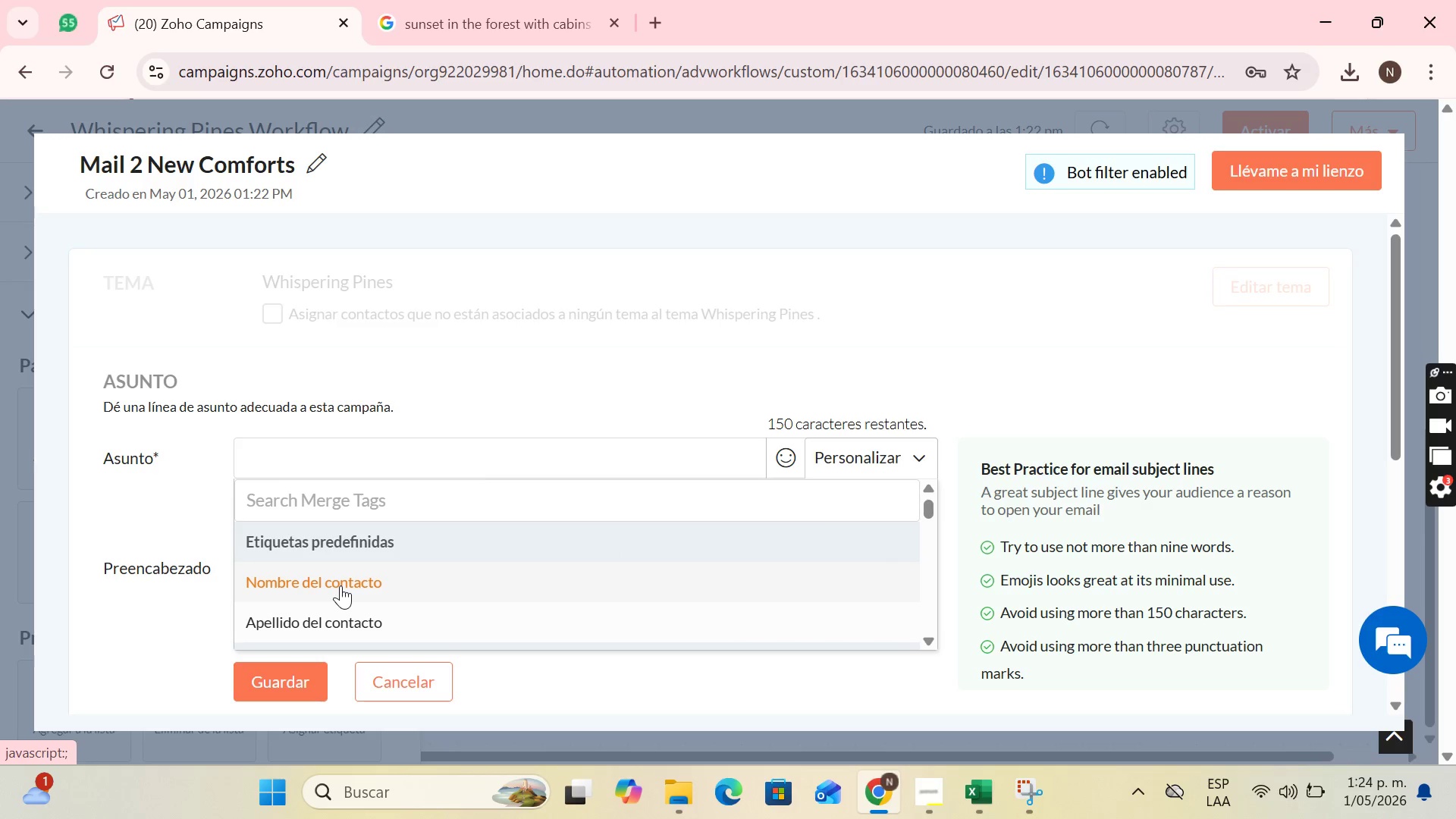 
left_click([340, 585])
 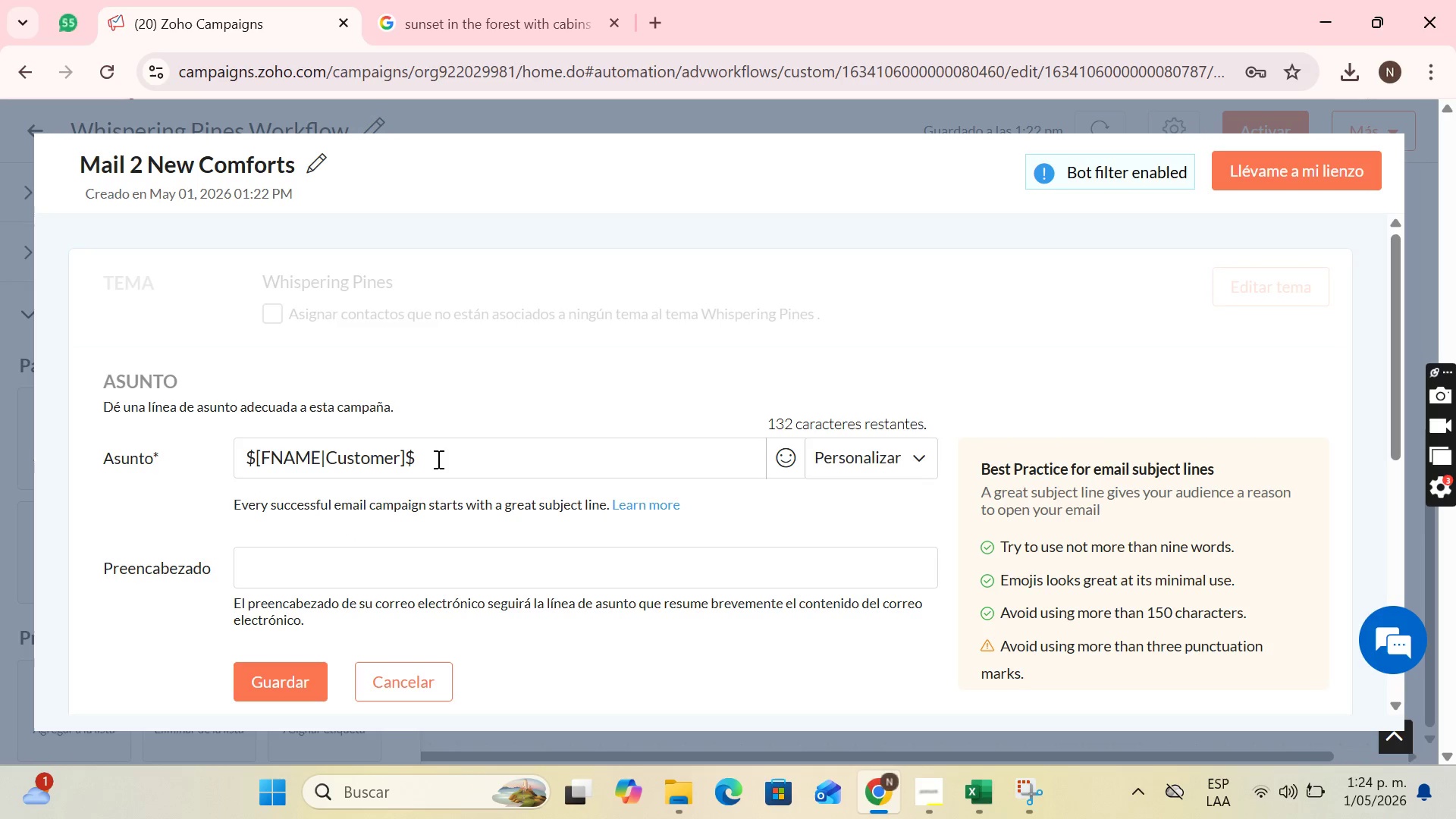 
key(Comma)
 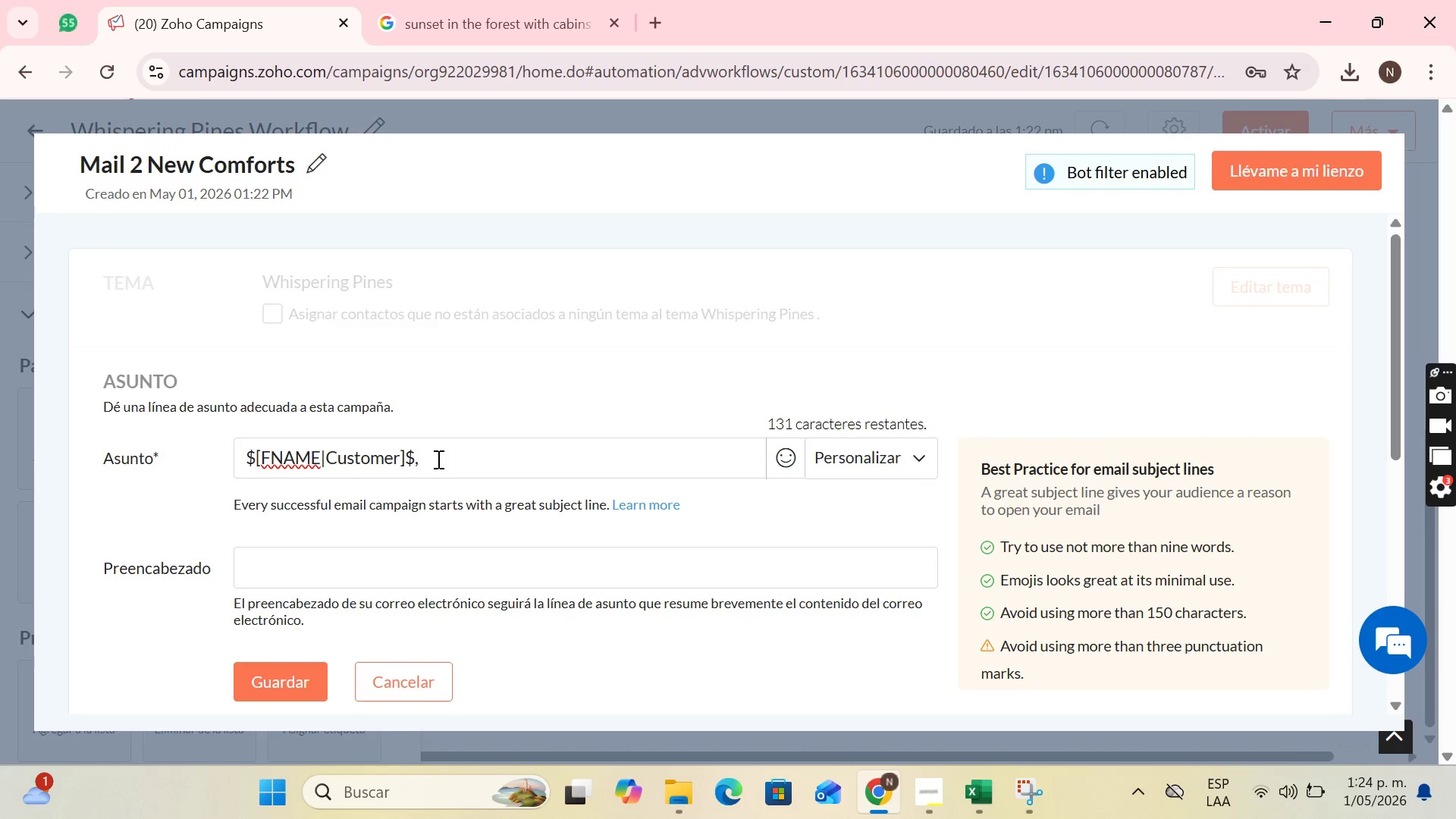 
key(Space)
 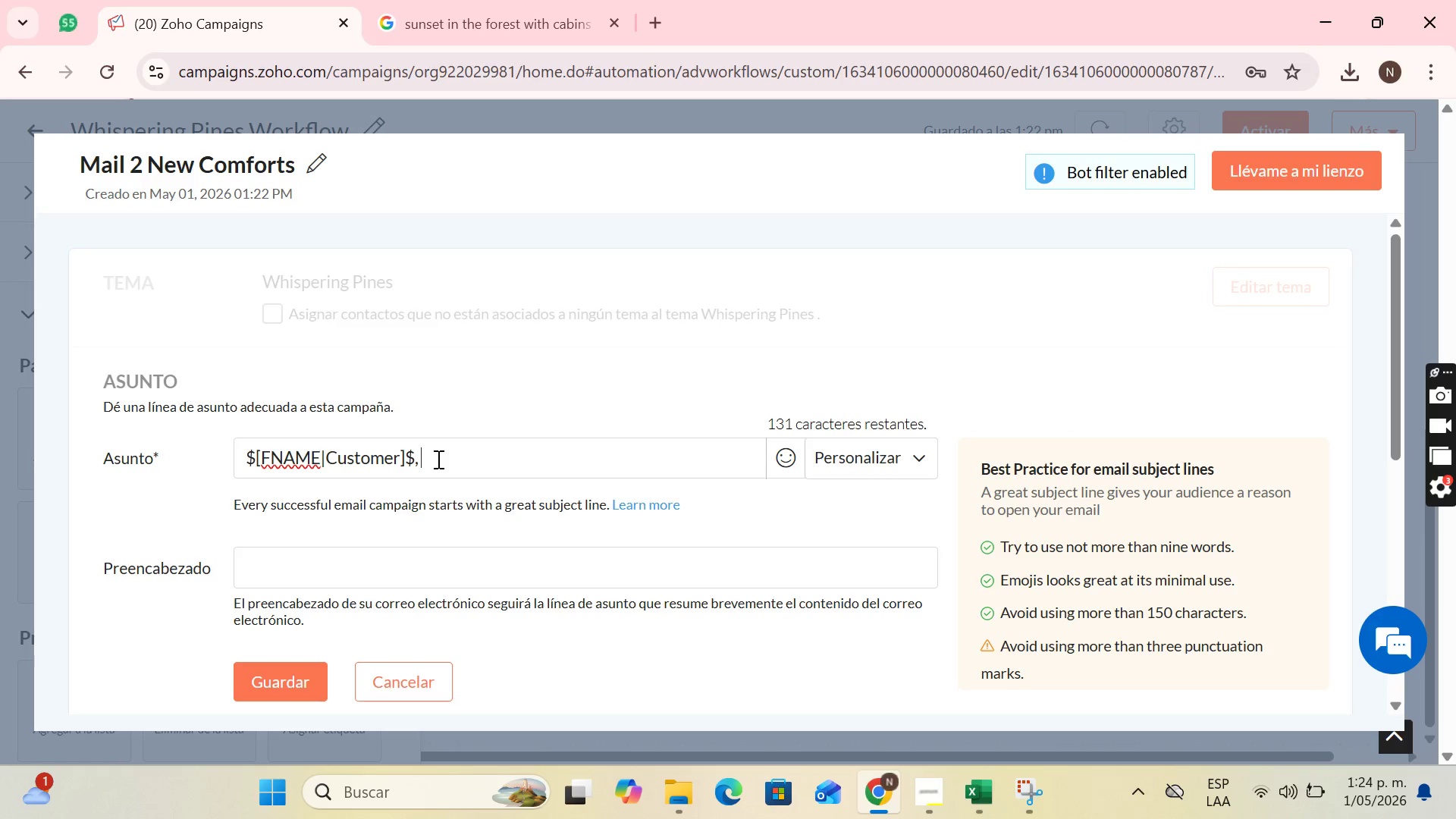 
wait(18.84)
 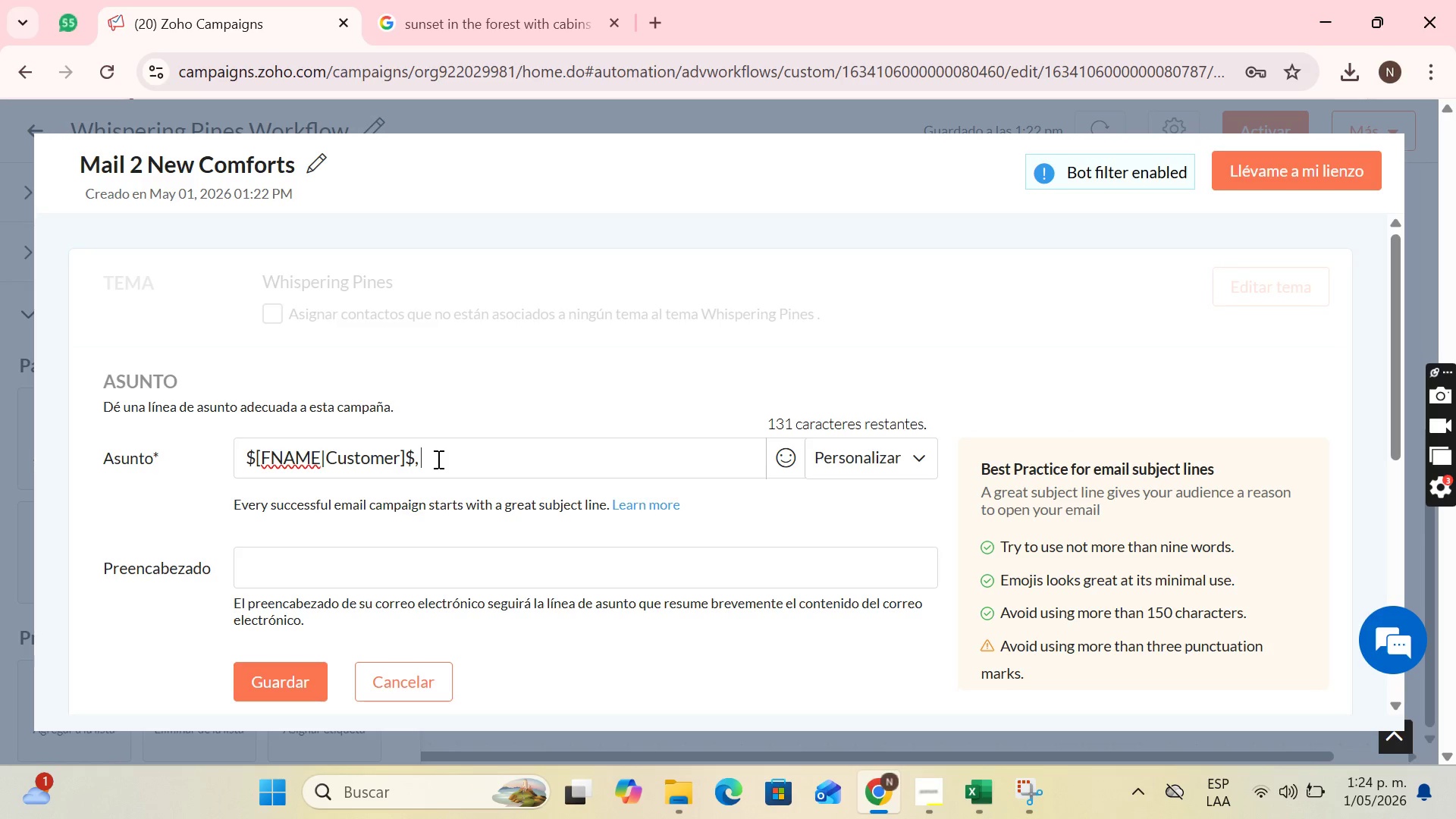 
type(Wh)
key(Backspace)
type(e have someting new waiting dor )
key(Backspace)
key(Backspace)
key(Backspace)
key(Backspace)
type(fot )
key(Backspace)
key(Backspace)
type(r you in Whispering Pines)
 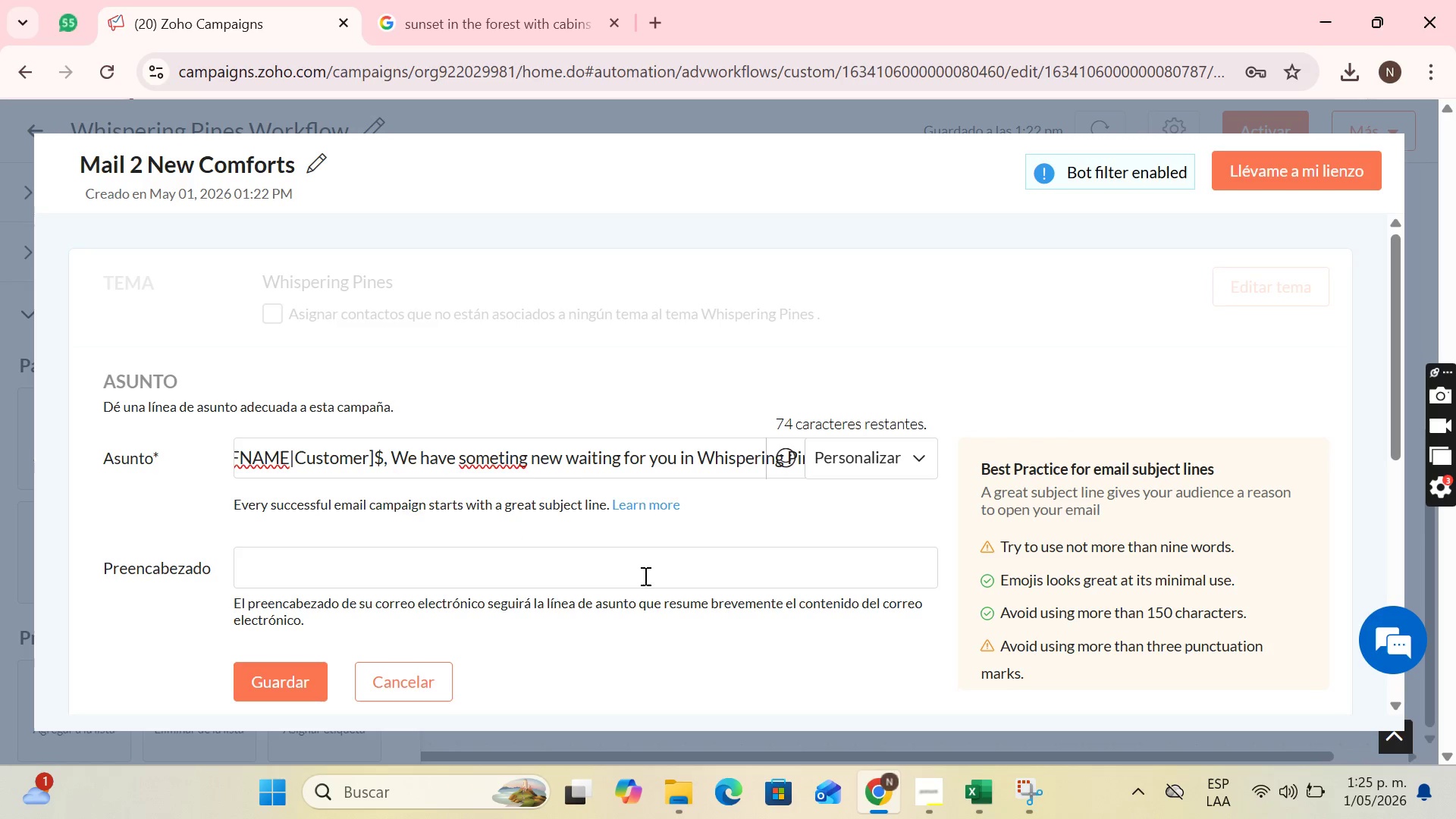 
left_click([643, 563])
 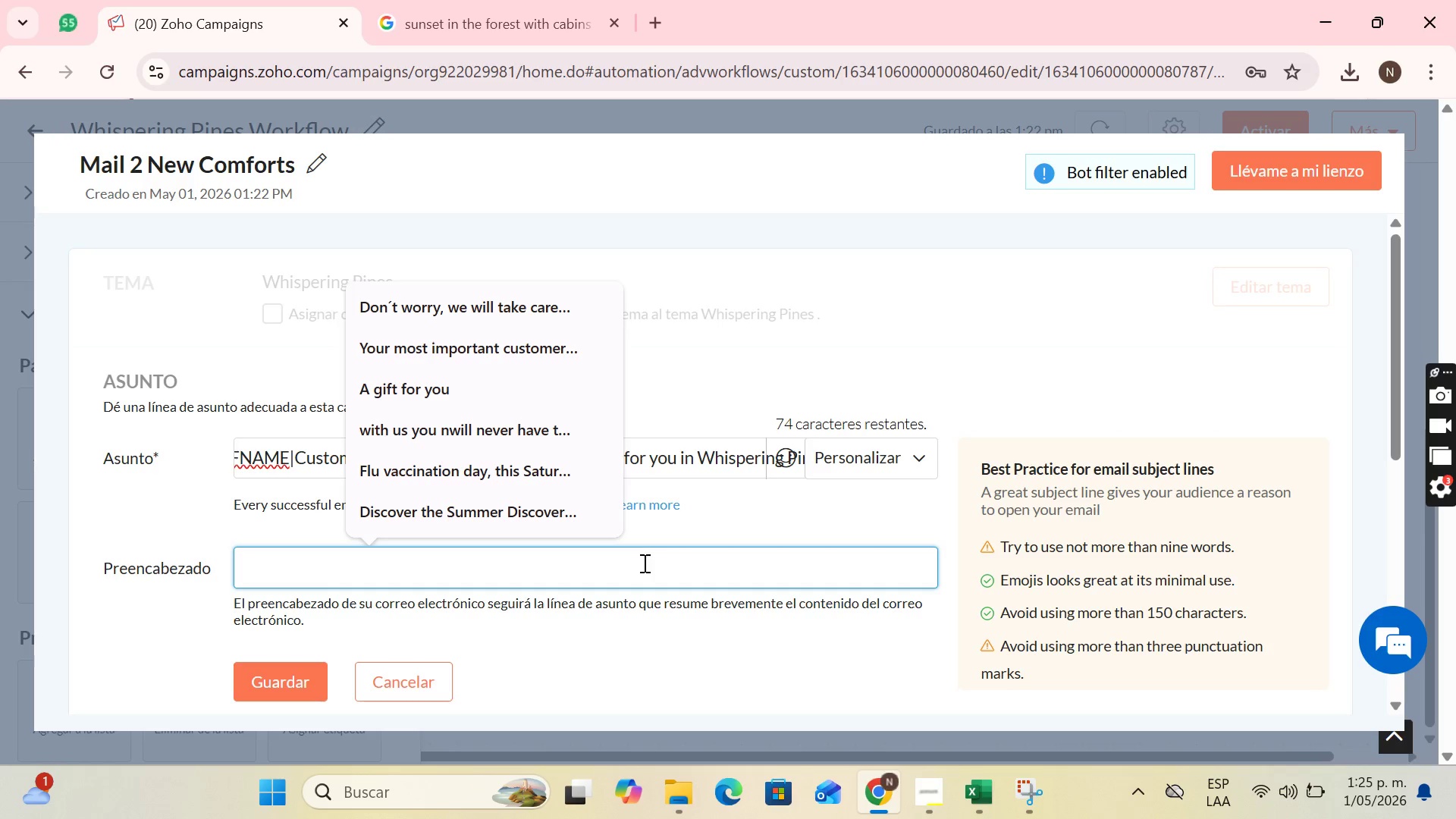 
wait(12.0)
 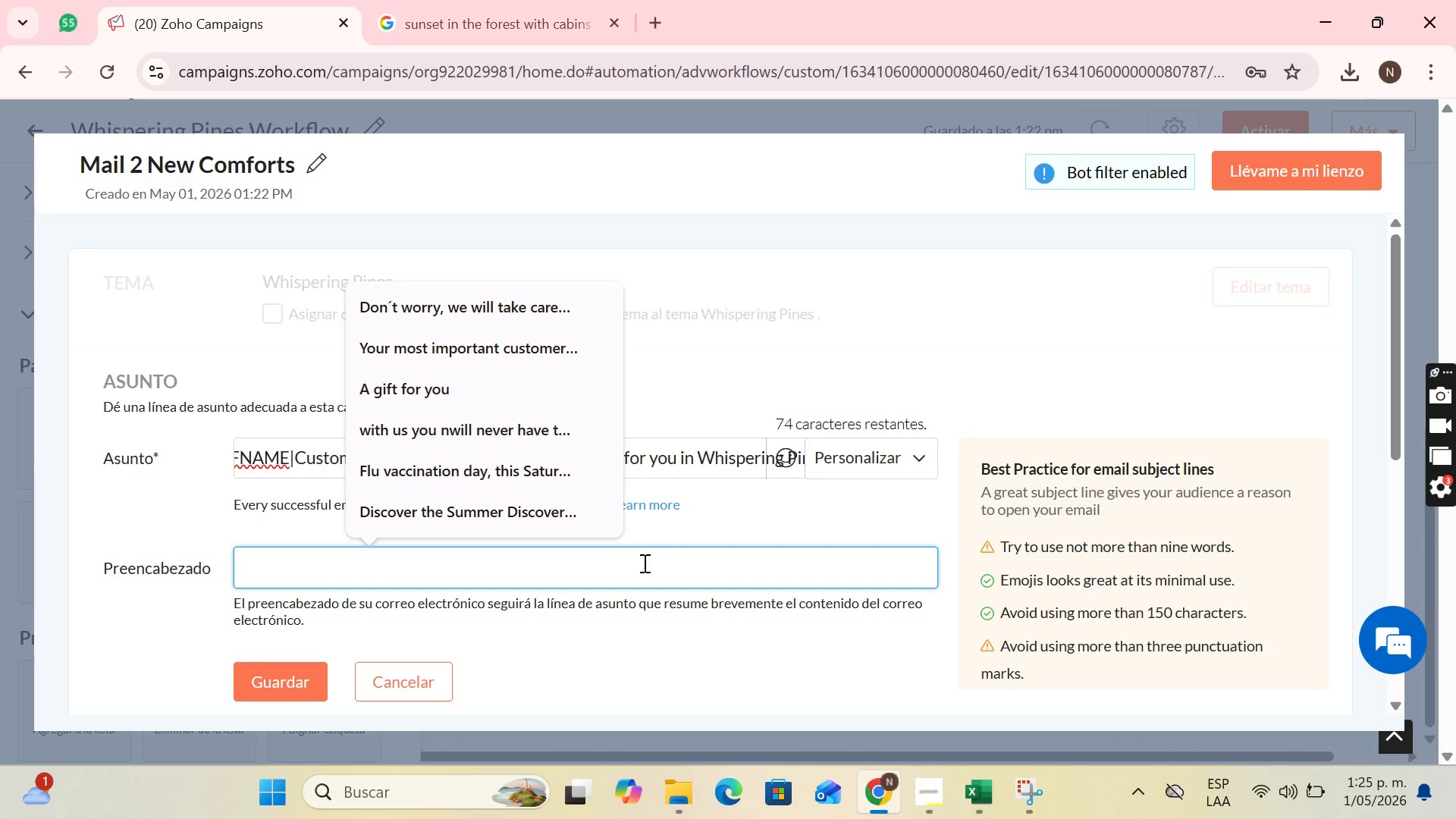 
type(Discover our new wood sauna and other improvements)
 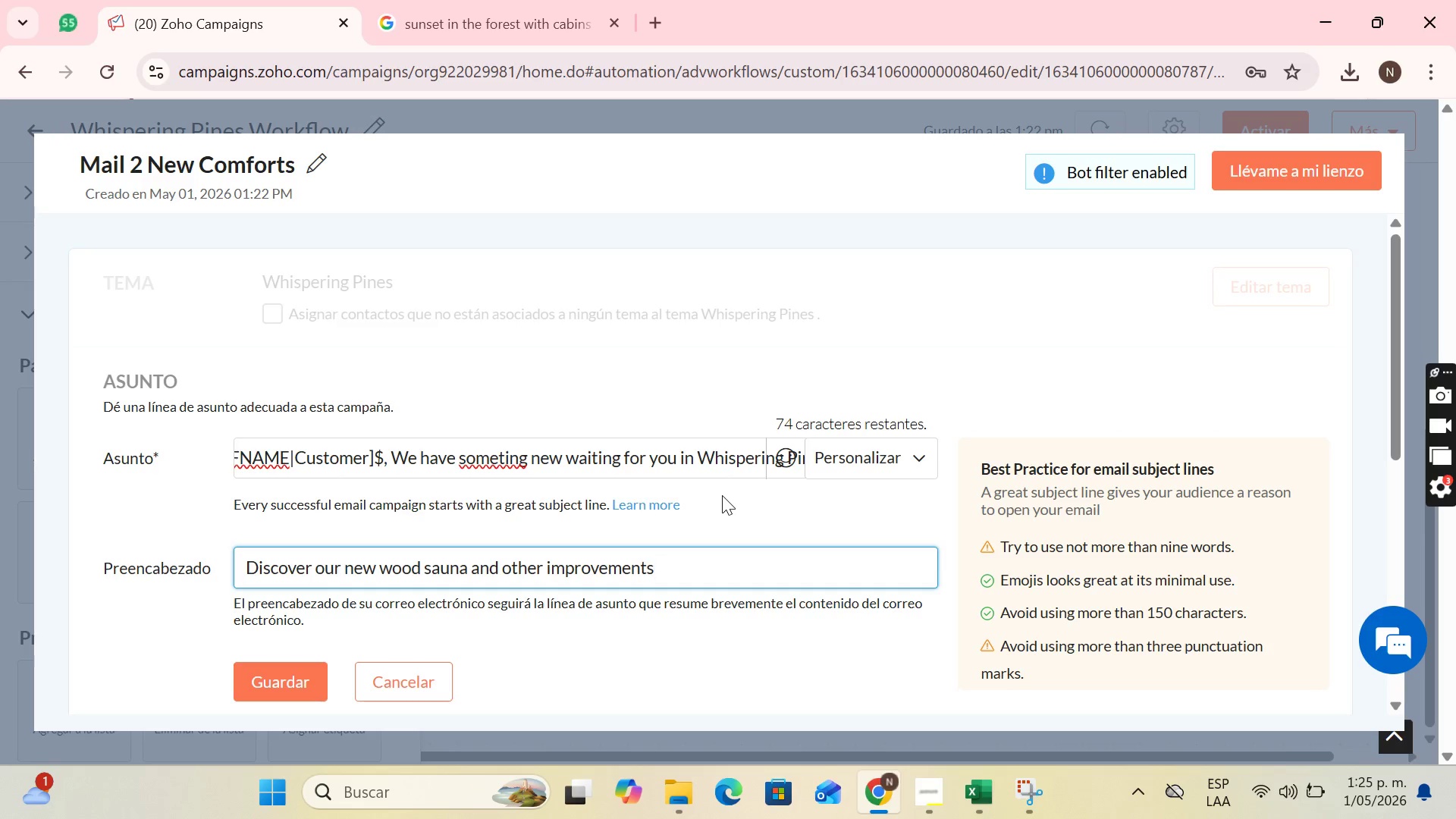 
type( in the oc)
key(Backspace)
key(Backspace)
type(complex)
 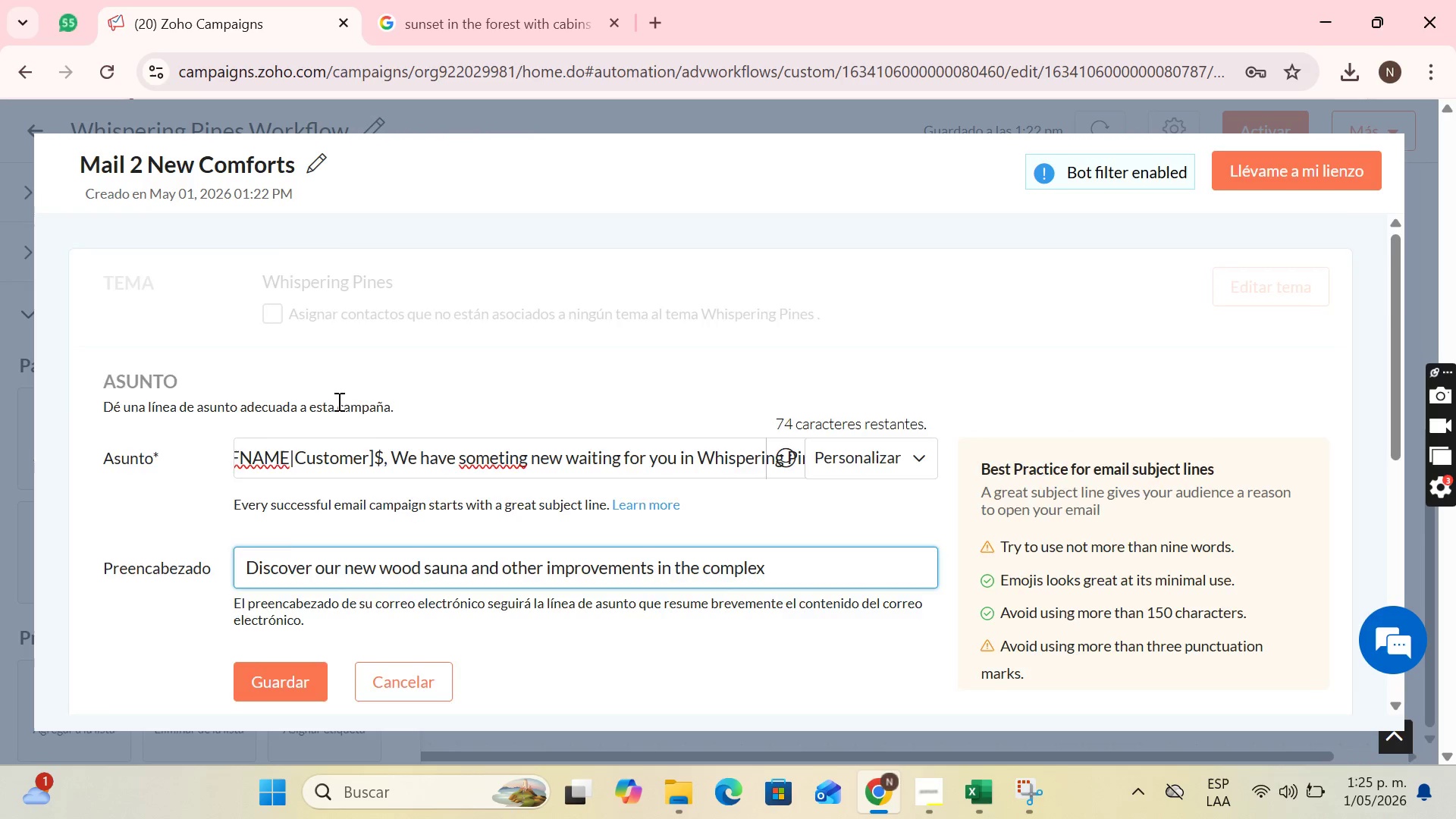 
scroll: coordinate [328, 444], scroll_direction: down, amount: 2.0
 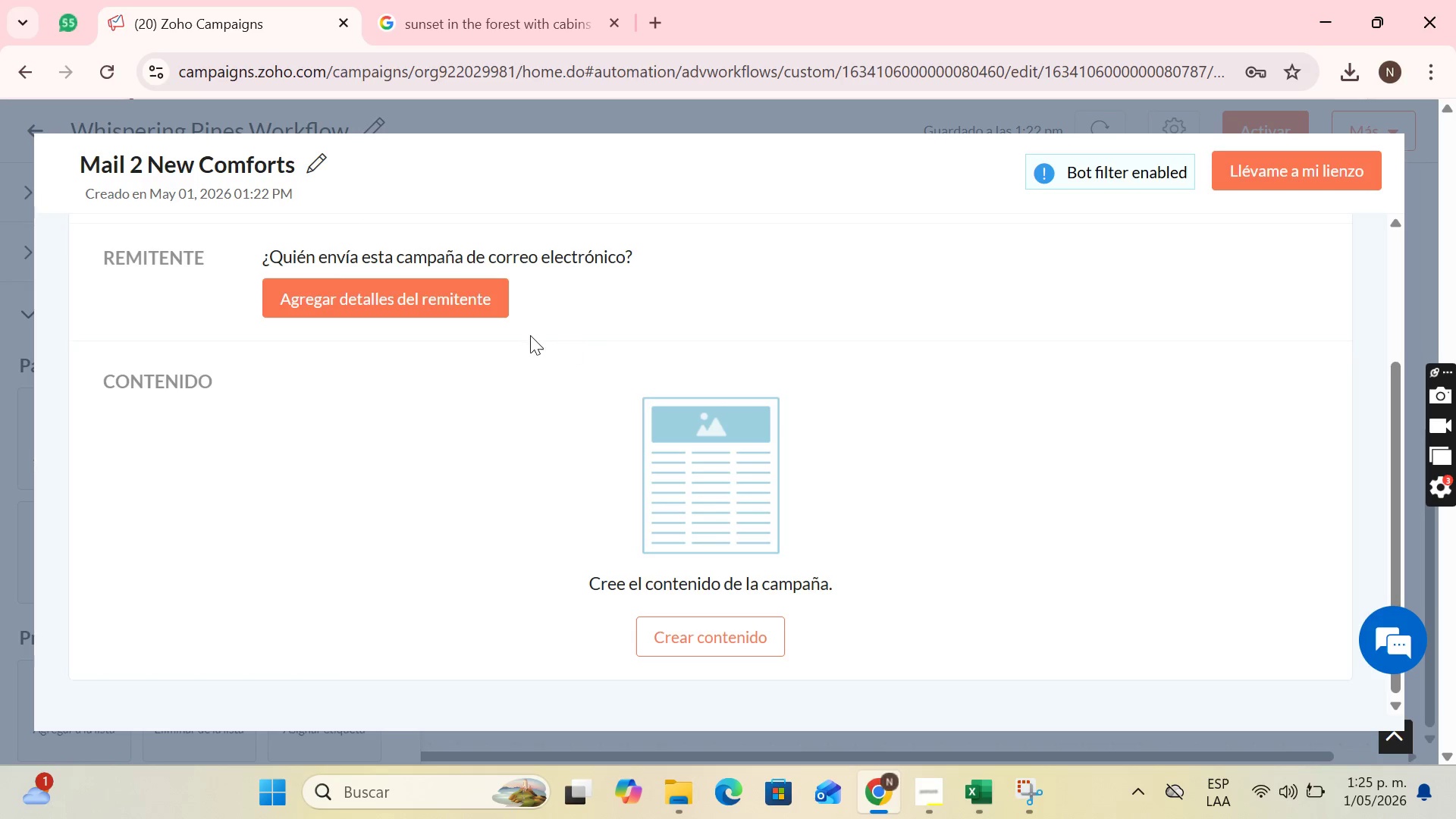 
left_click([443, 300])
 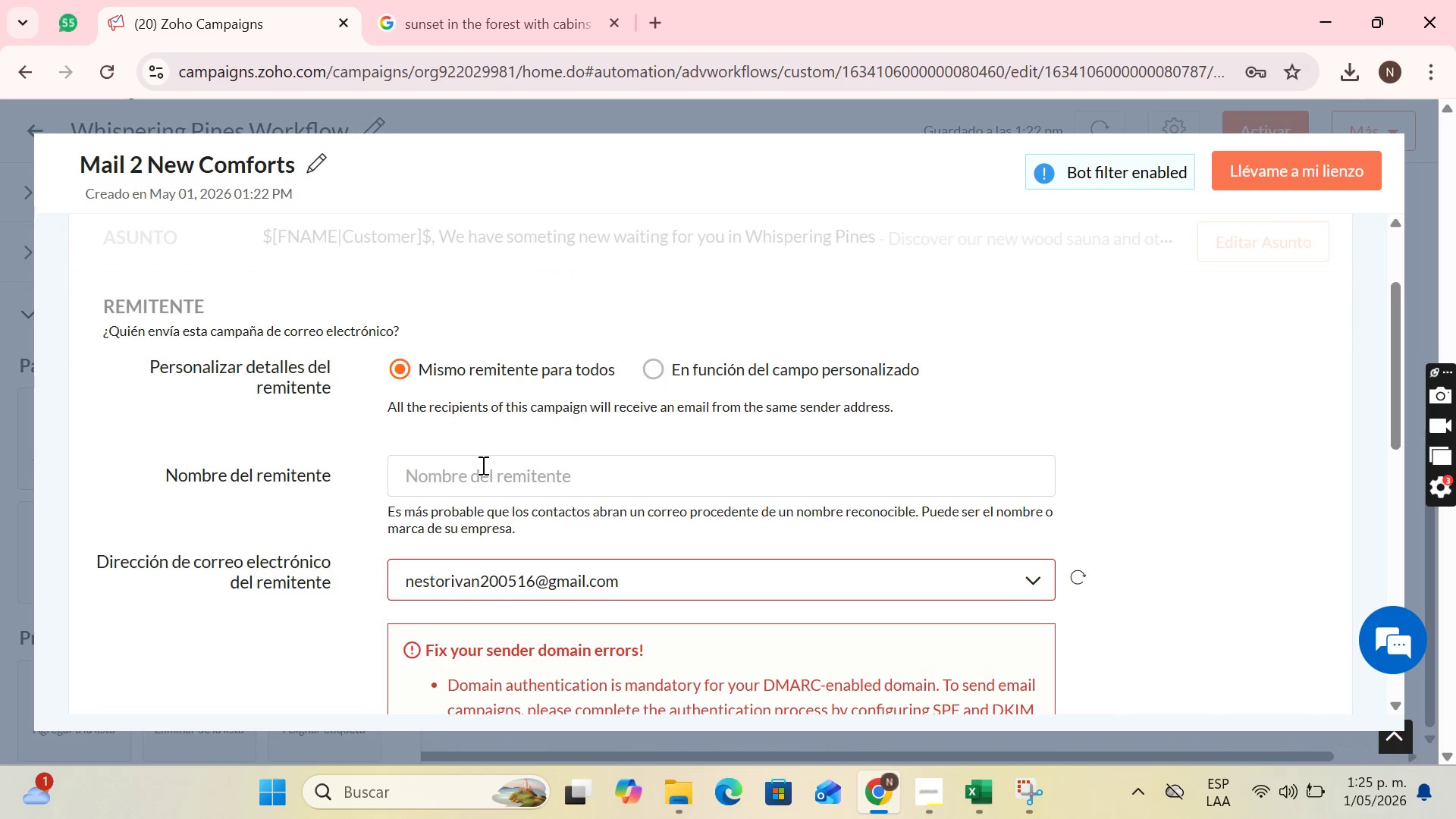 
left_click([484, 471])
 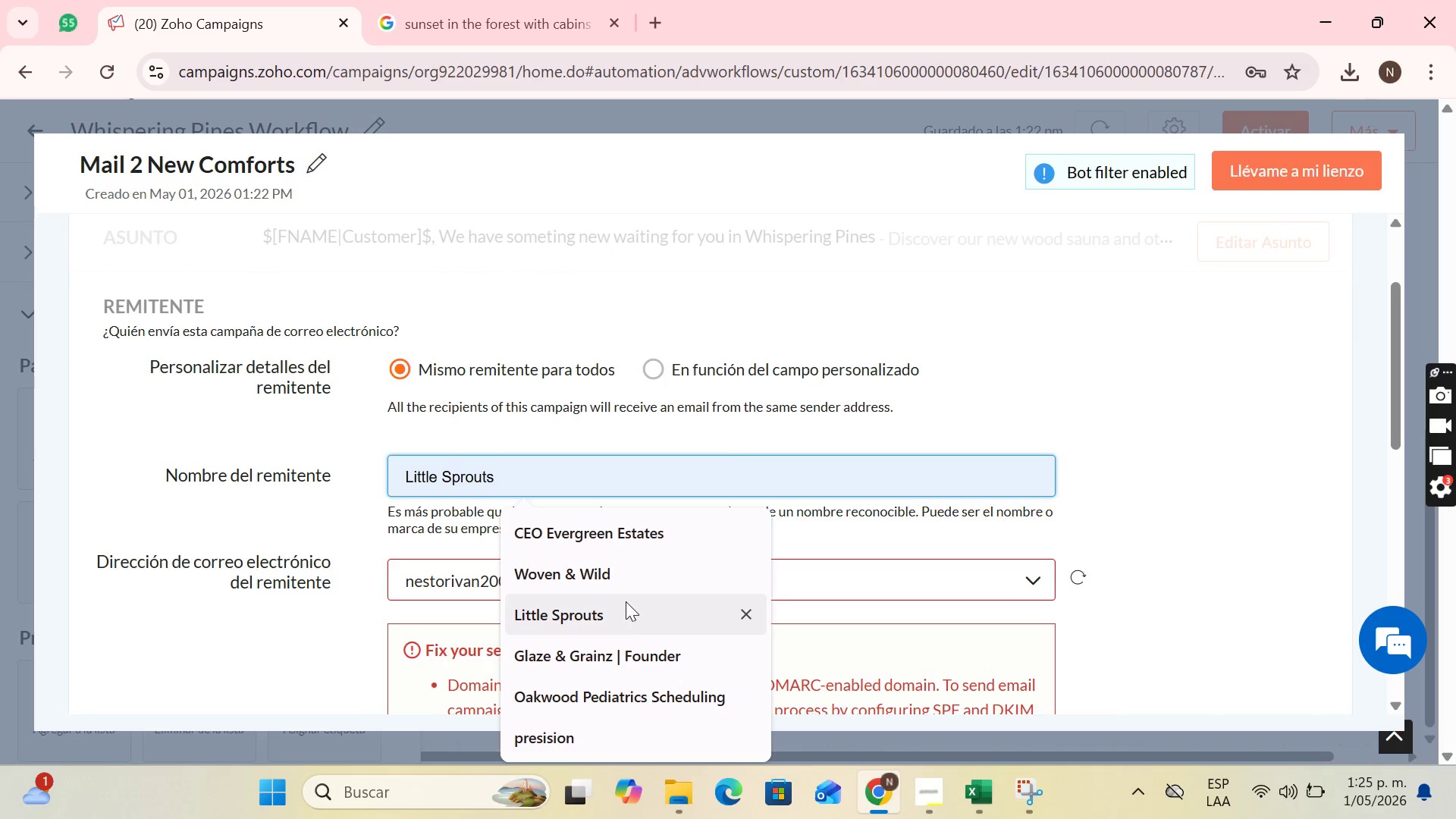 
scroll: coordinate [680, 684], scroll_direction: down, amount: 8.0
 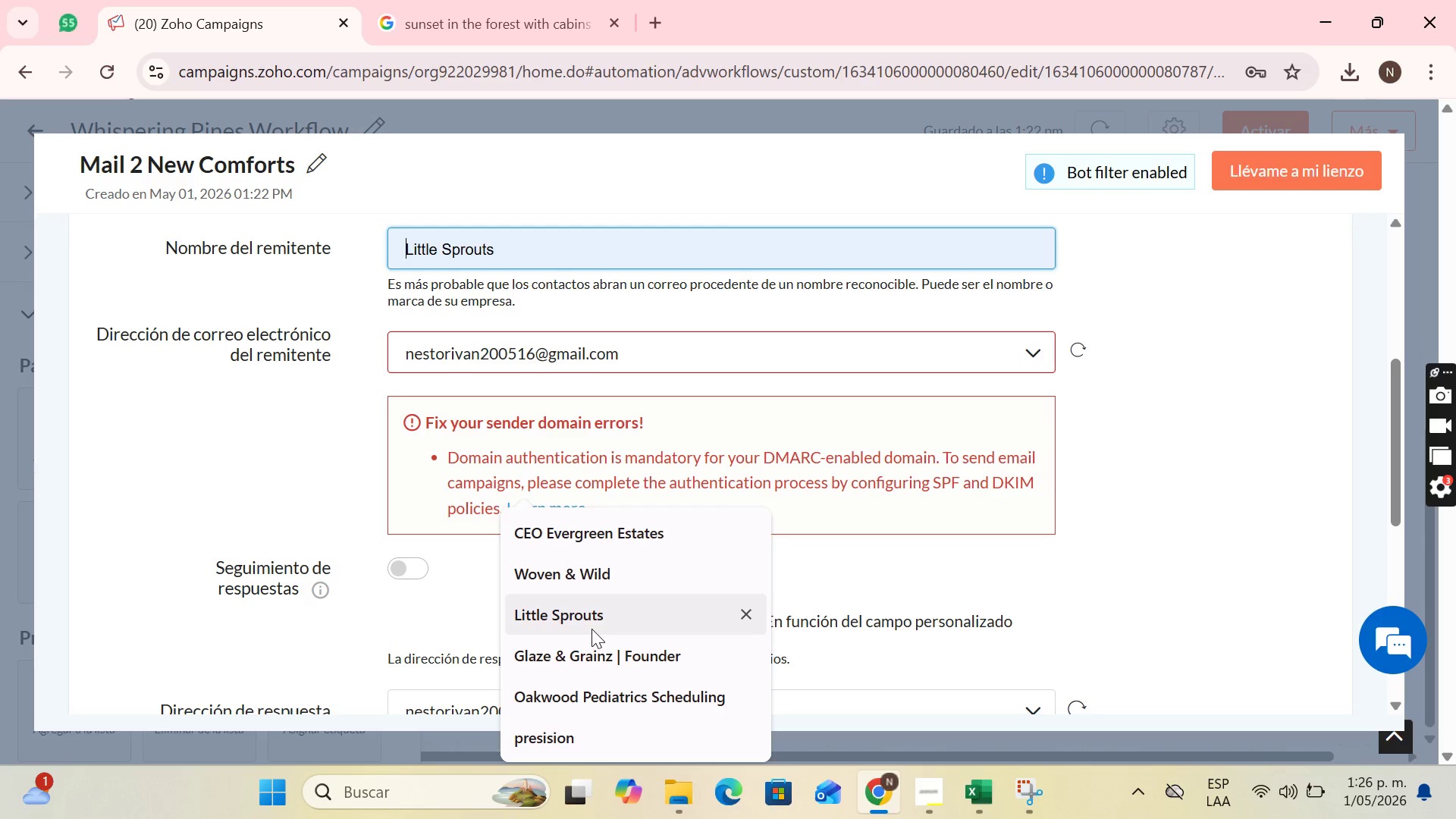 
left_click([523, 258])
 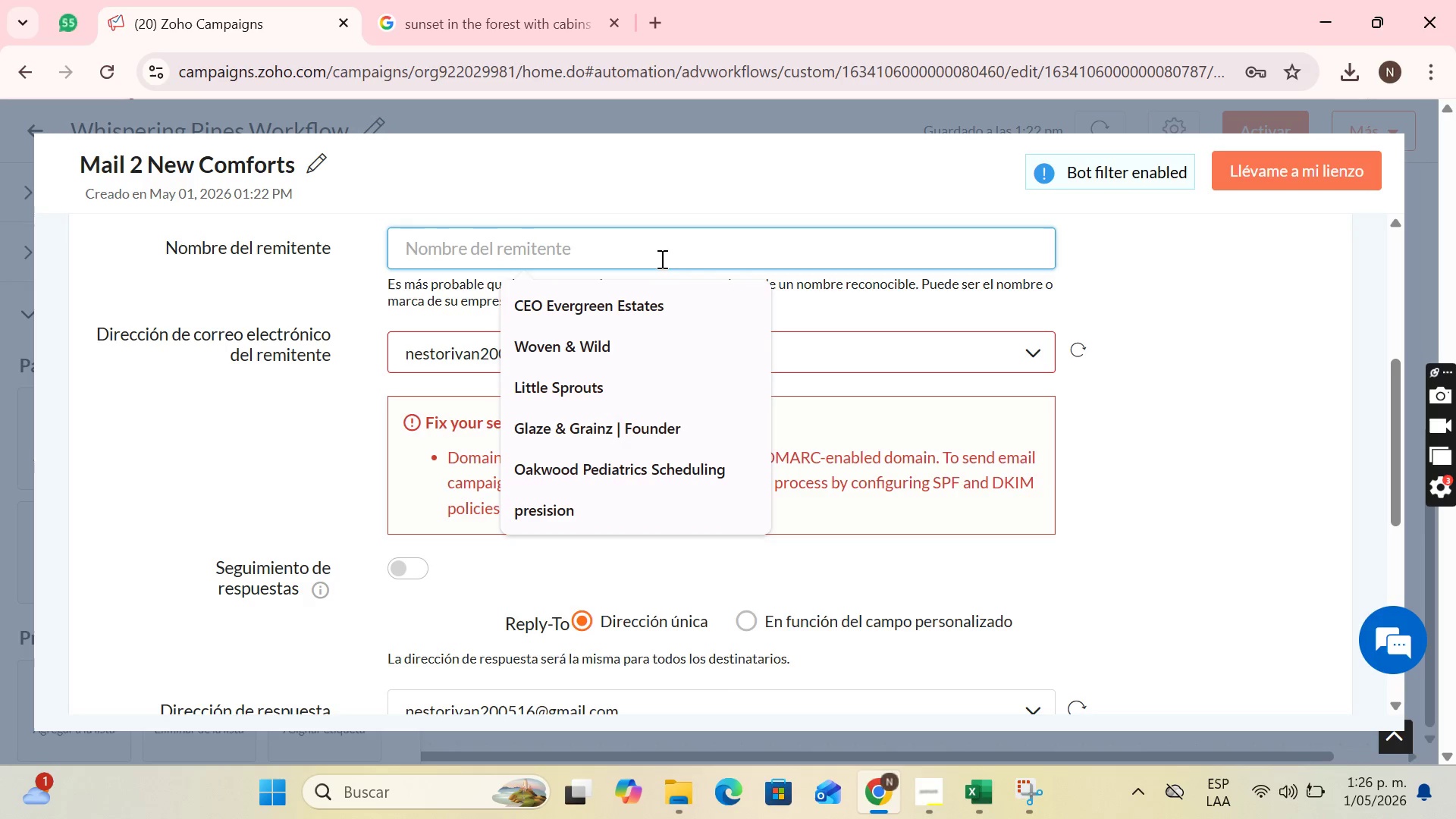 
key(CapsLock)
 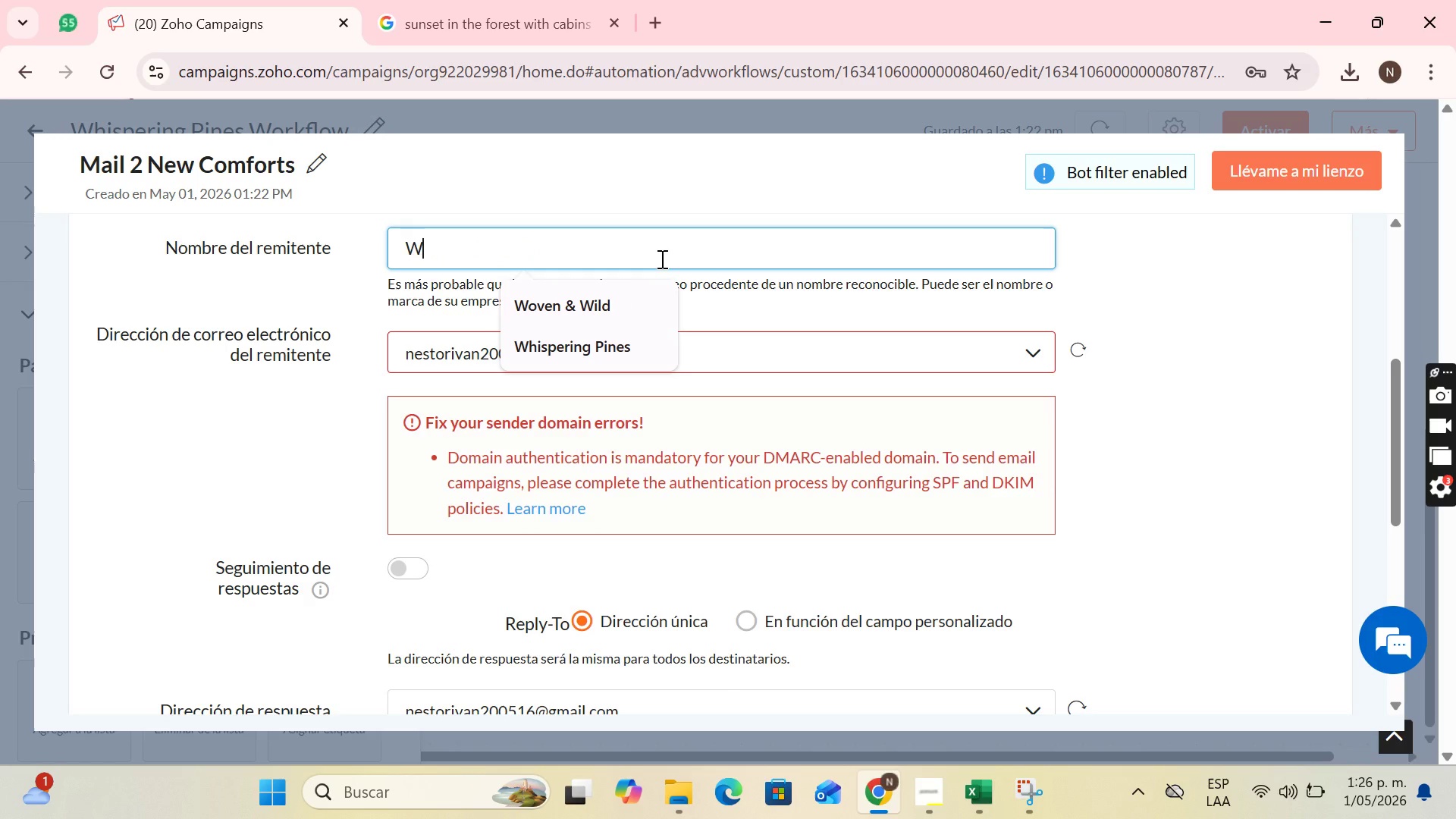 
key(W)
 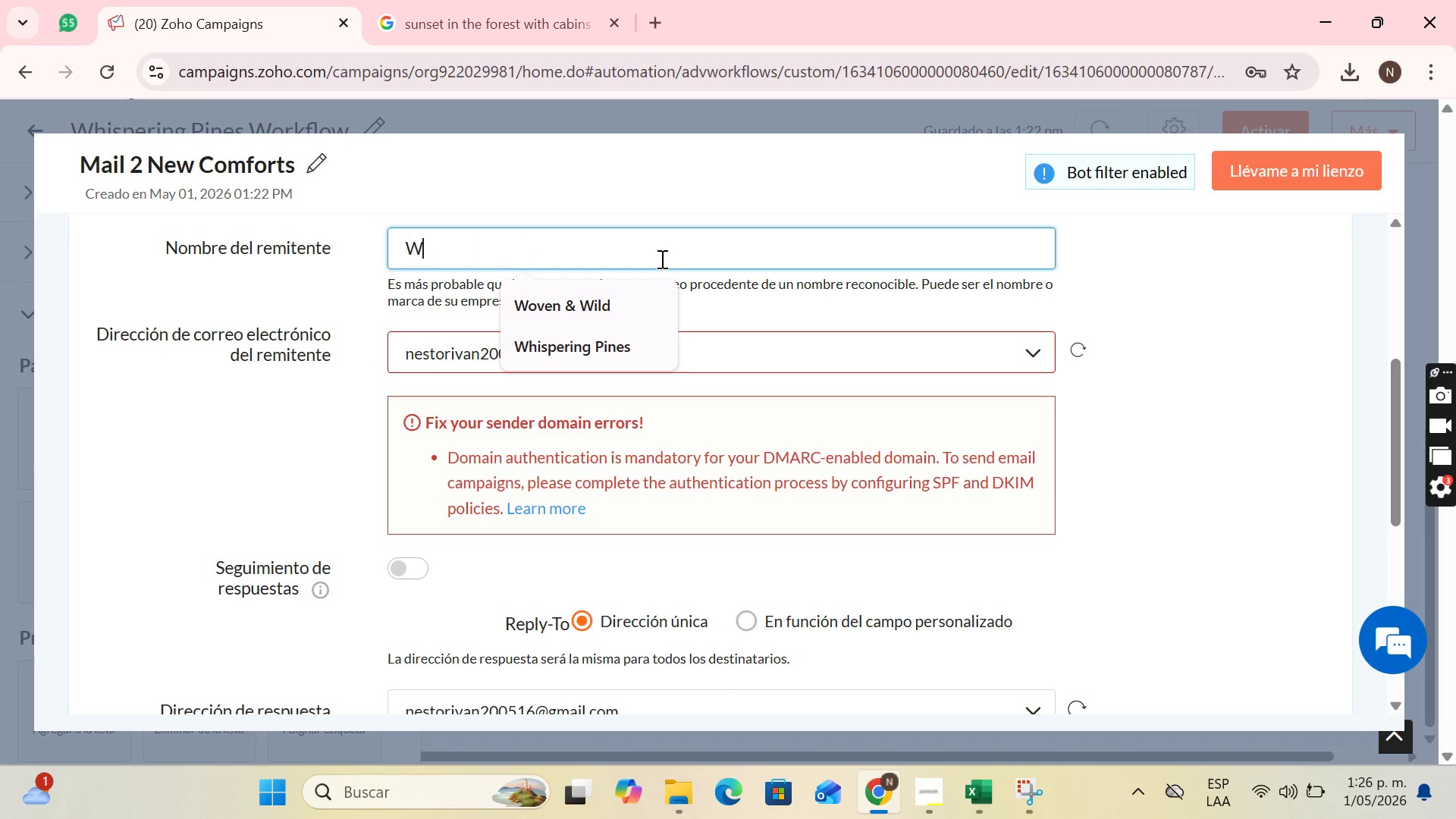 
key(CapsLock)
 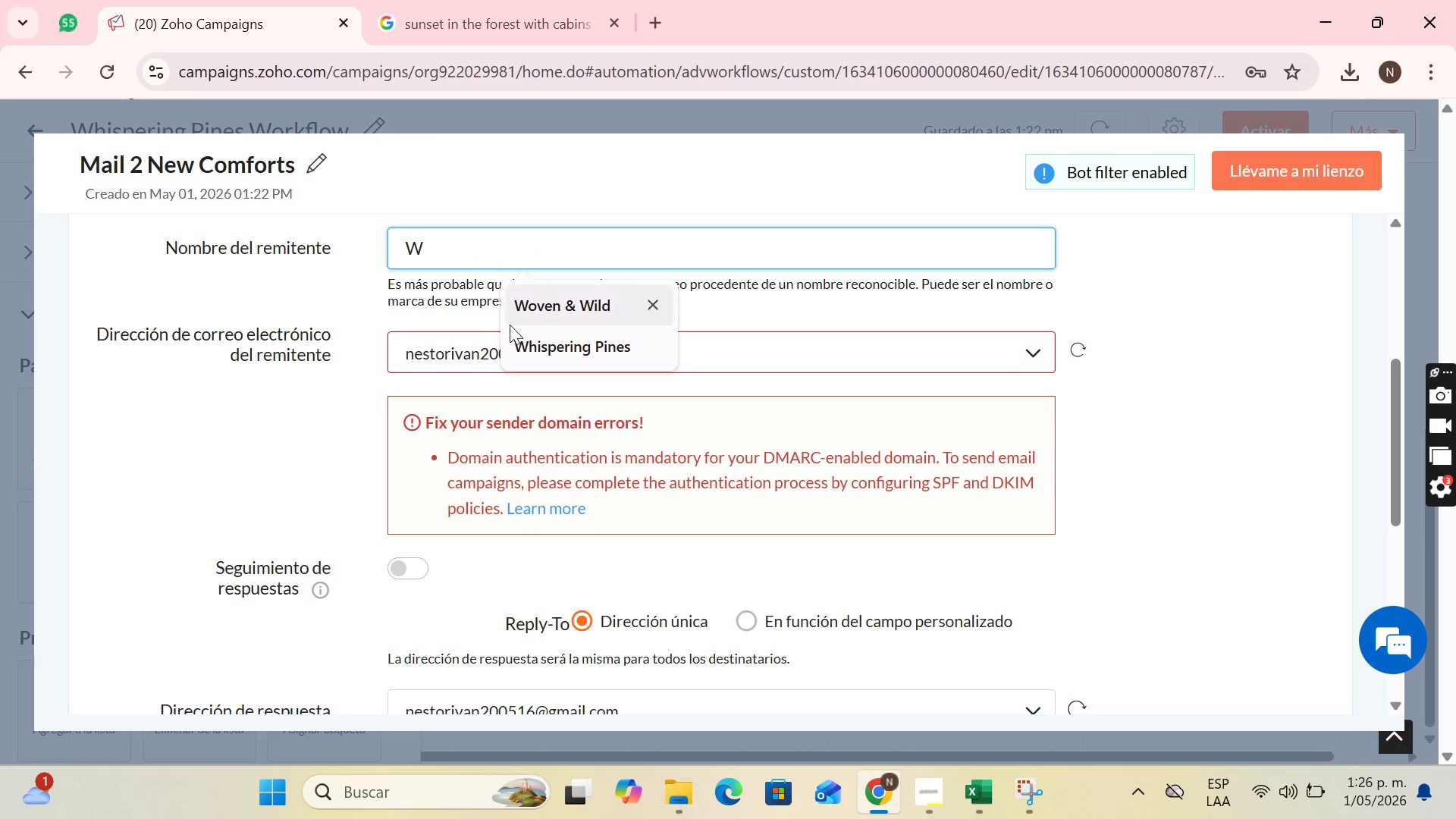 
left_click([543, 339])
 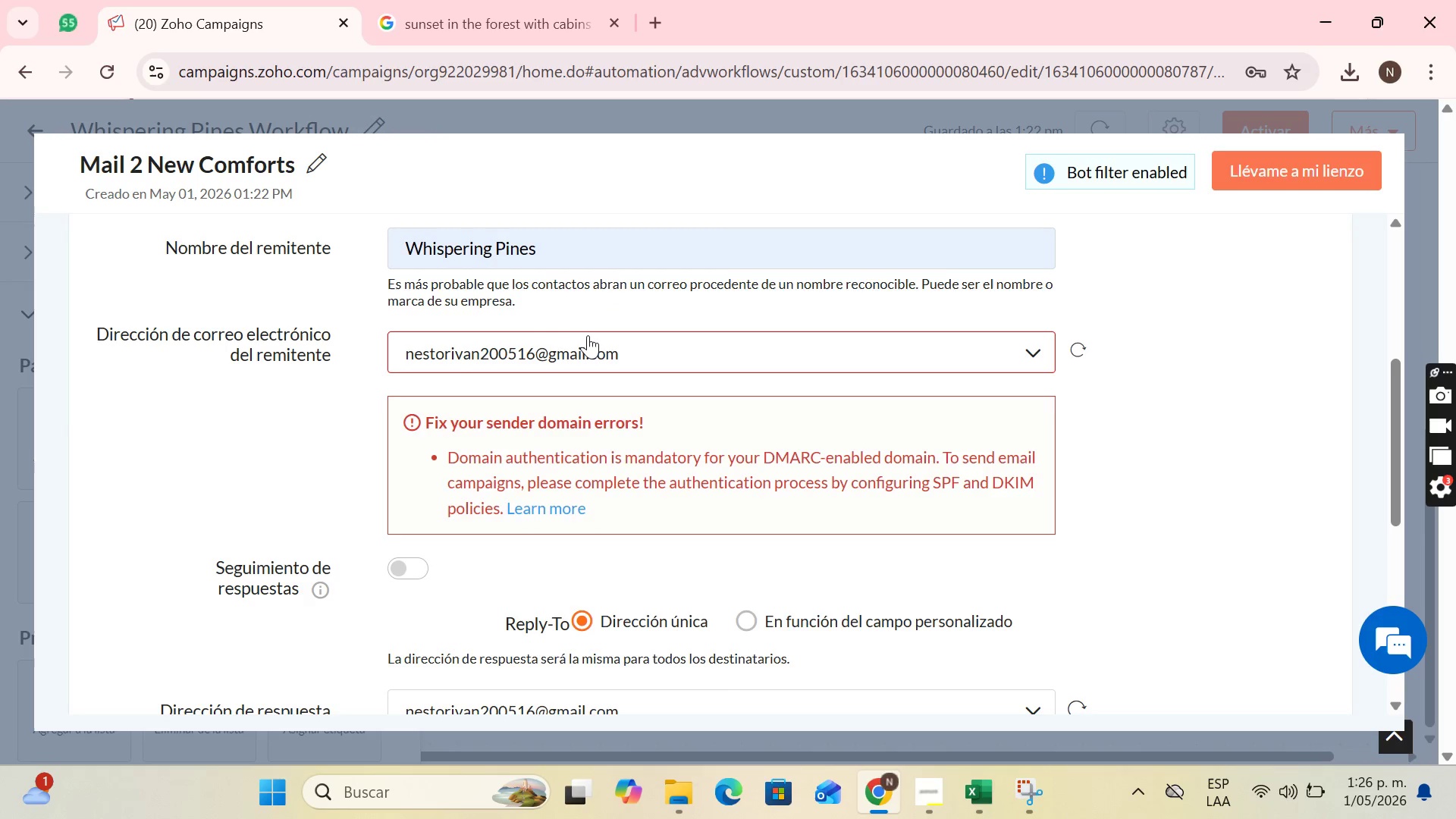 
left_click([588, 335])
 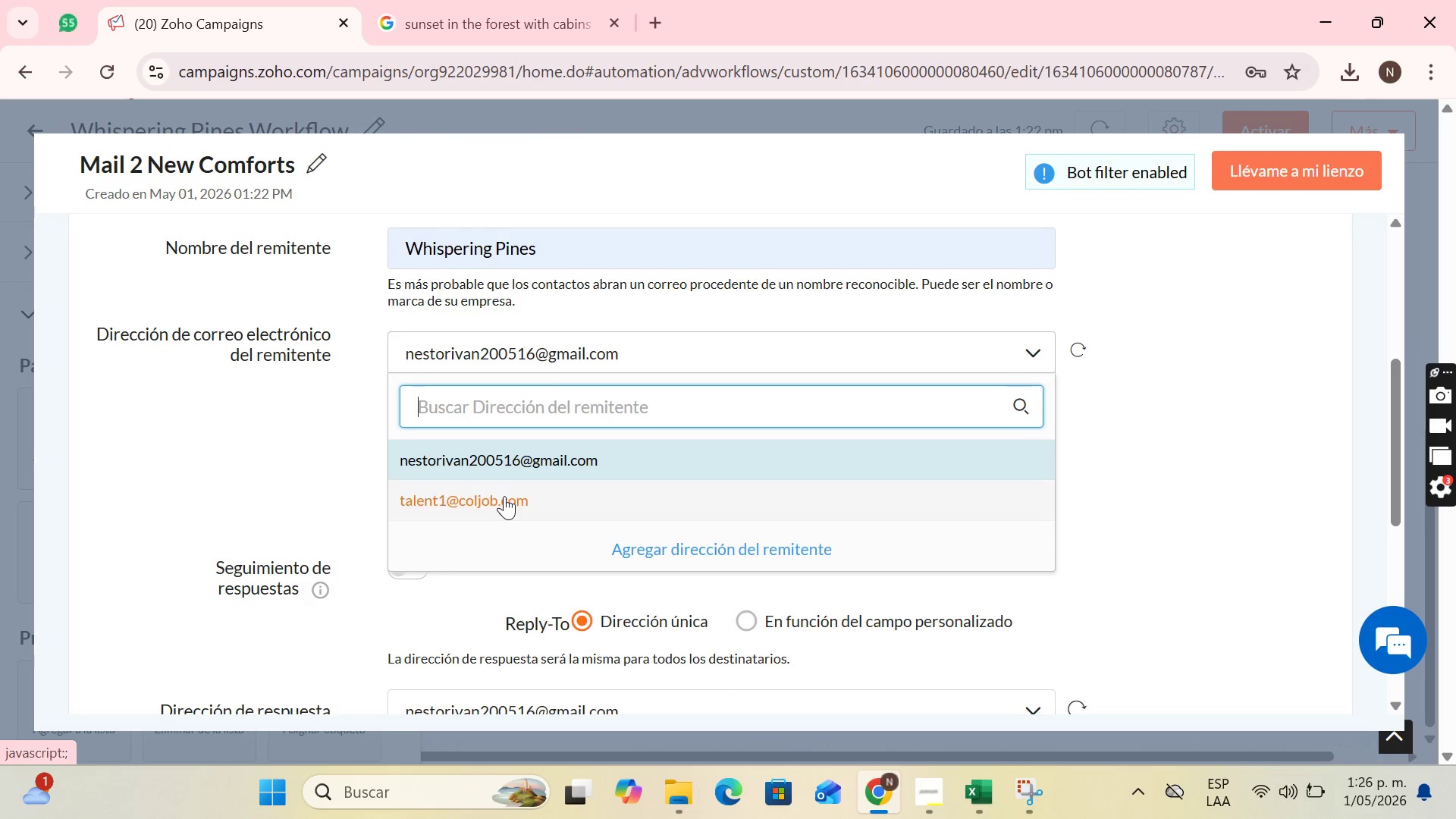 
left_click([504, 496])
 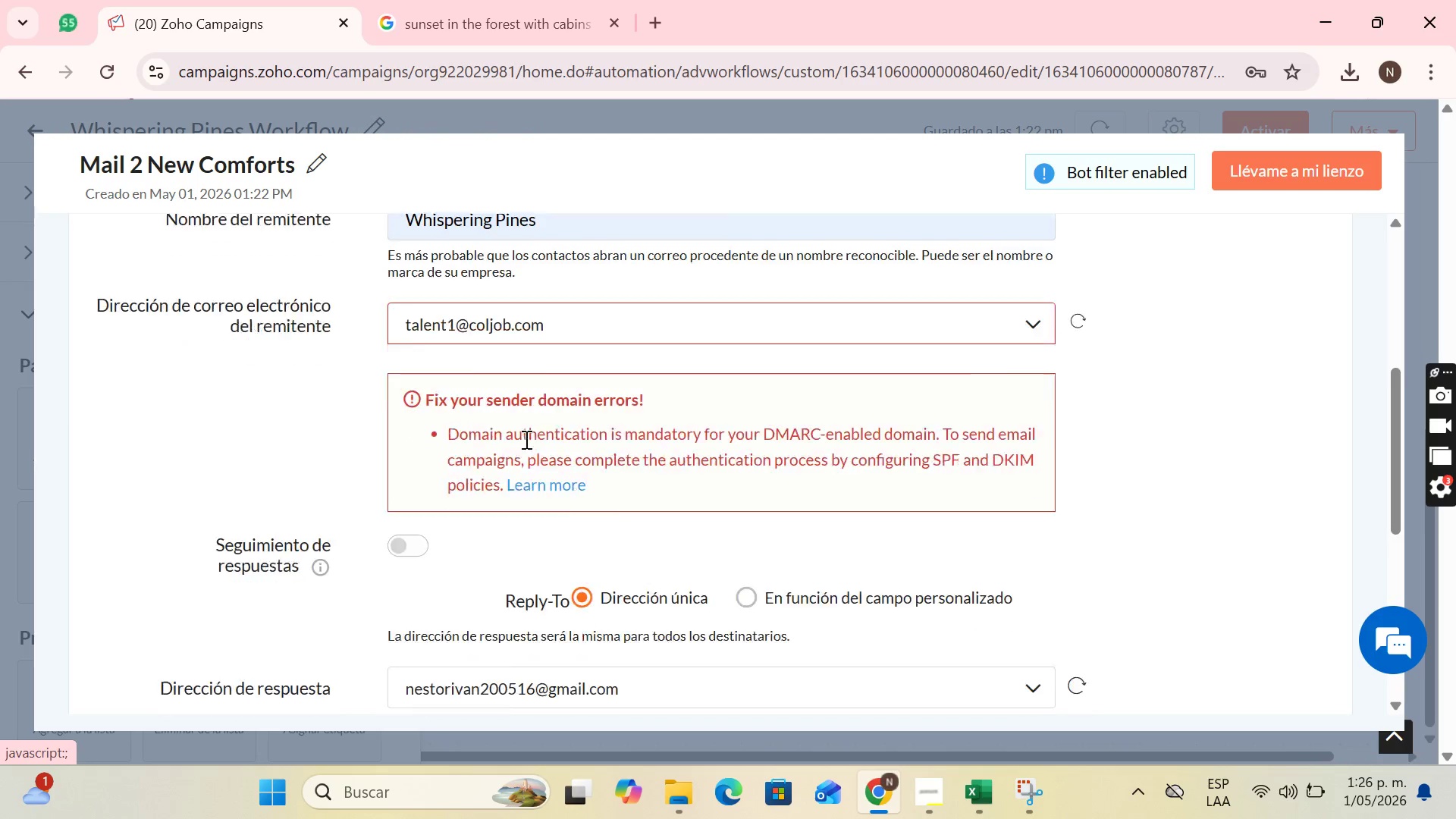 
scroll: coordinate [525, 439], scroll_direction: down, amount: 1.0
 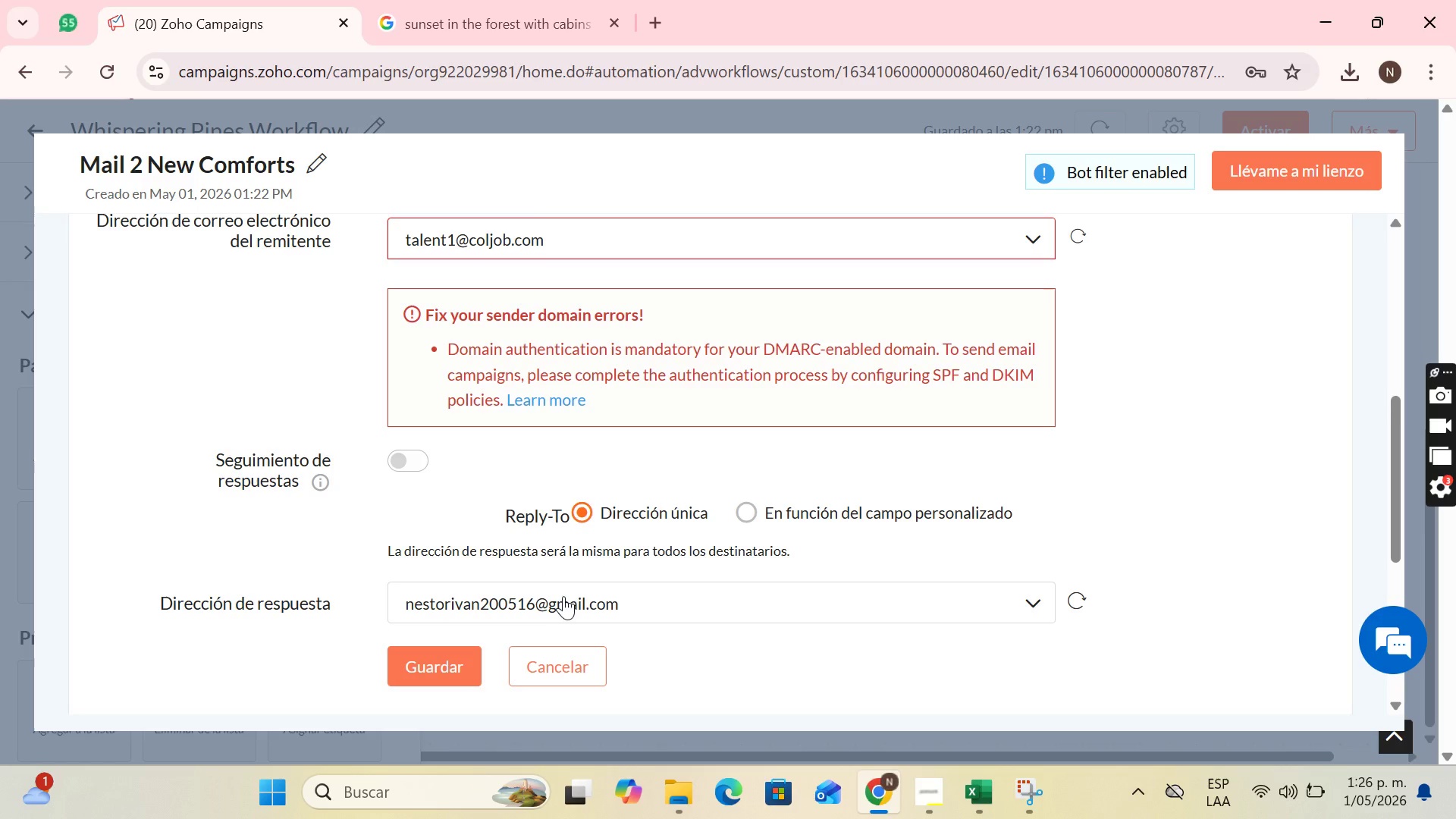 
left_click([563, 598])
 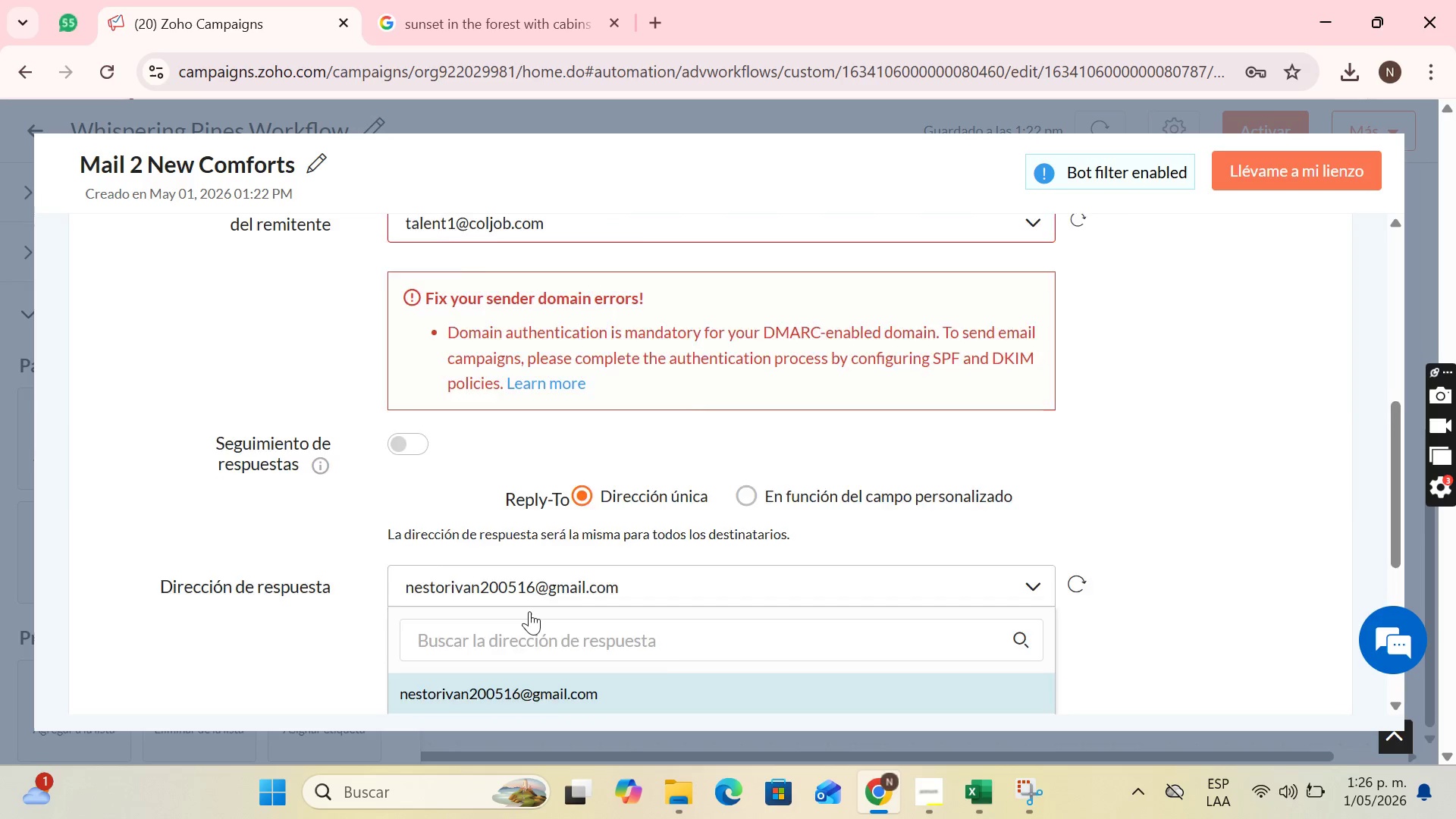 
scroll: coordinate [529, 611], scroll_direction: down, amount: 2.0
 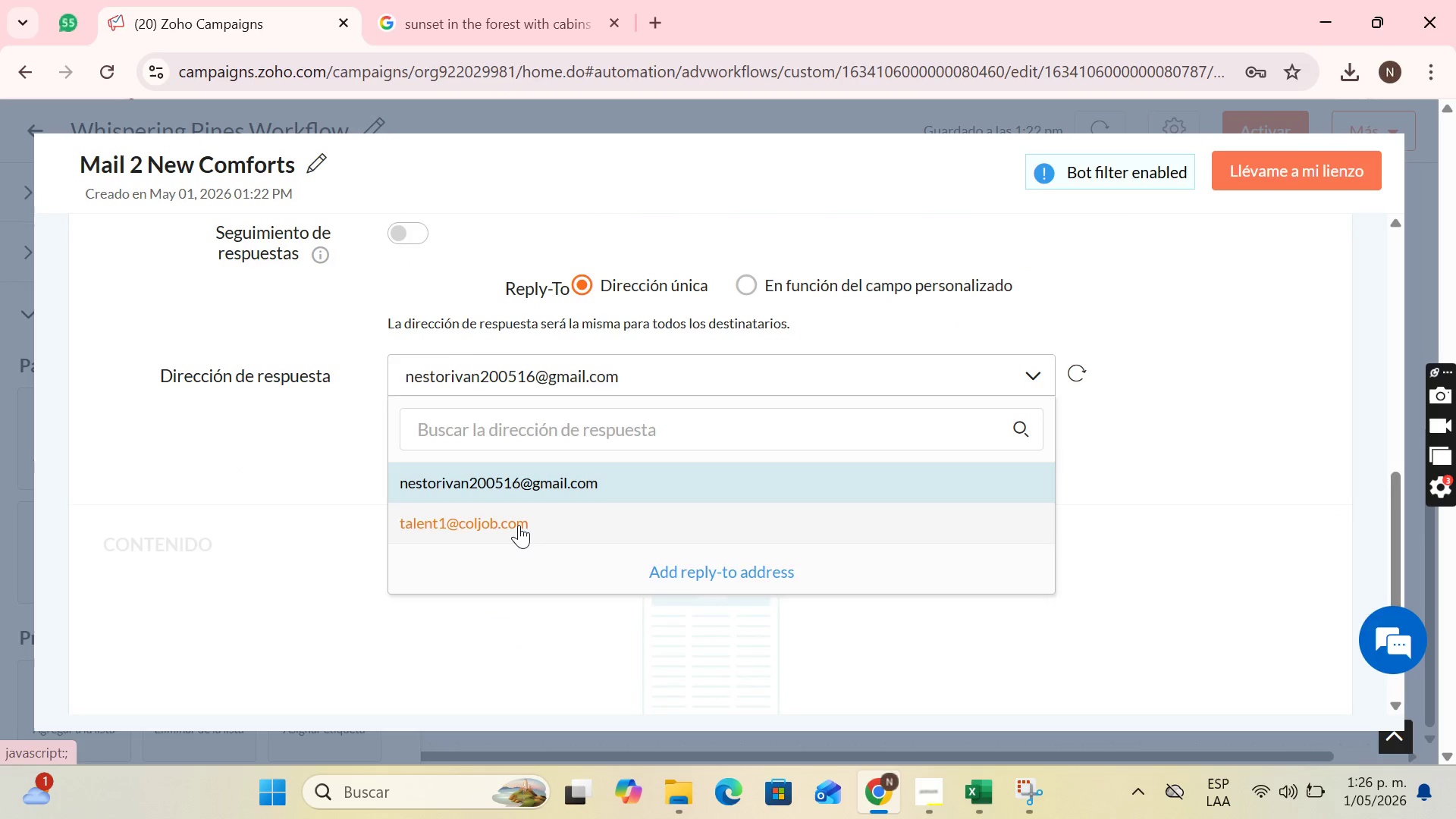 
left_click([519, 525])
 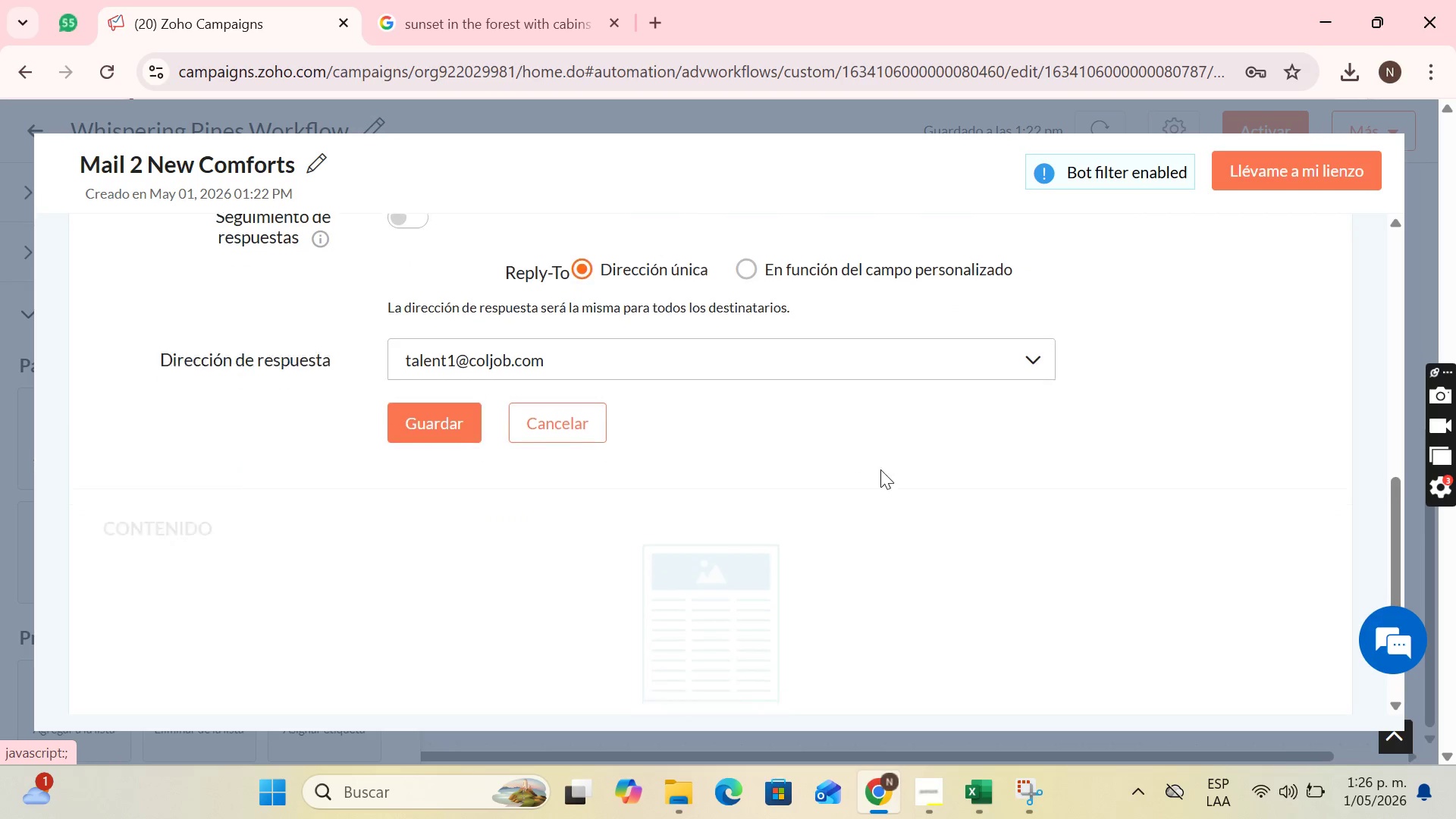 
scroll: coordinate [858, 475], scroll_direction: down, amount: 1.0
 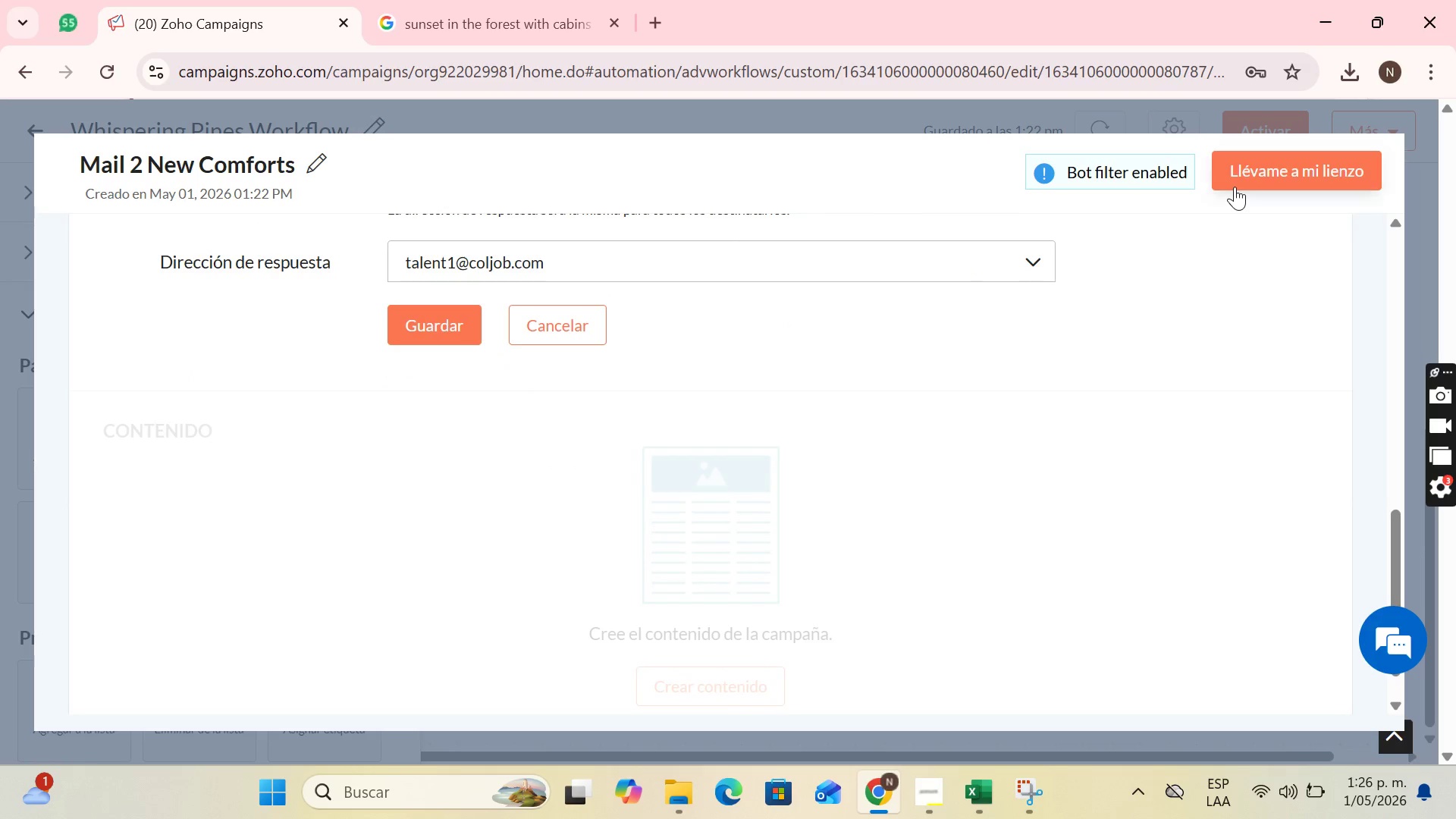 
left_click([1235, 187])
 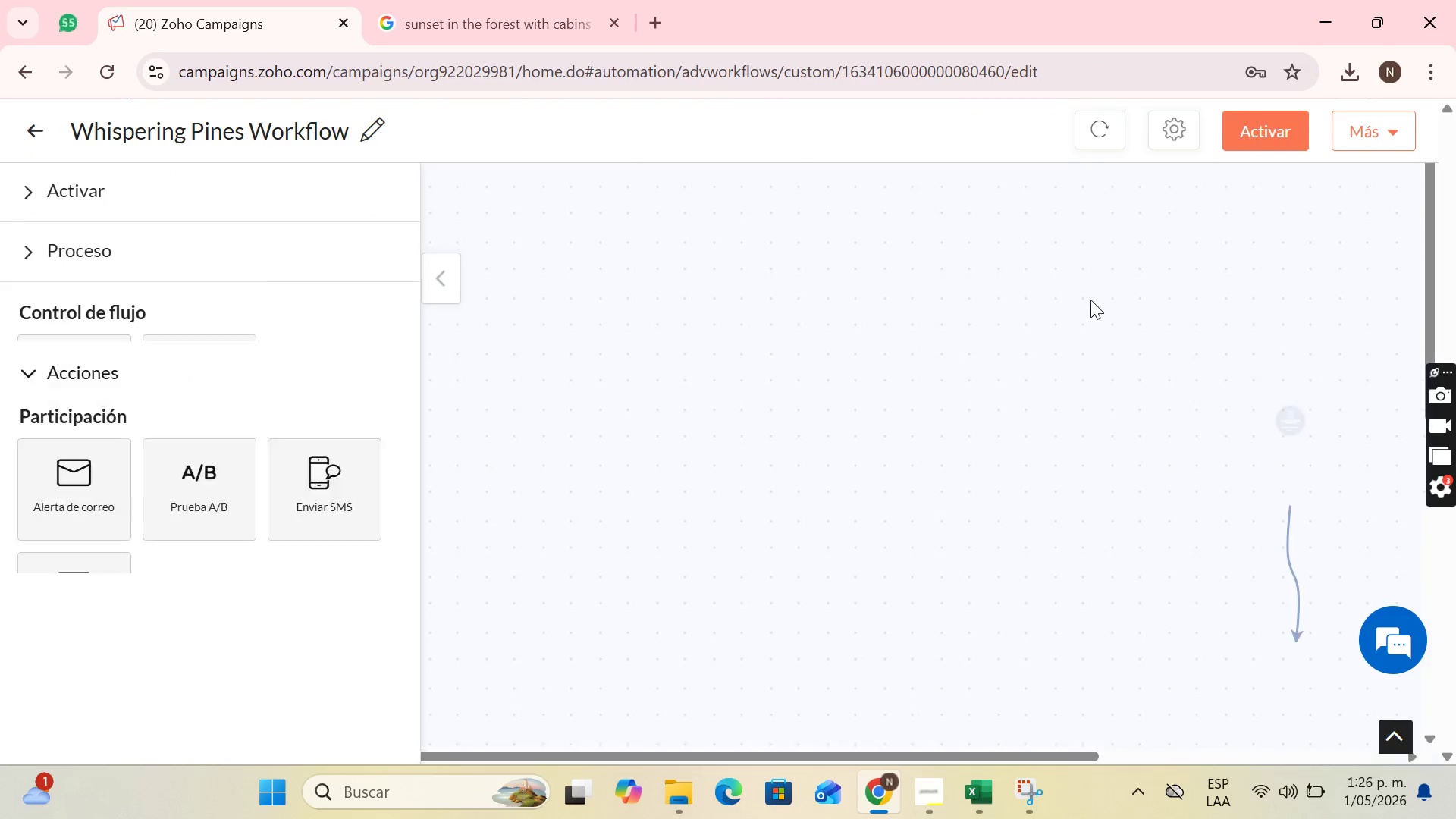 
scroll: coordinate [1317, 474], scroll_direction: down, amount: 9.0
 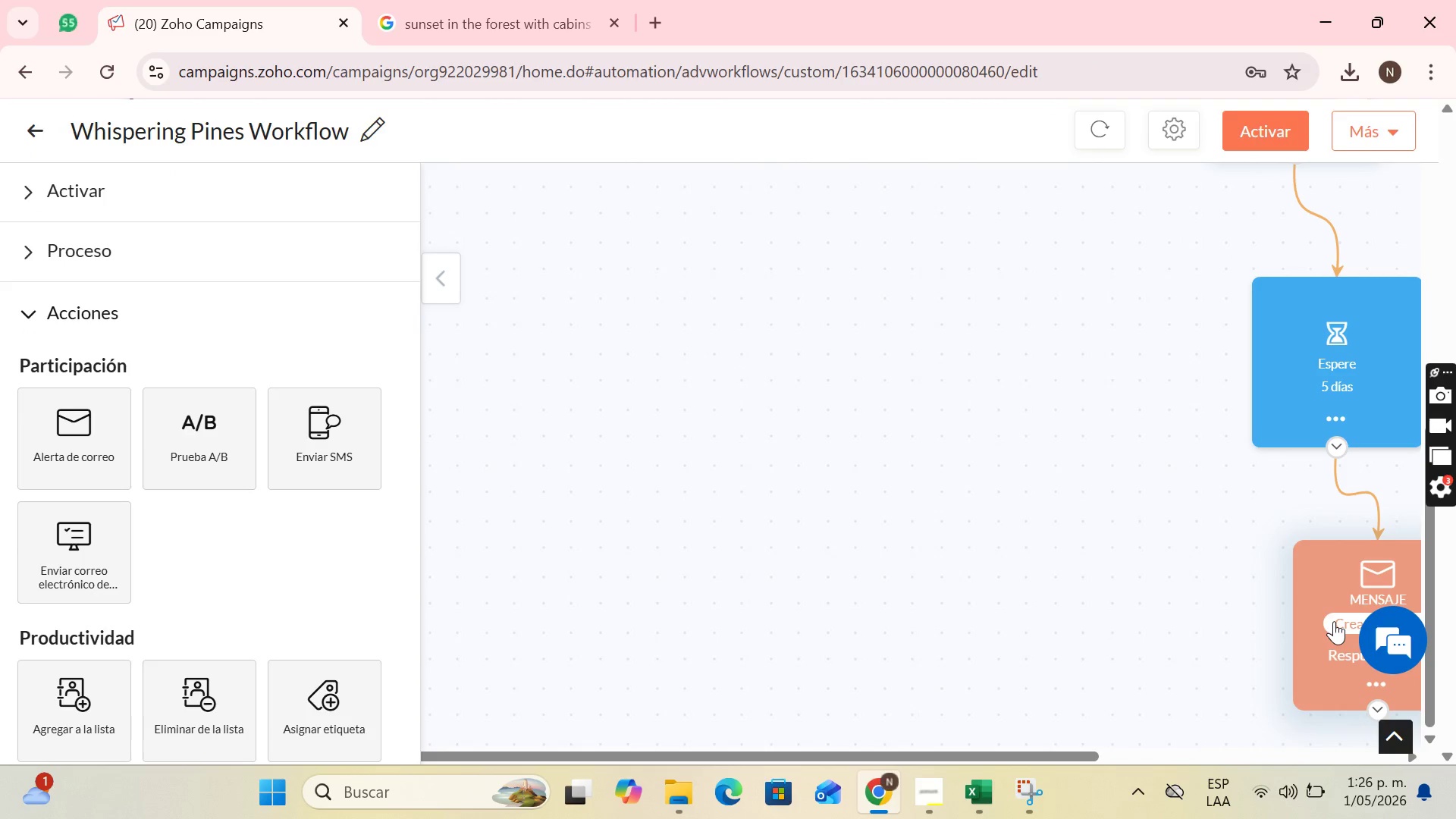 
left_click([1334, 621])
 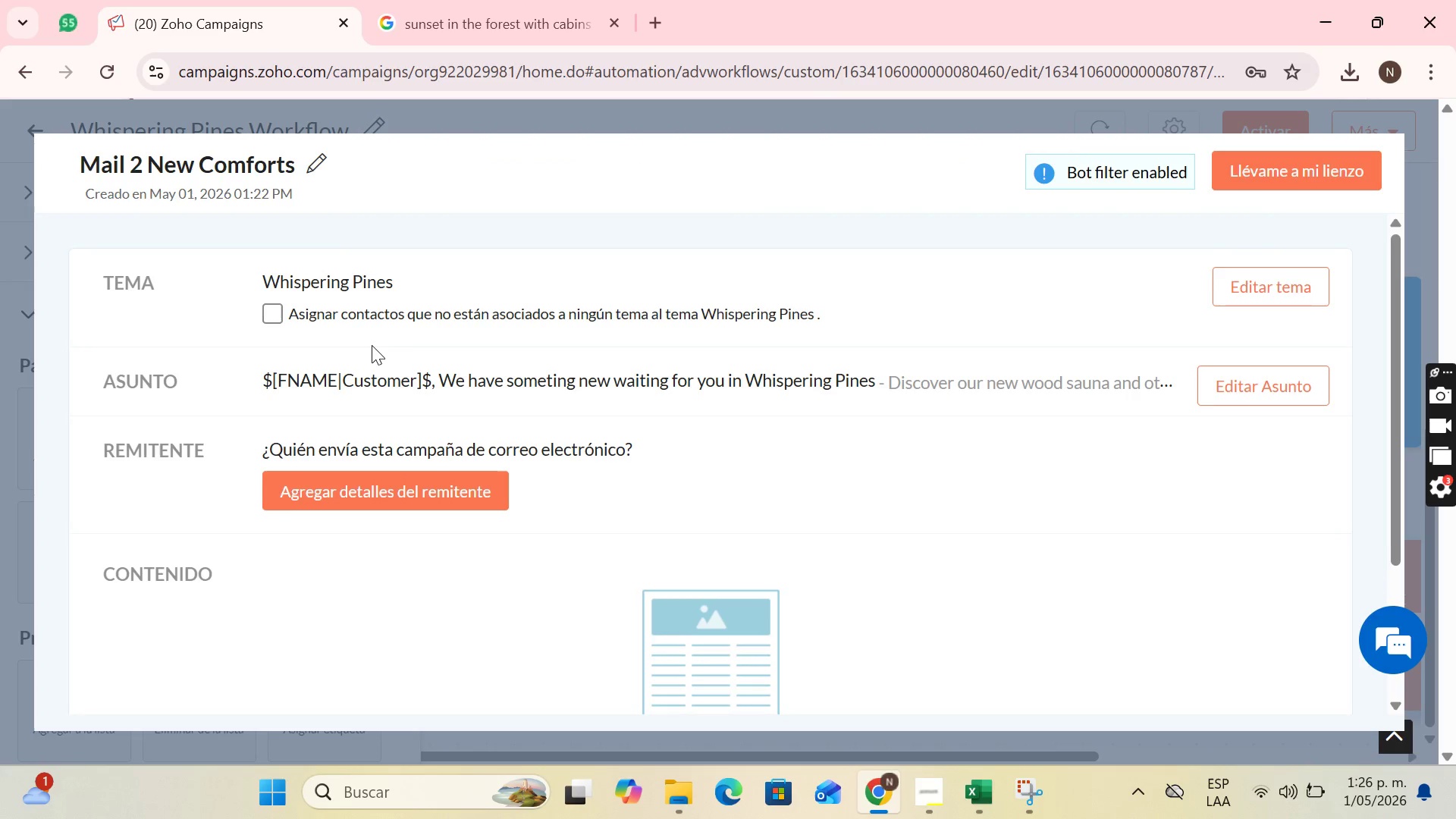 
scroll: coordinate [468, 349], scroll_direction: down, amount: 4.0
 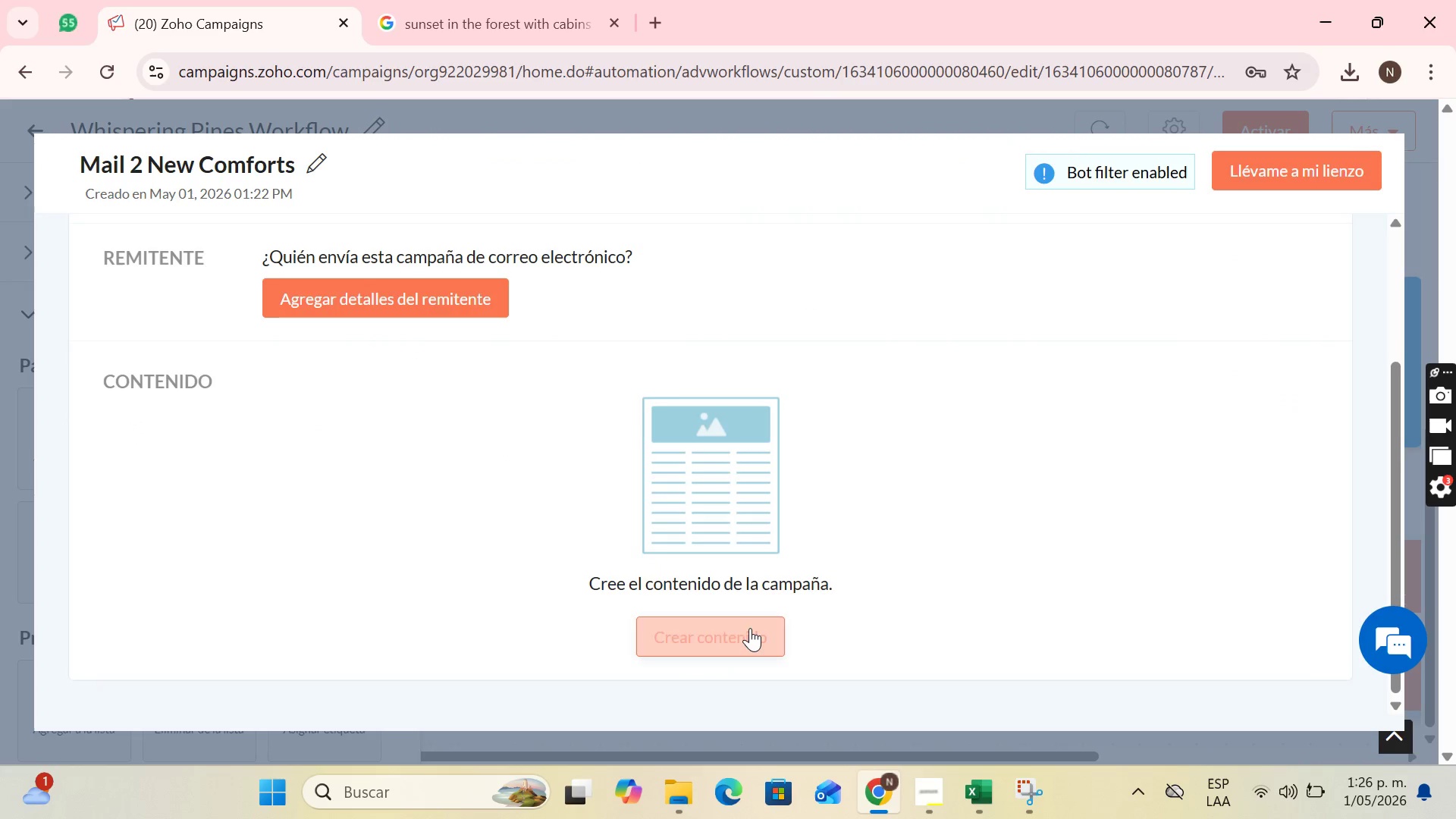 
left_click([750, 628])
 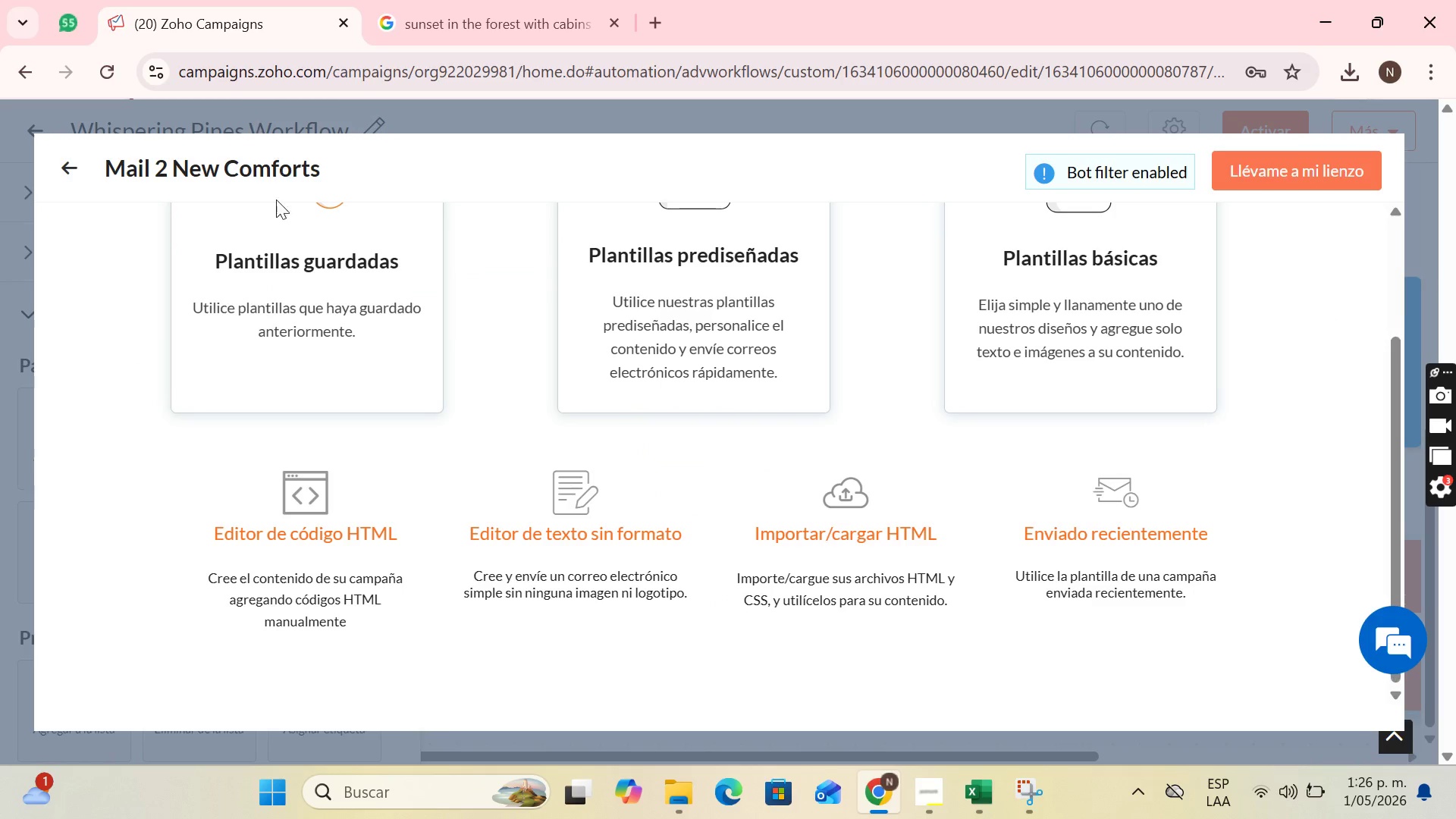 
left_click([276, 234])
 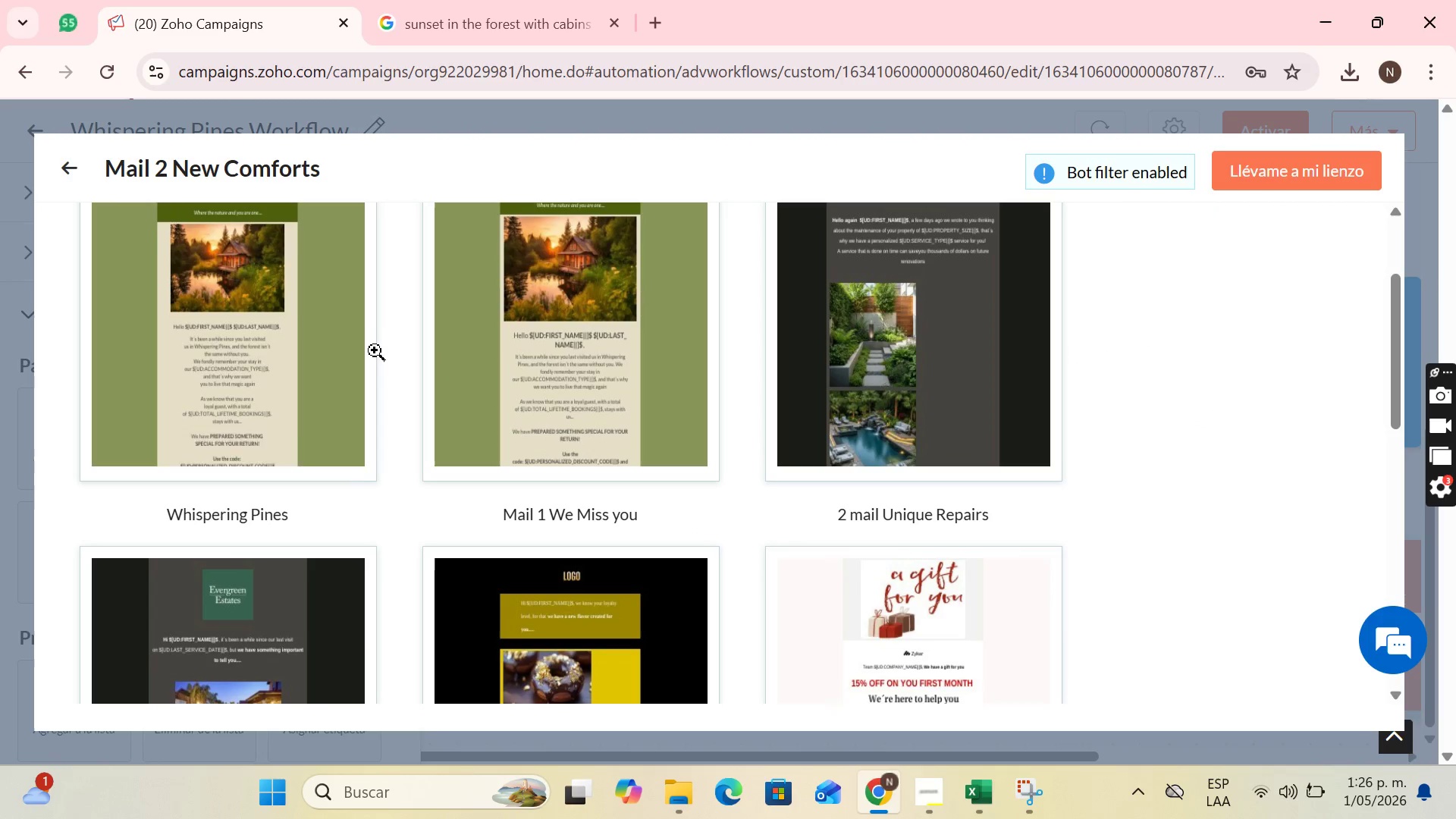 
scroll: coordinate [355, 354], scroll_direction: up, amount: 2.0
 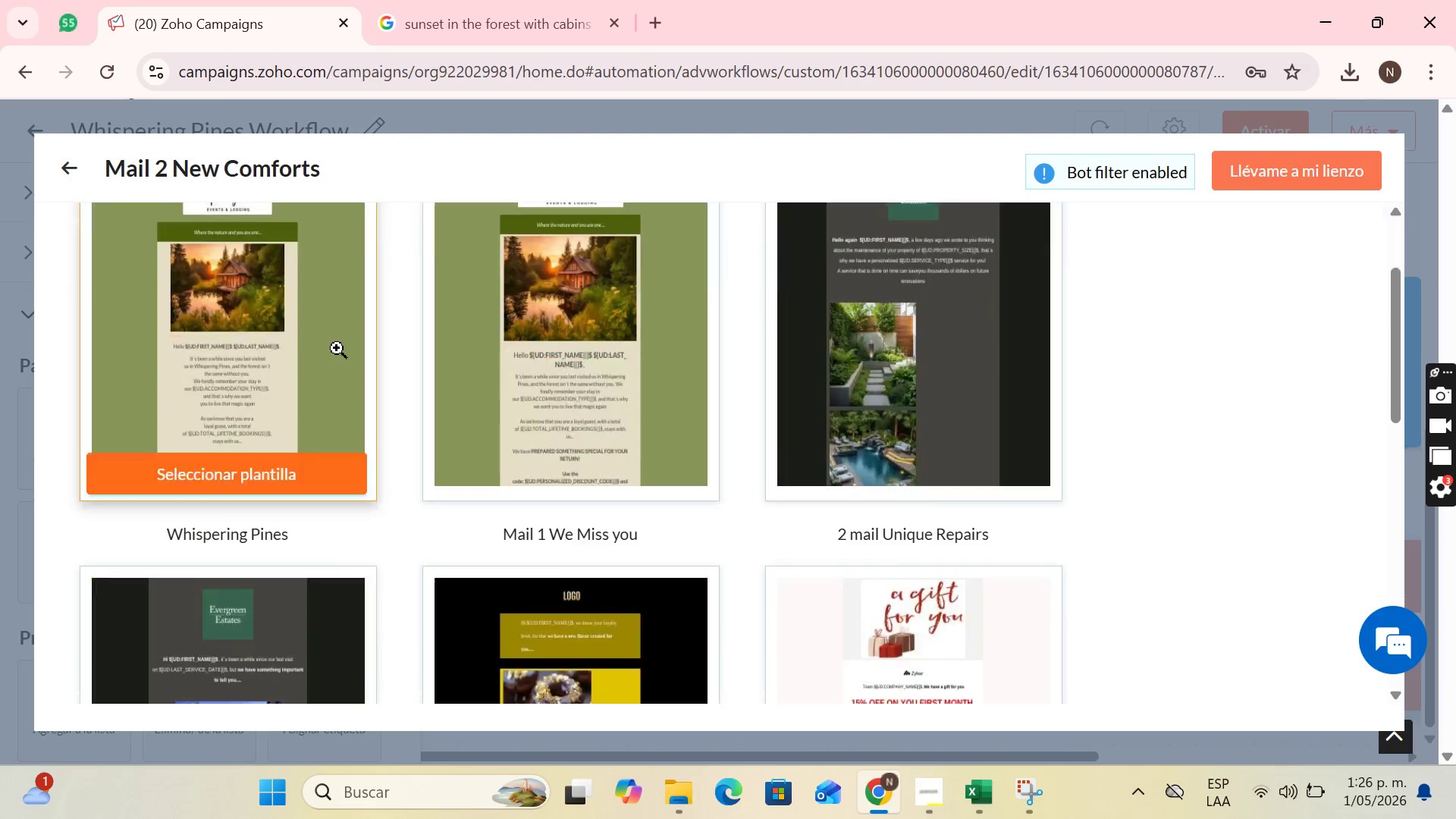 
scroll: coordinate [337, 348], scroll_direction: down, amount: 2.0
 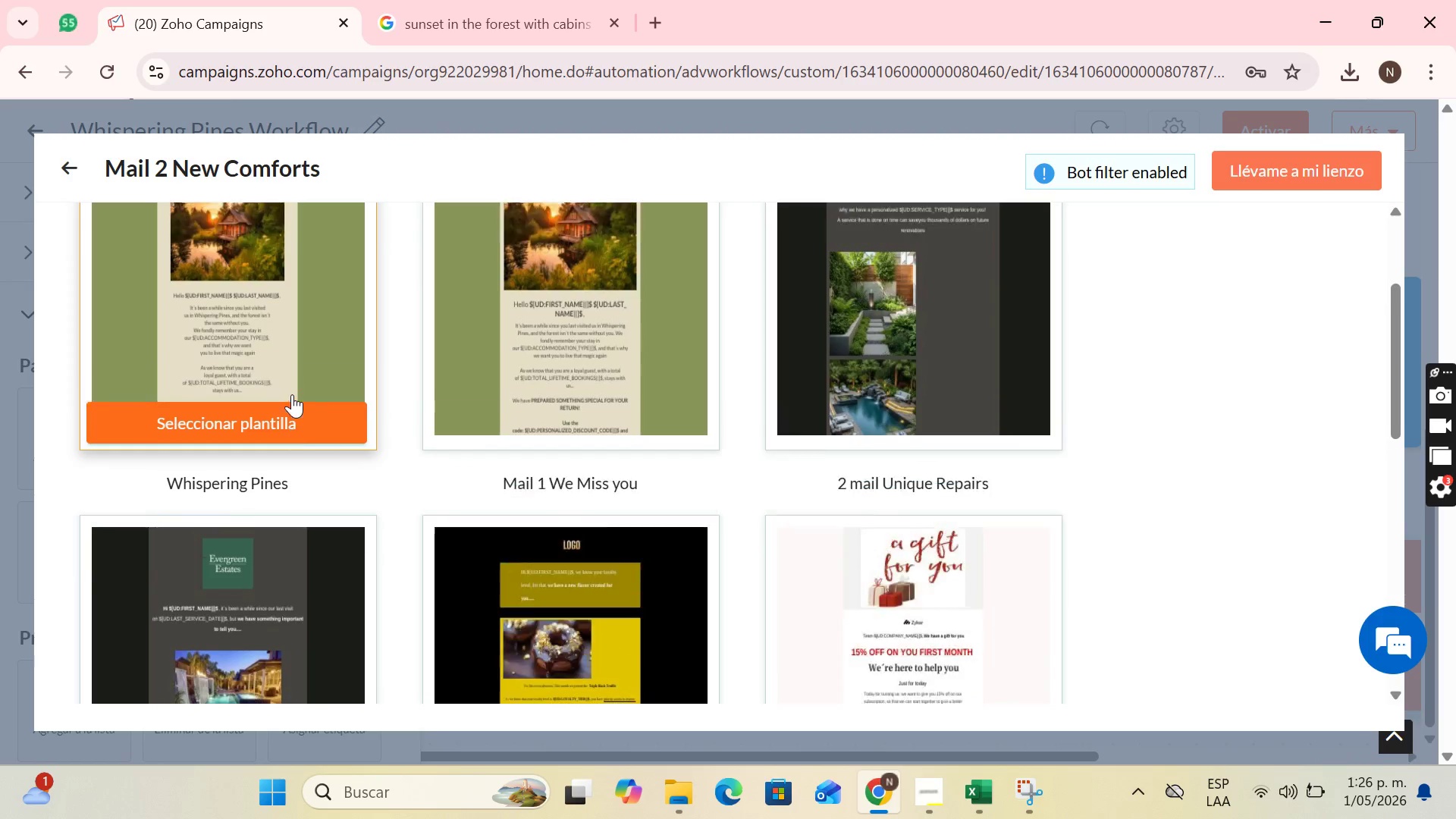 
scroll: coordinate [292, 394], scroll_direction: up, amount: 1.0
 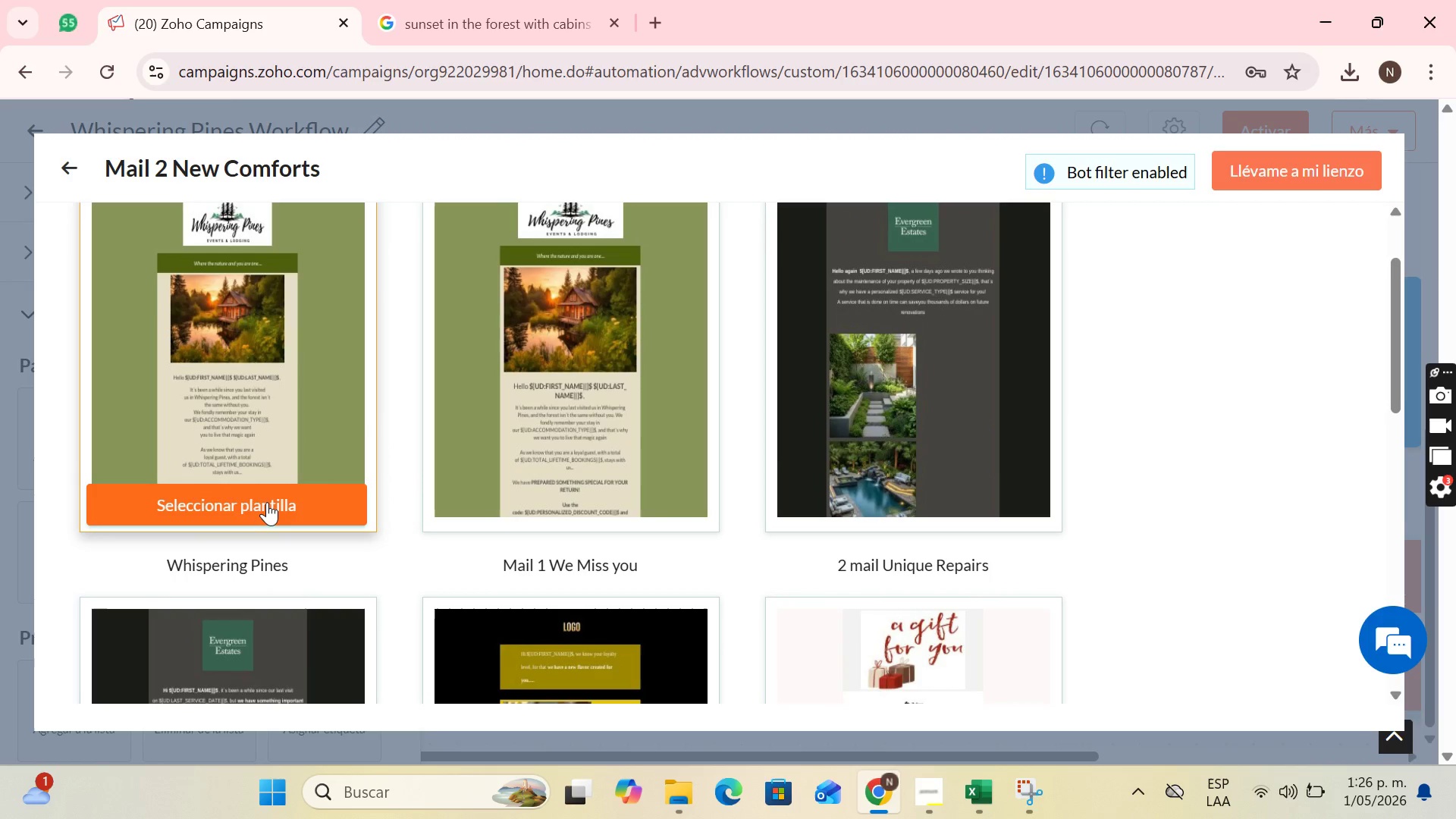 
left_click([267, 502])
 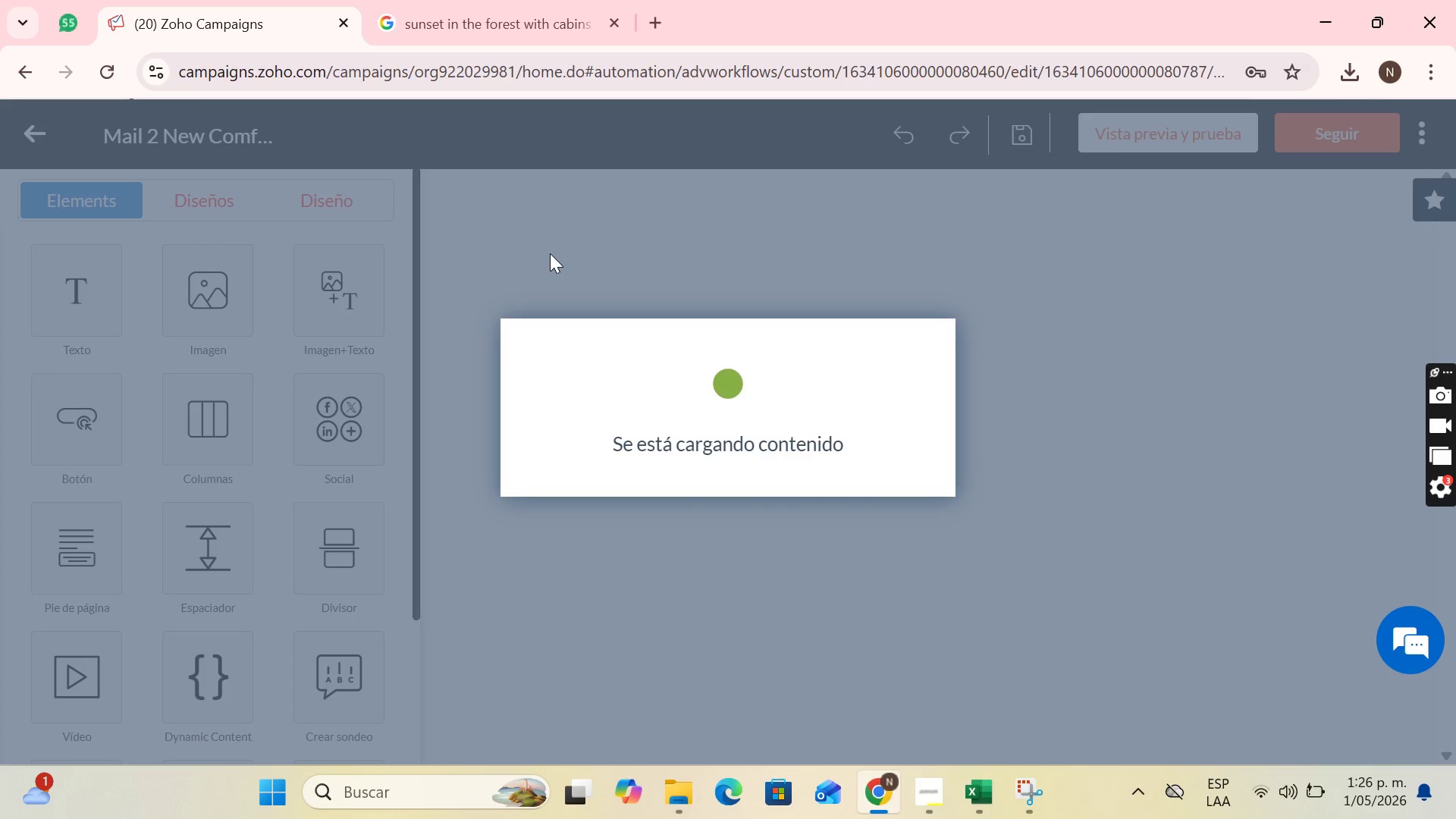 
wait(8.42)
 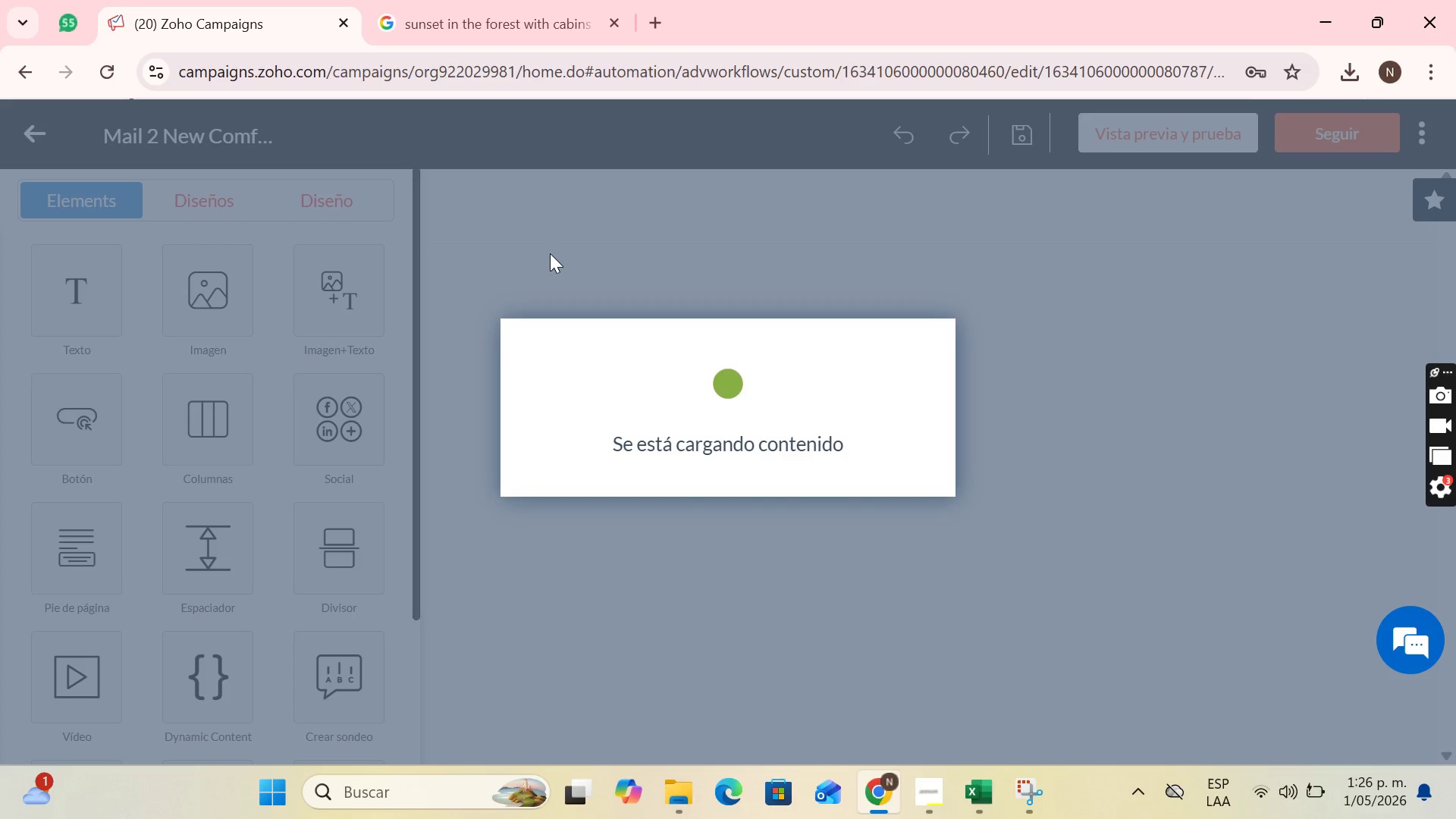 
scroll: coordinate [983, 330], scroll_direction: down, amount: 2.0
 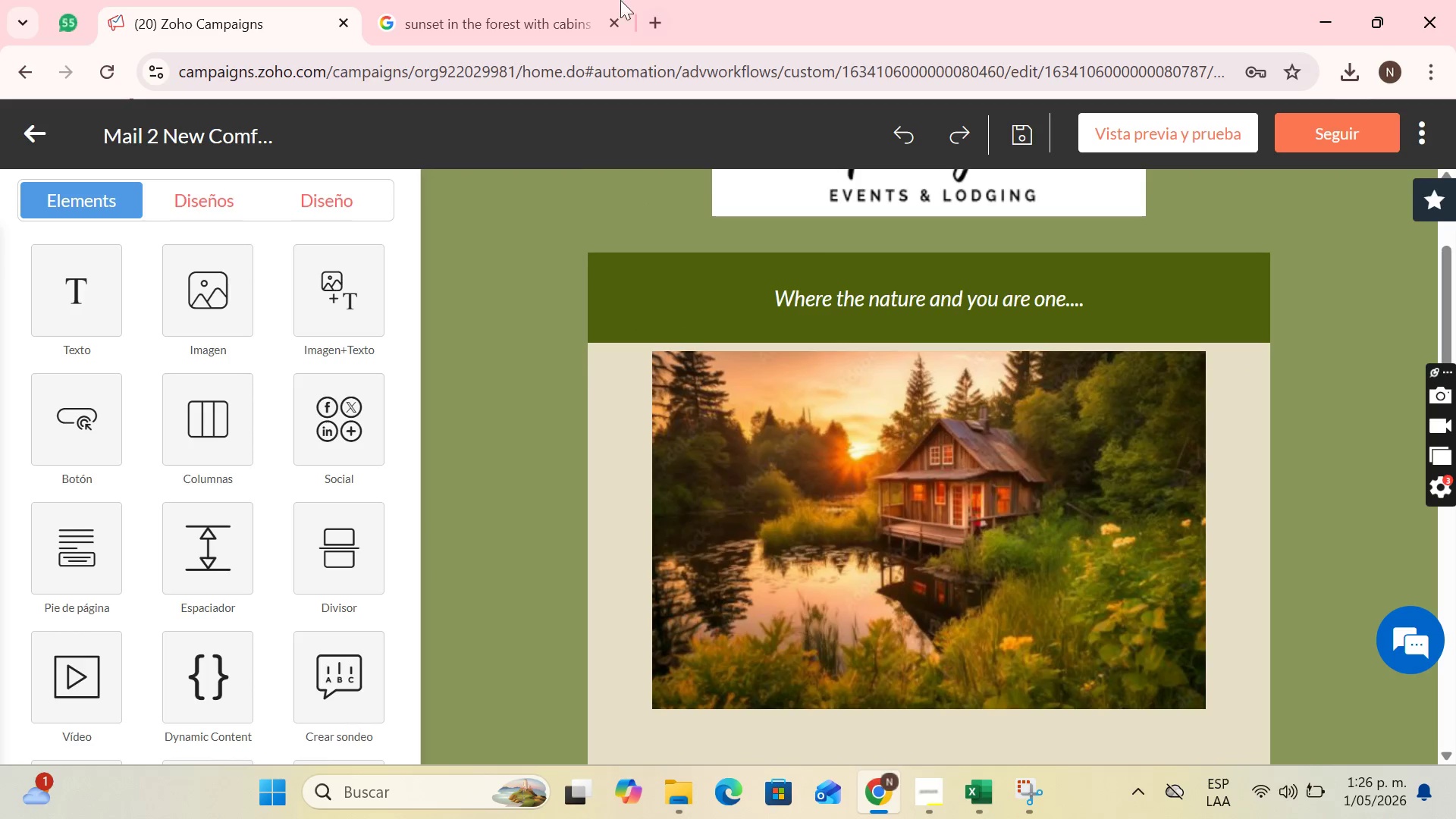 
mouse_move([563, 3])
 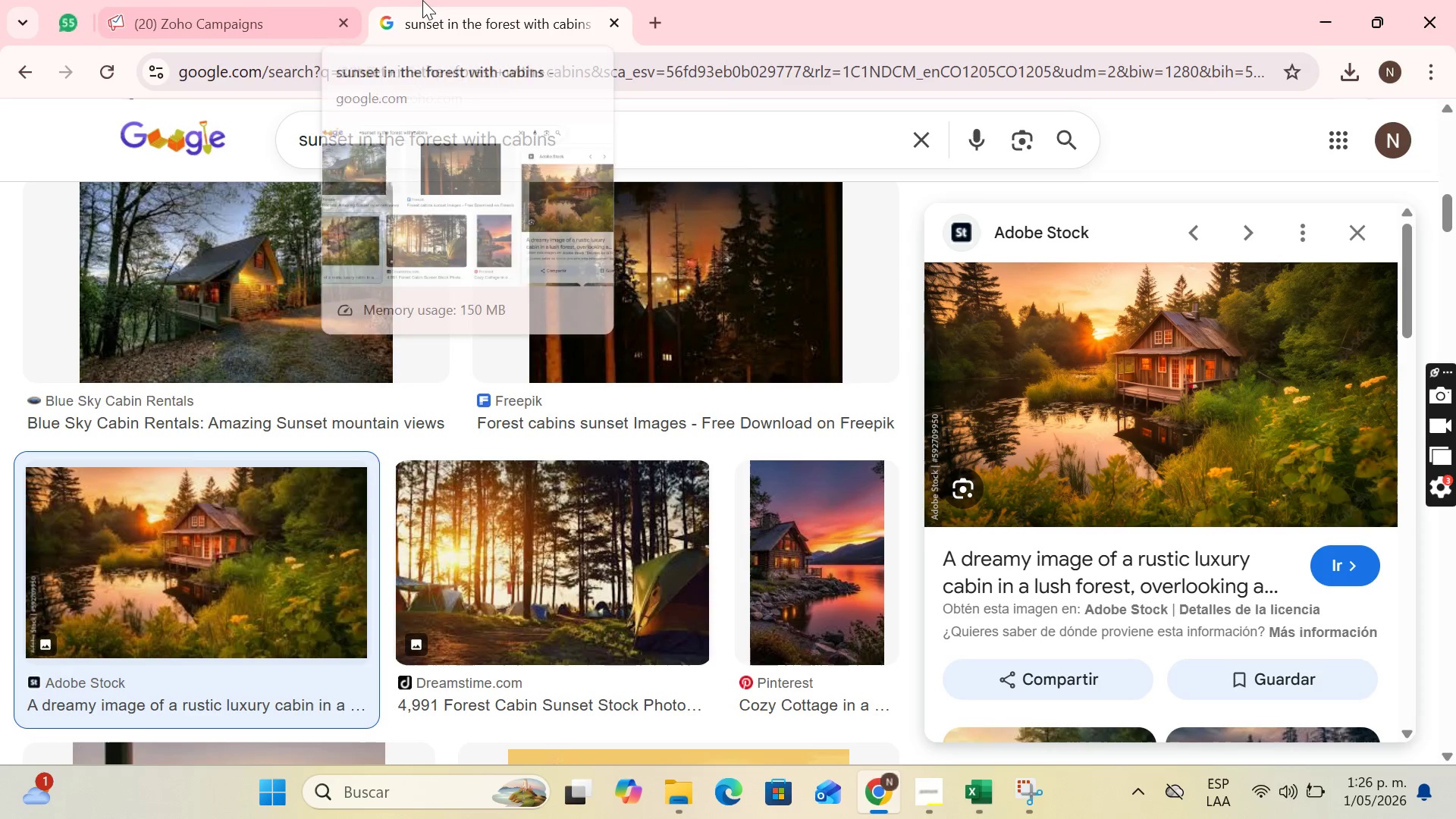 
left_click([422, 0])
 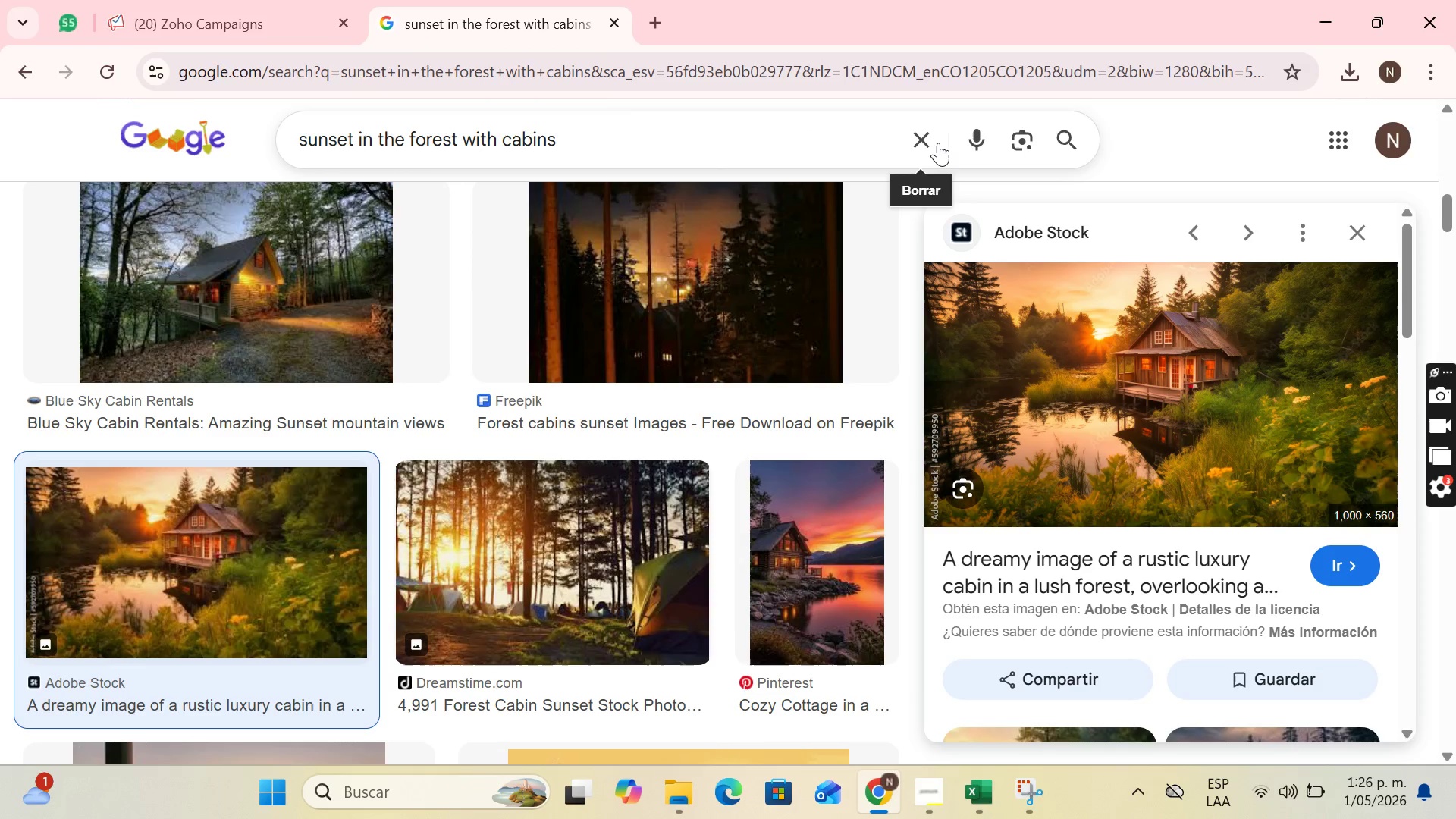 
left_click([936, 141])
 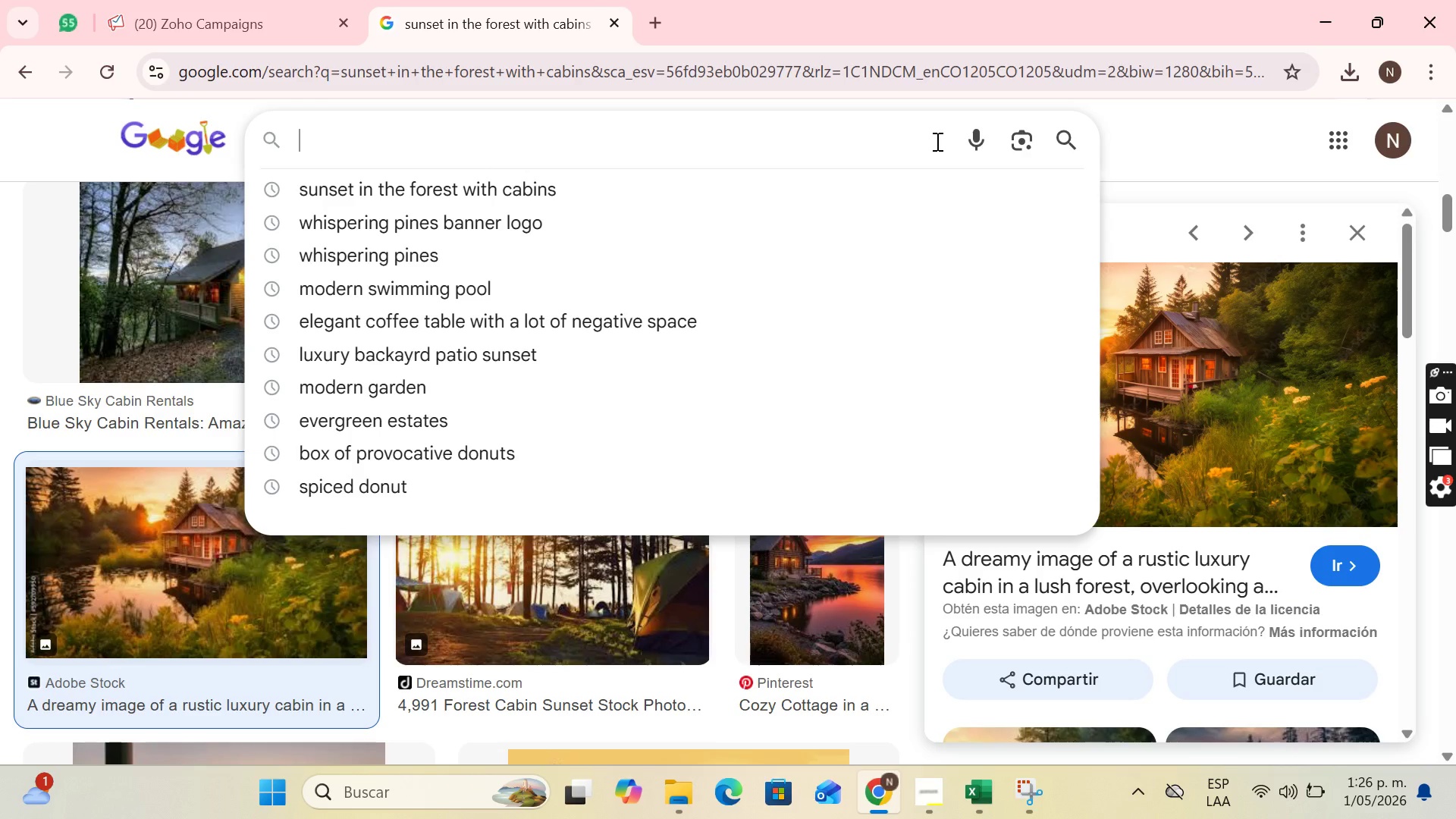 
wait(6.98)
 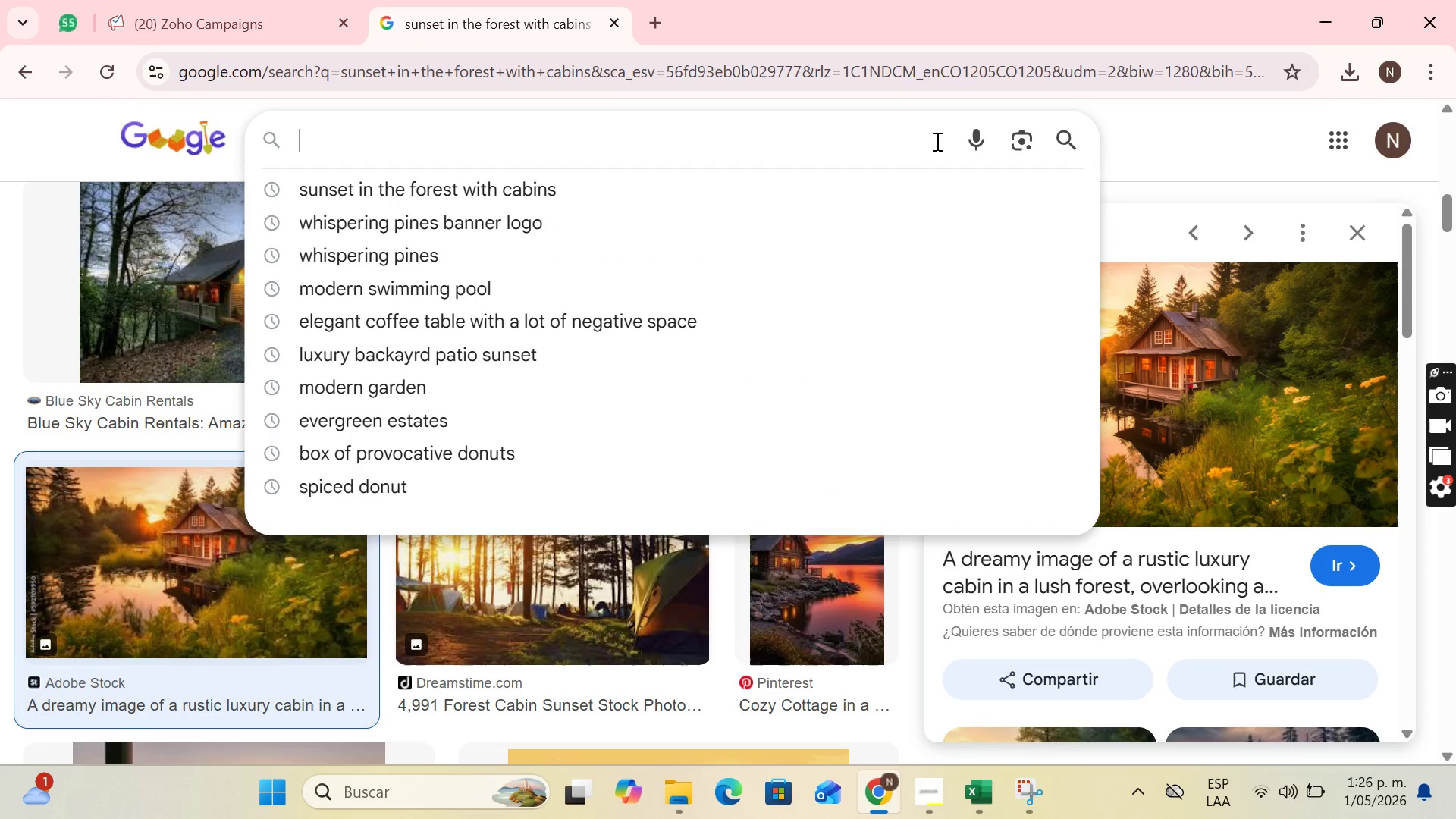 
type(Wo)
key(Backspace)
key(Backspace)
key(Backspace)
type(modern wood sauna)
 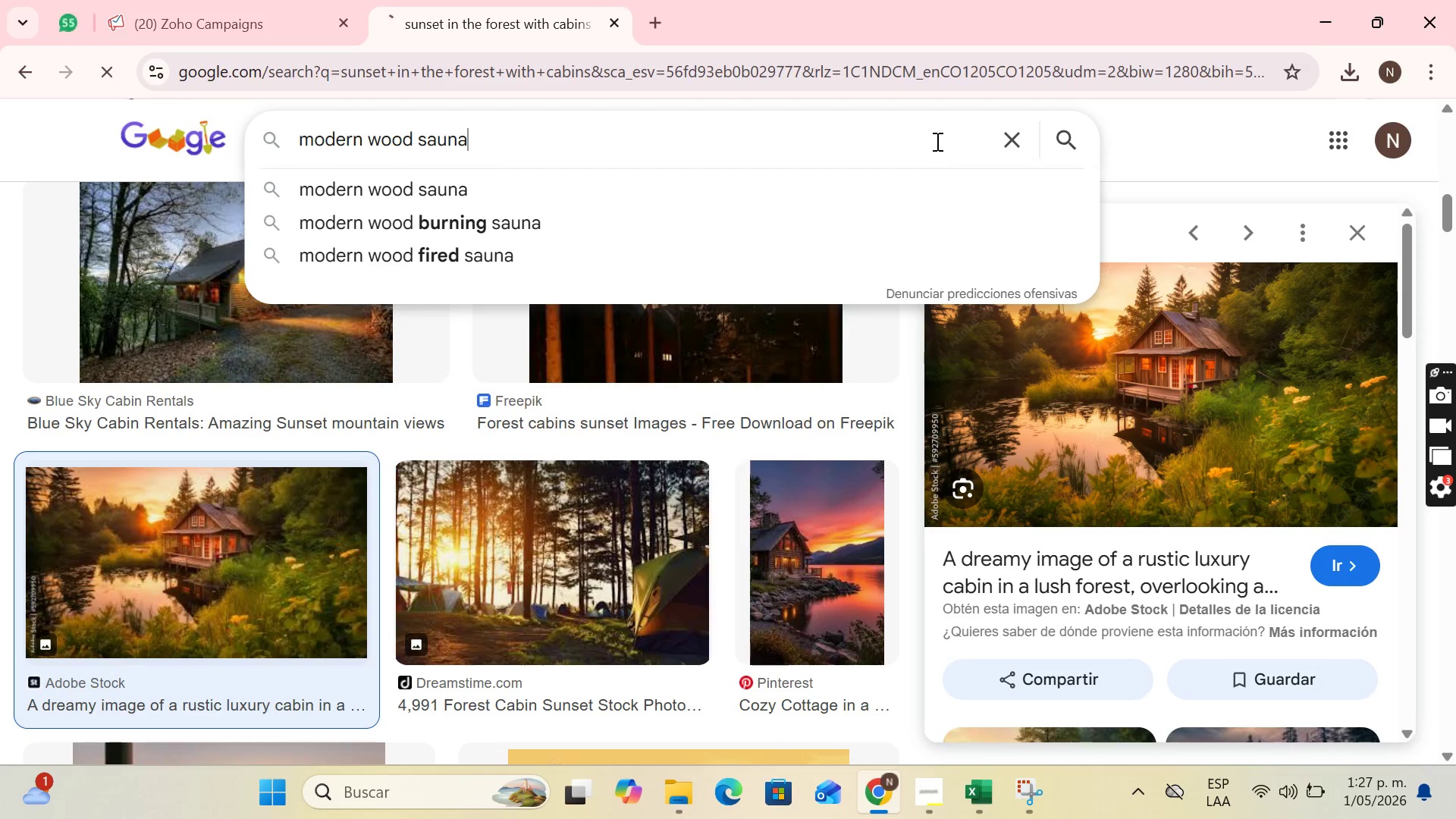 
key(Enter)
 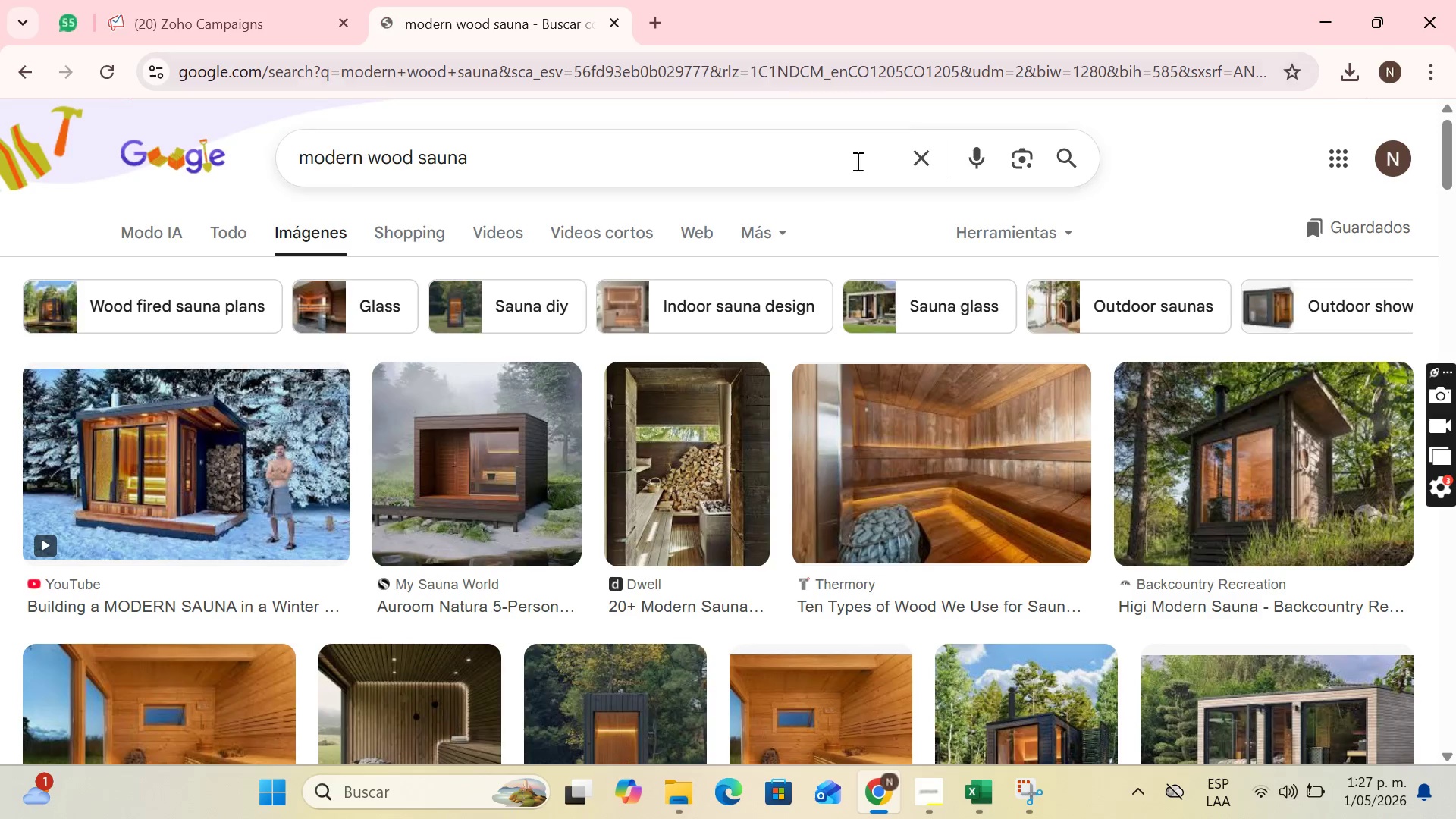 
scroll: coordinate [449, 384], scroll_direction: down, amount: 8.0
 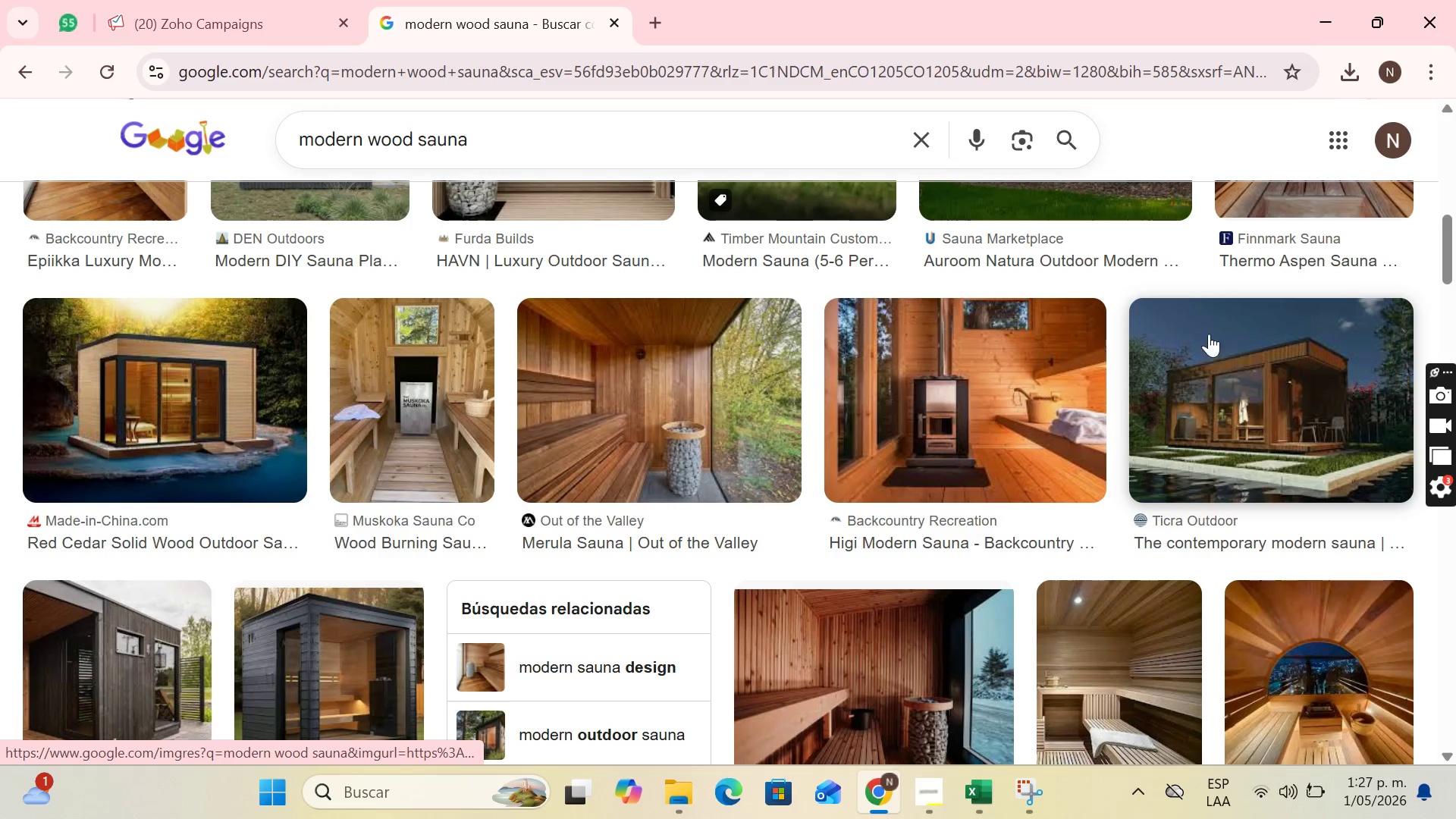 
scroll: coordinate [1225, 333], scroll_direction: up, amount: 1.0
 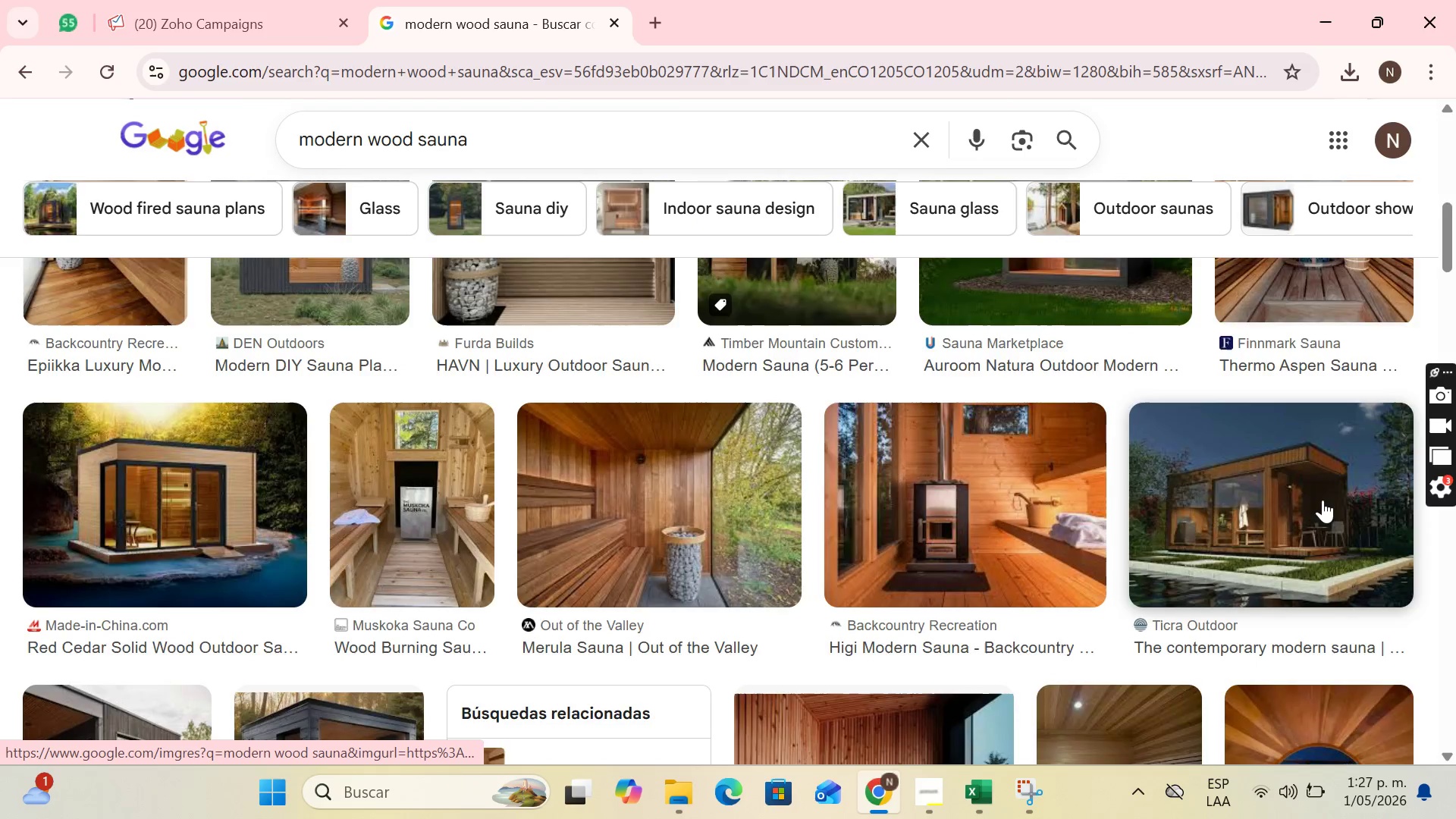 
left_click([1323, 500])
 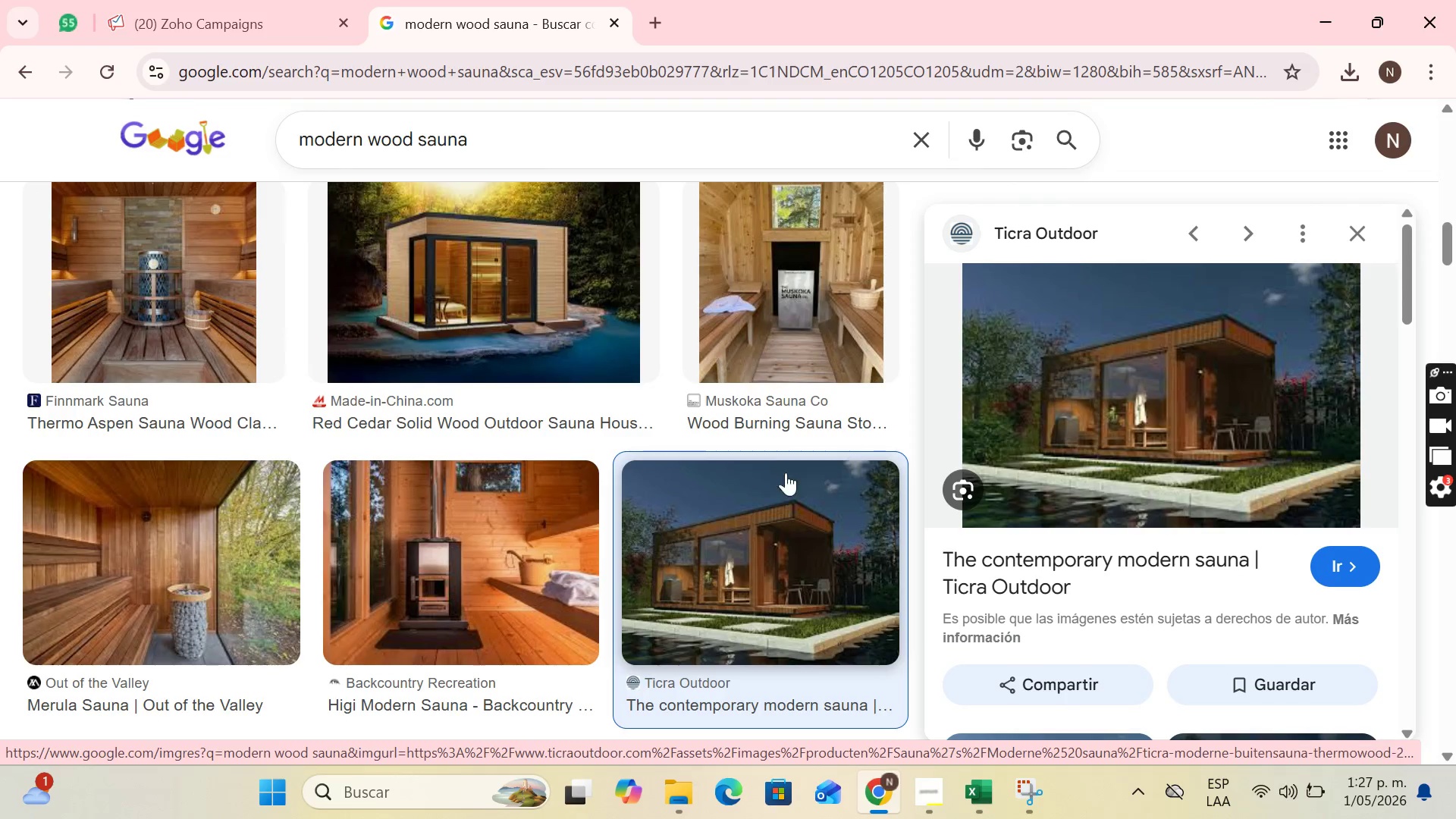 
scroll: coordinate [516, 396], scroll_direction: down, amount: 5.0
 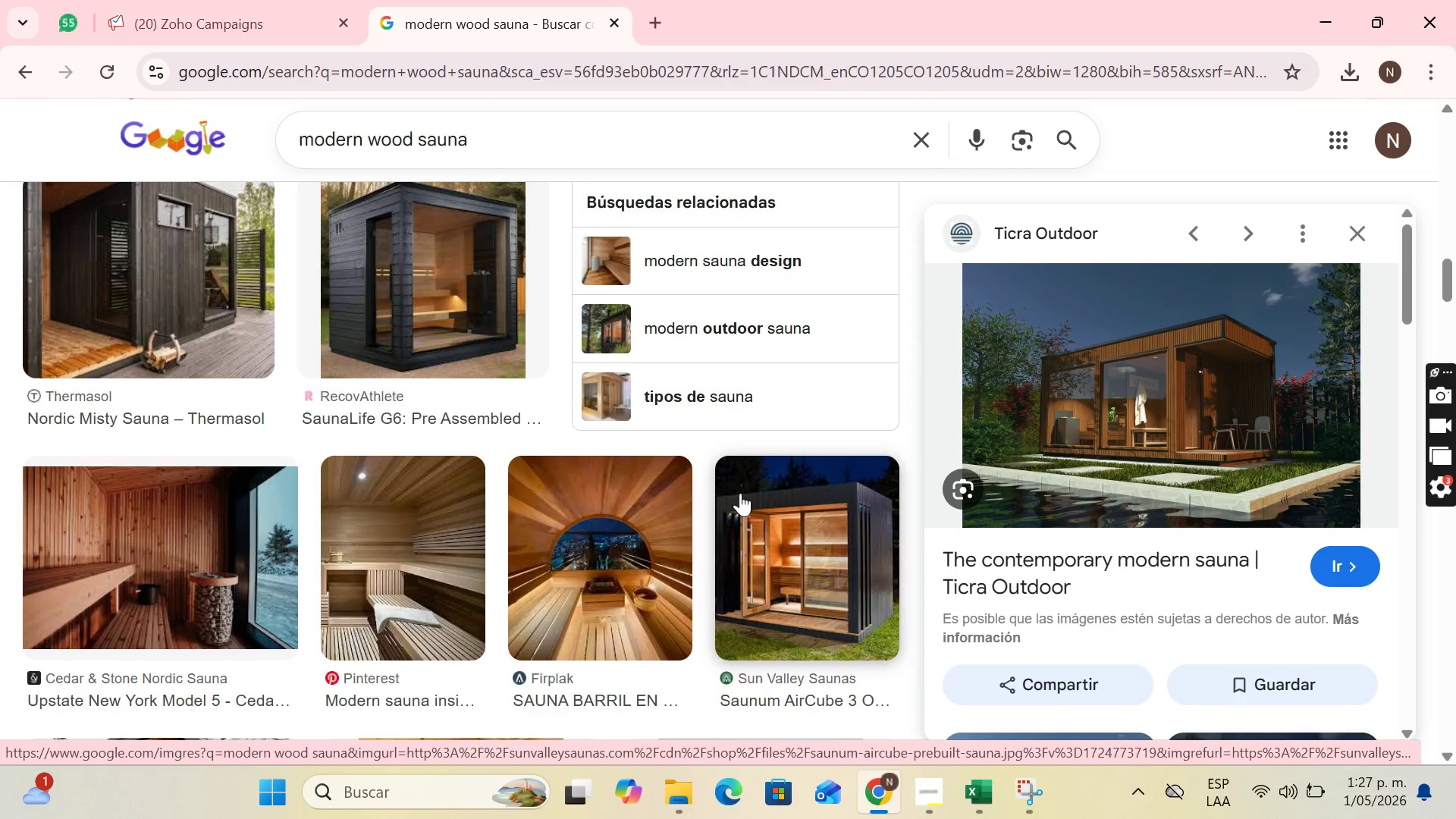 
left_click([767, 538])
 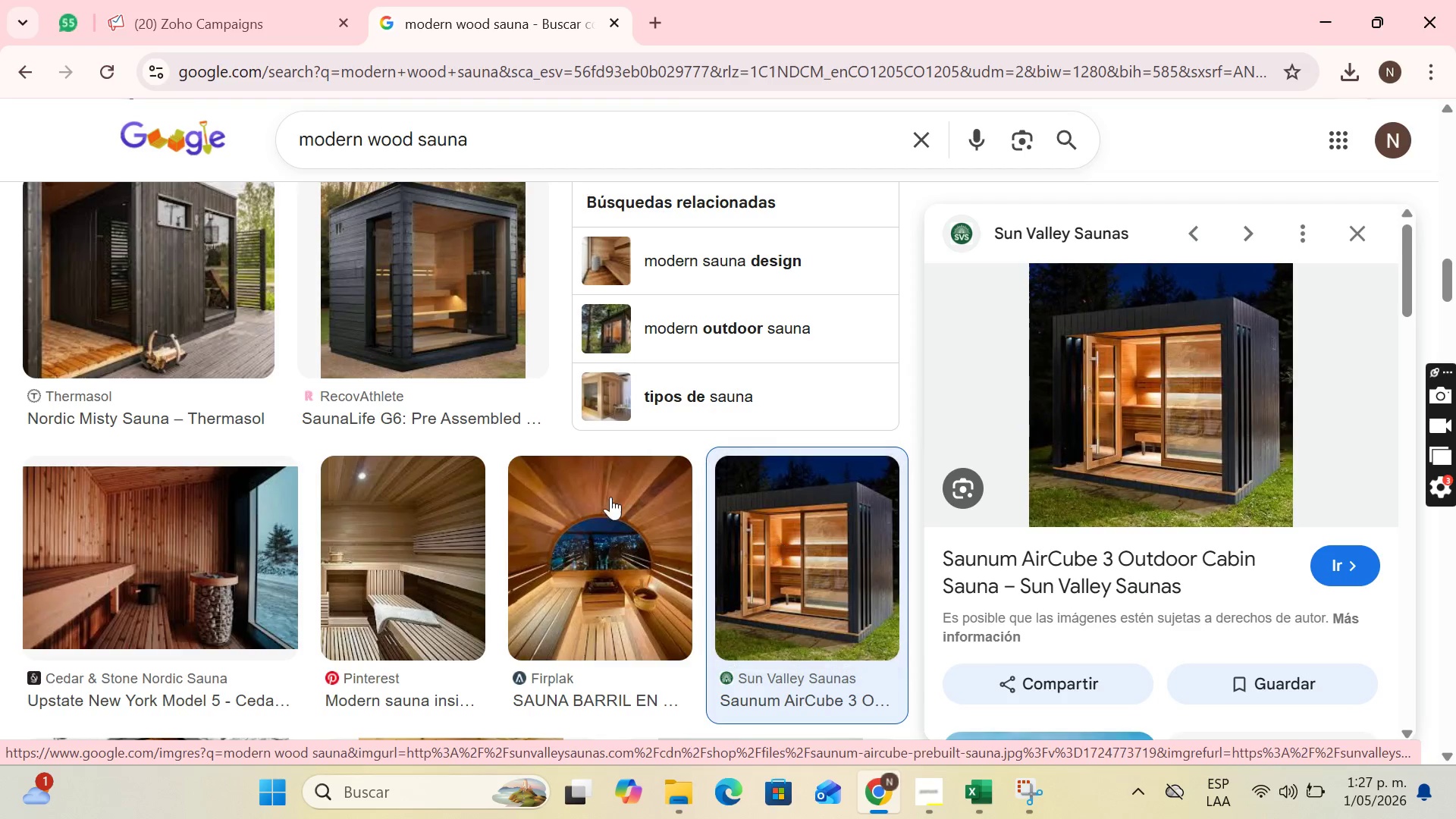 
scroll: coordinate [571, 481], scroll_direction: up, amount: 8.0
 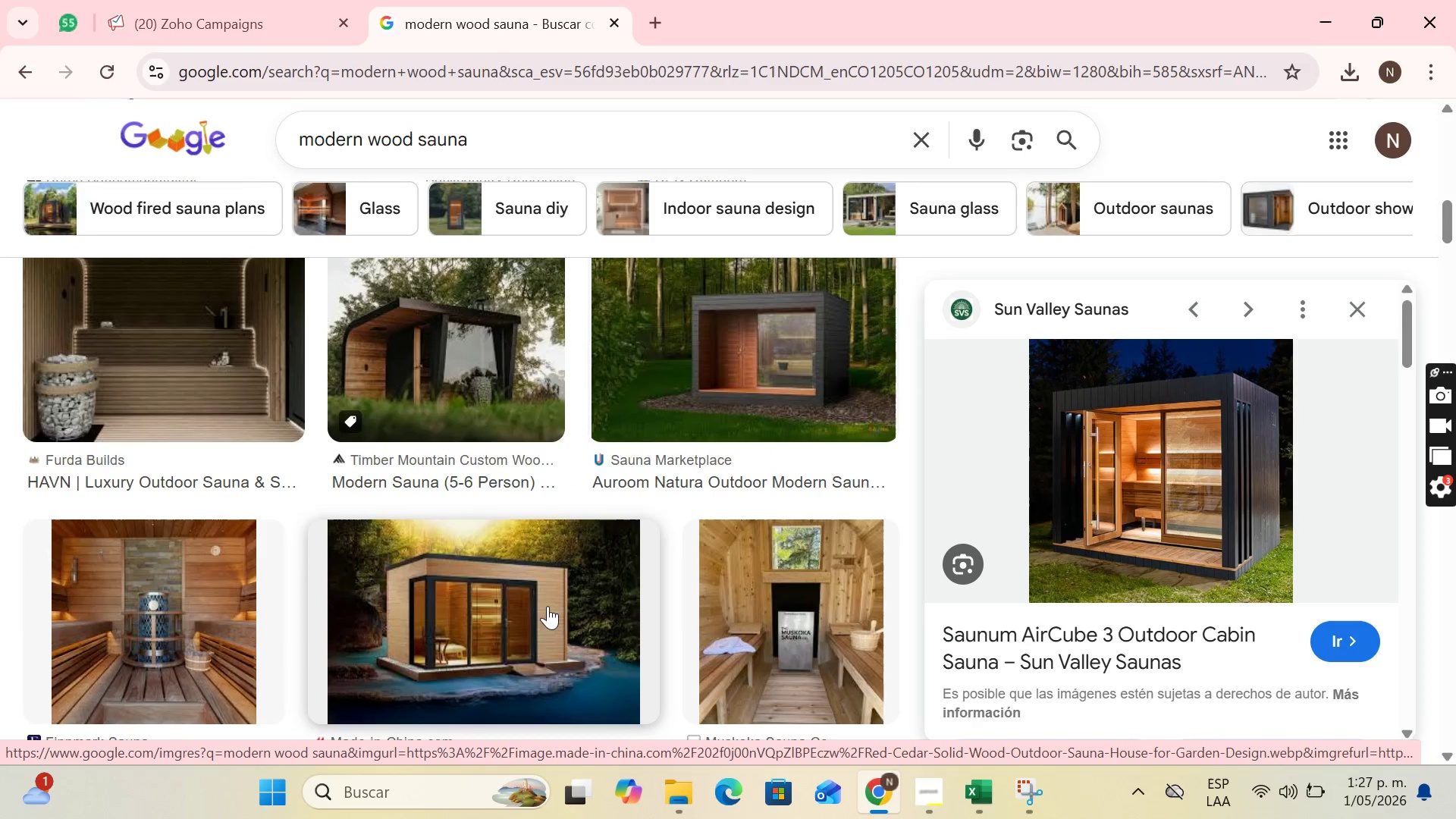 
left_click([548, 606])
 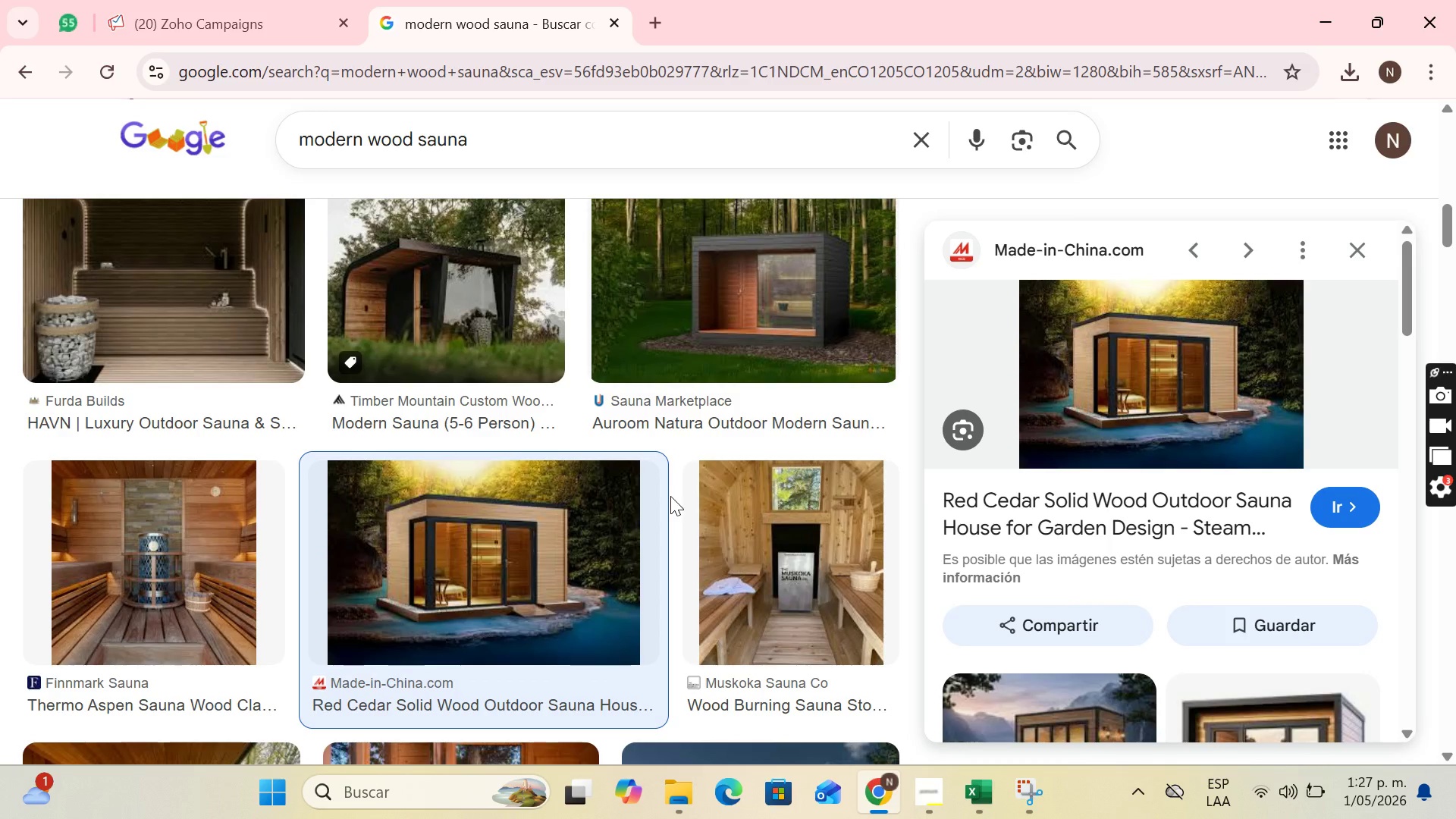 
scroll: coordinate [676, 497], scroll_direction: up, amount: 5.0
 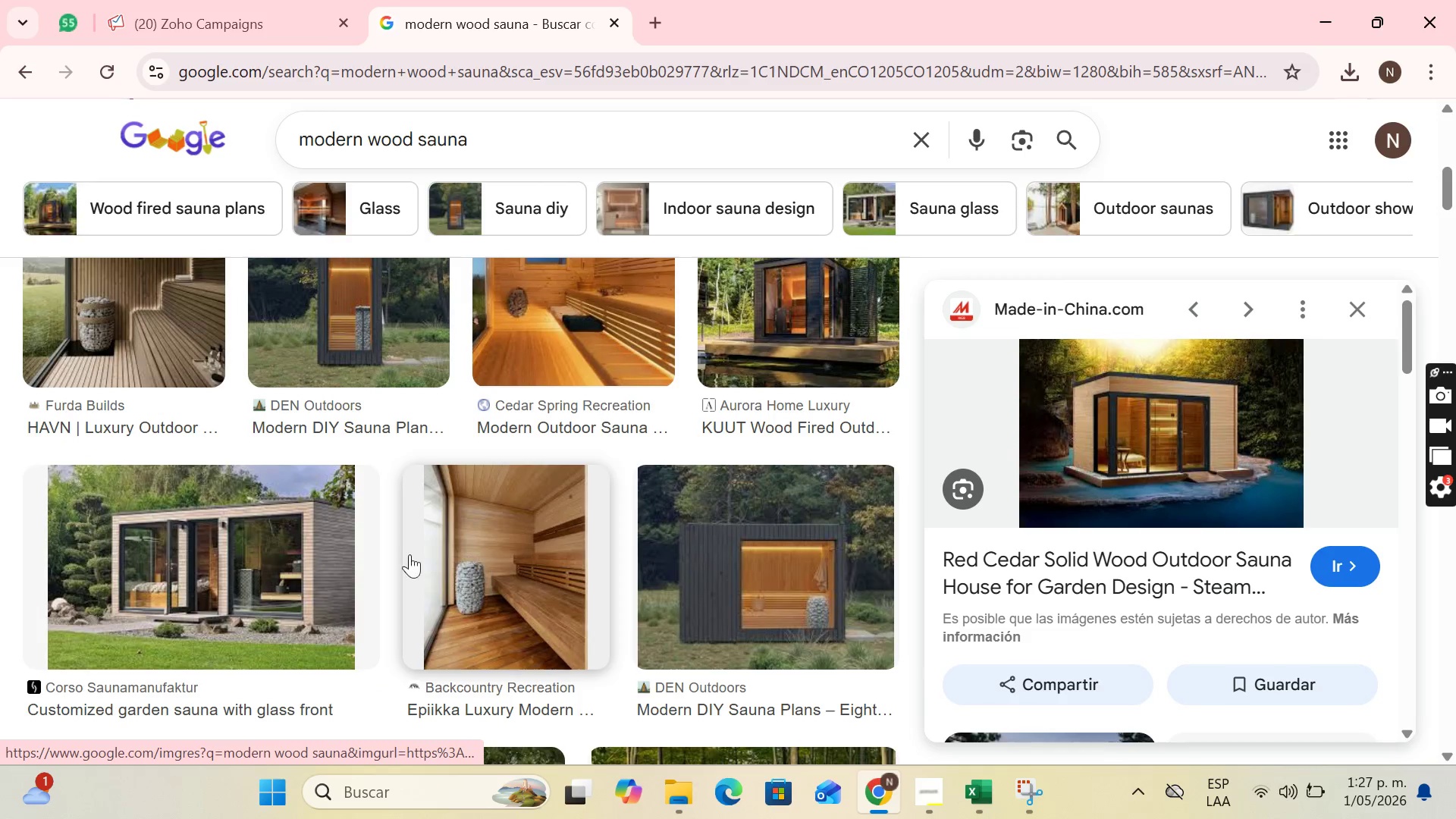 
left_click([233, 538])
 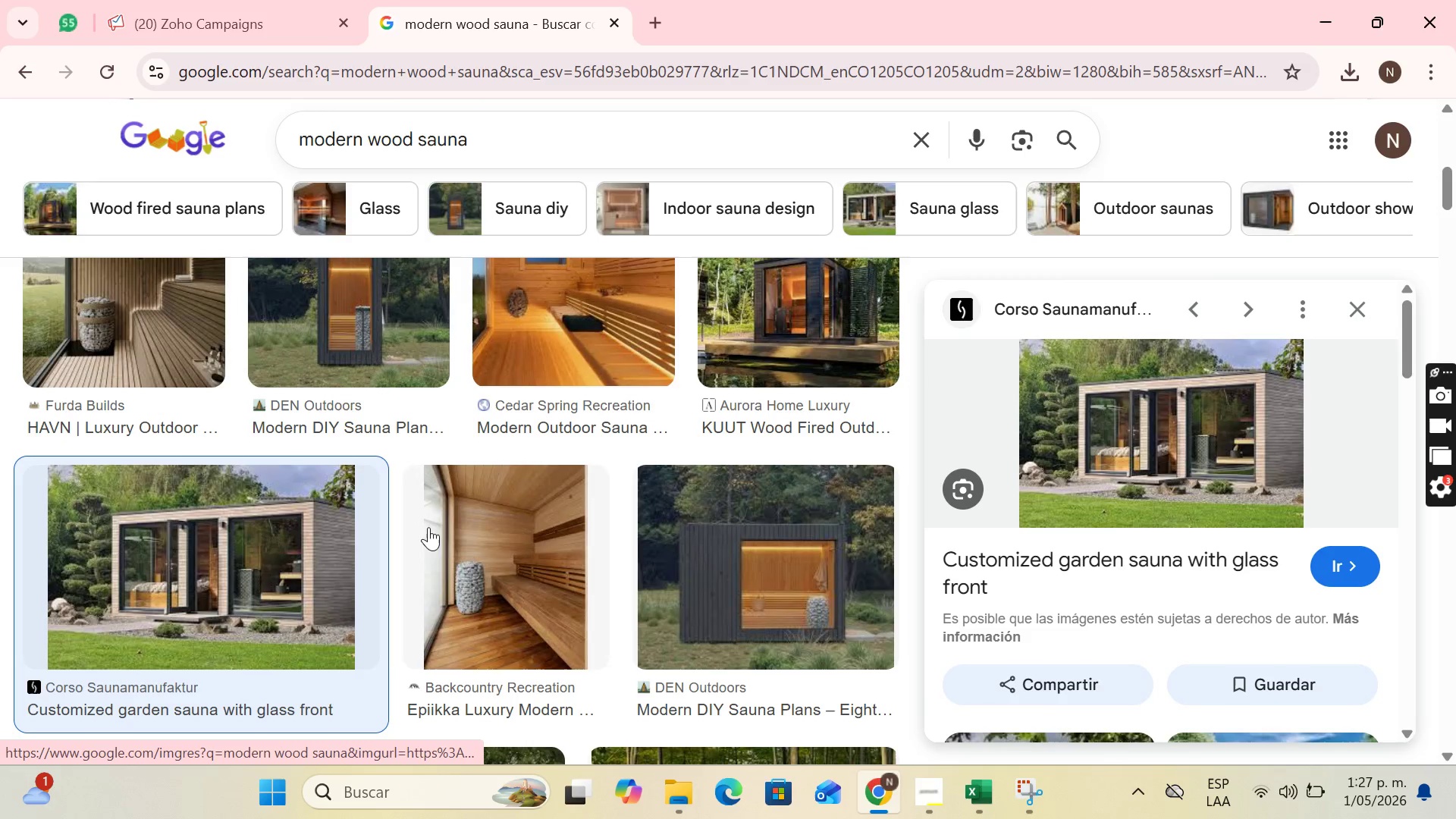 
scroll: coordinate [560, 441], scroll_direction: up, amount: 4.0
 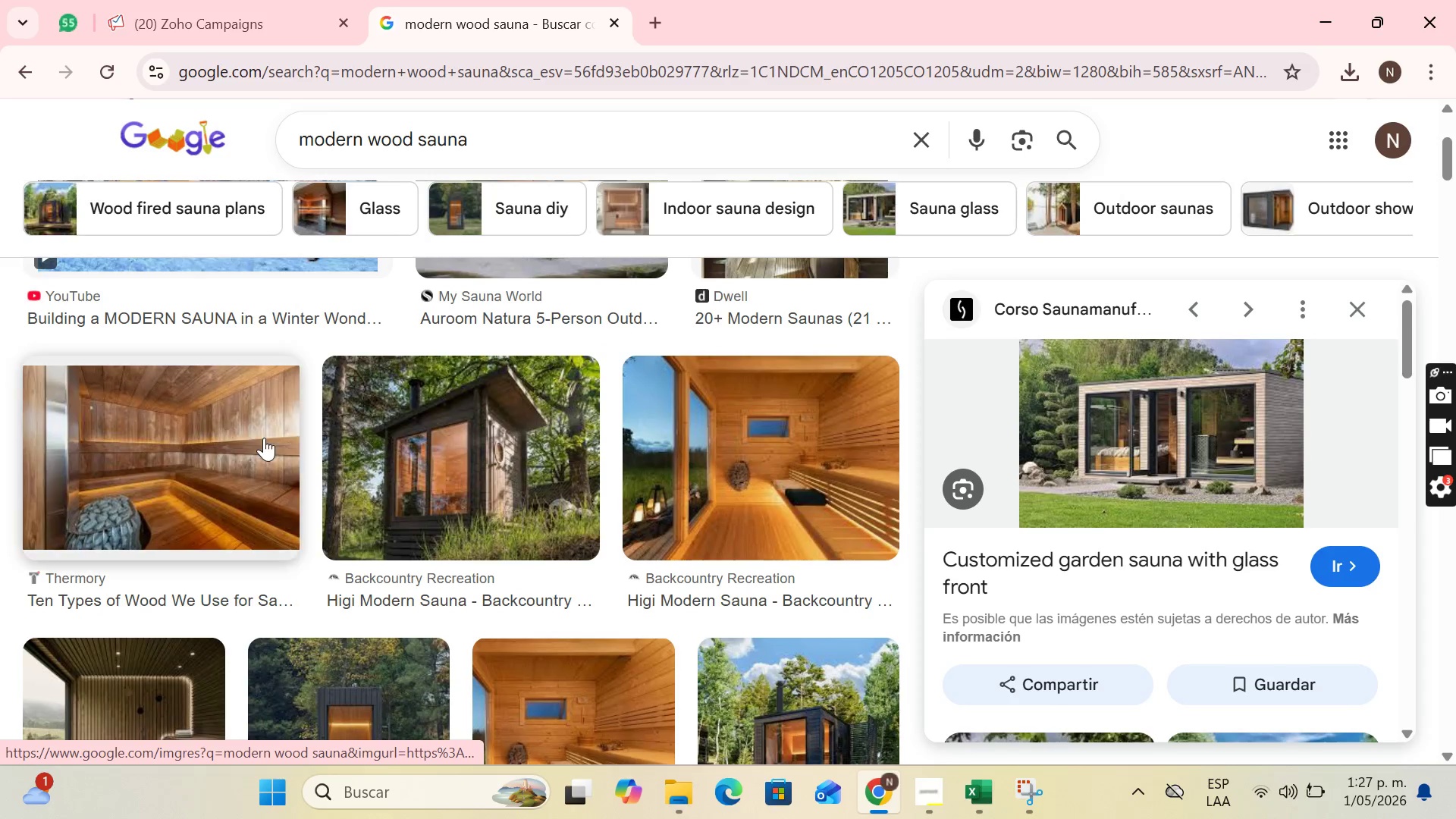 
left_click([262, 438])
 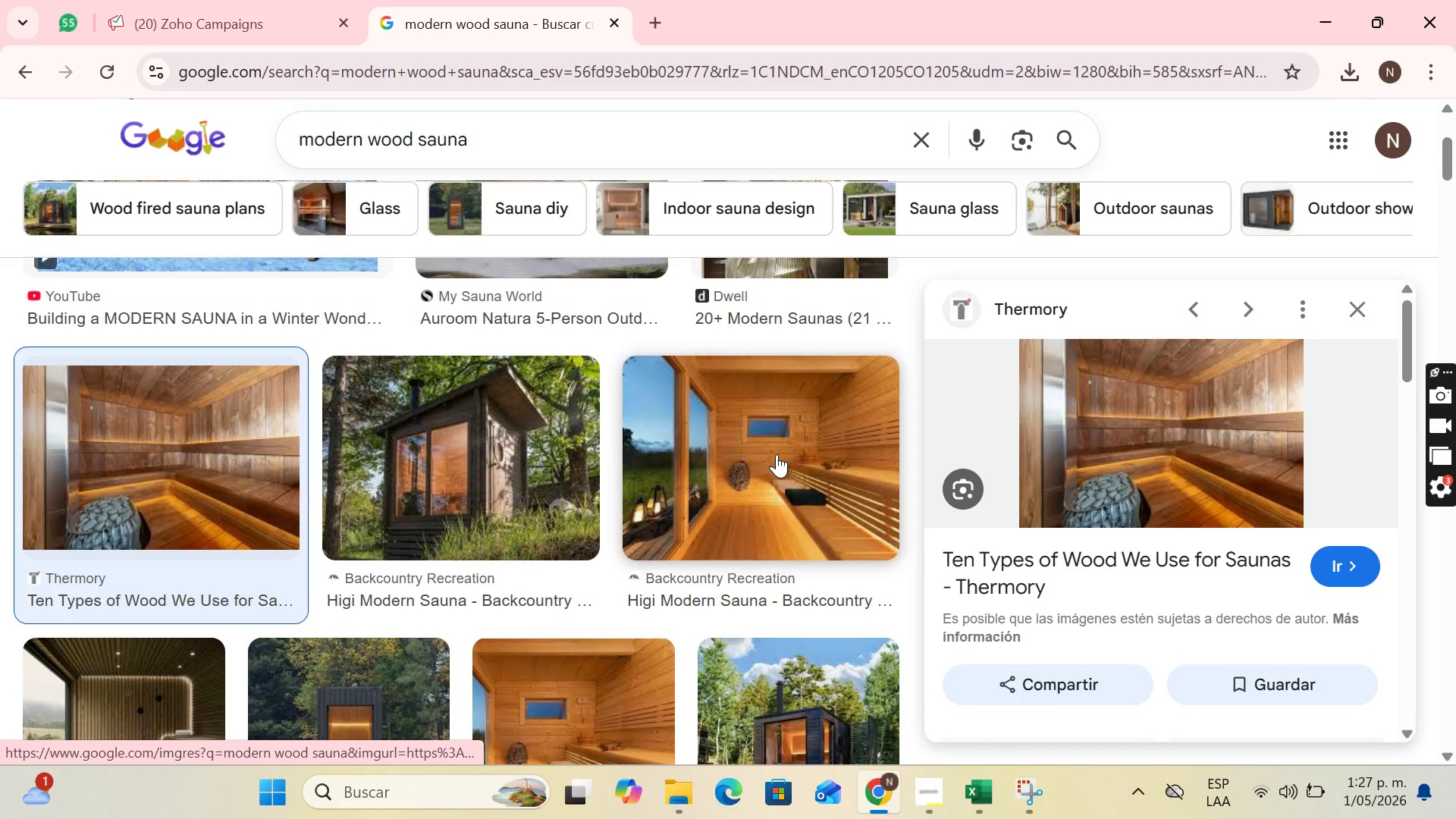 
scroll: coordinate [786, 460], scroll_direction: up, amount: 3.0
 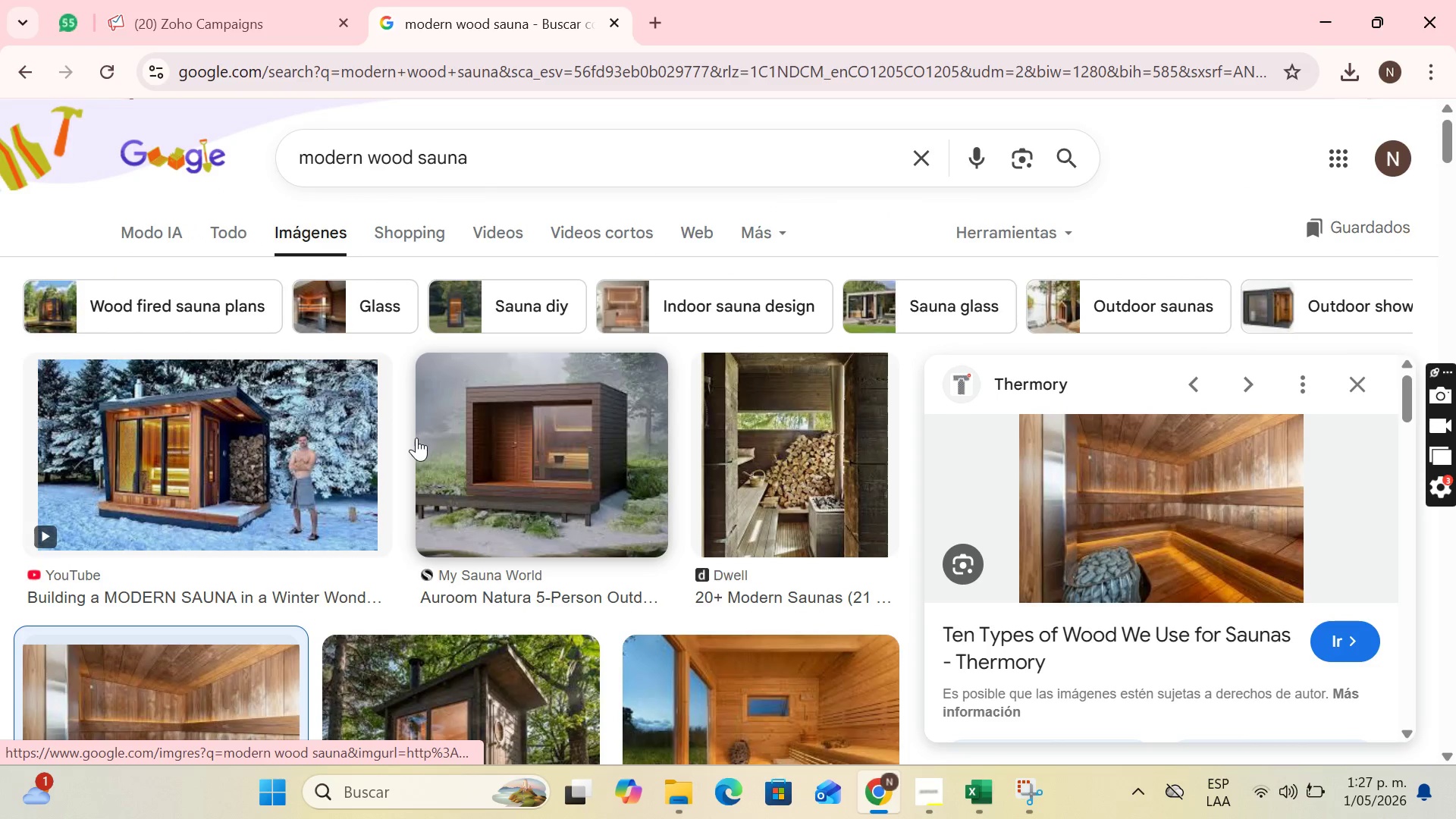 
left_click([487, 437])
 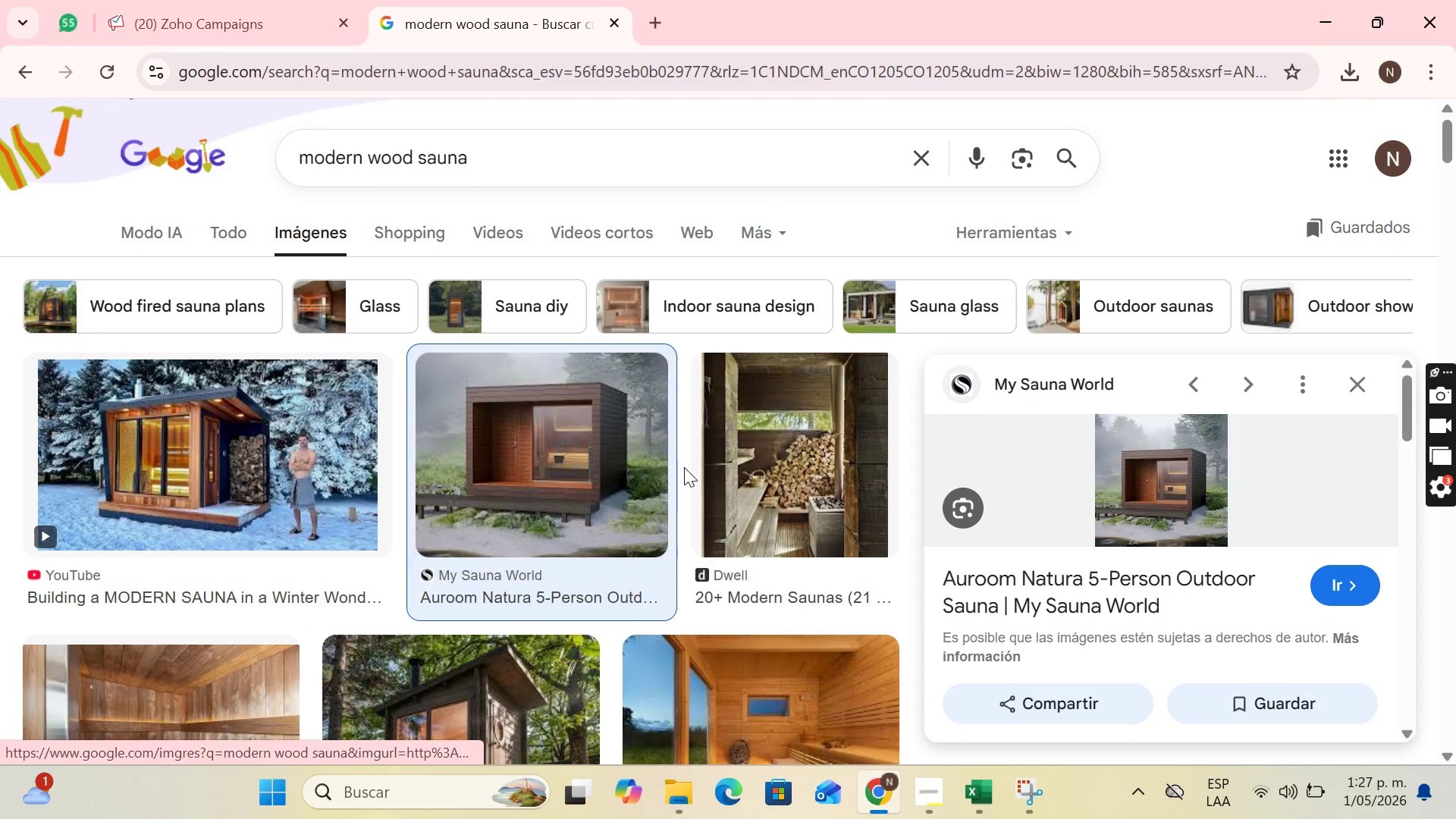 
scroll: coordinate [746, 482], scroll_direction: down, amount: 24.0
 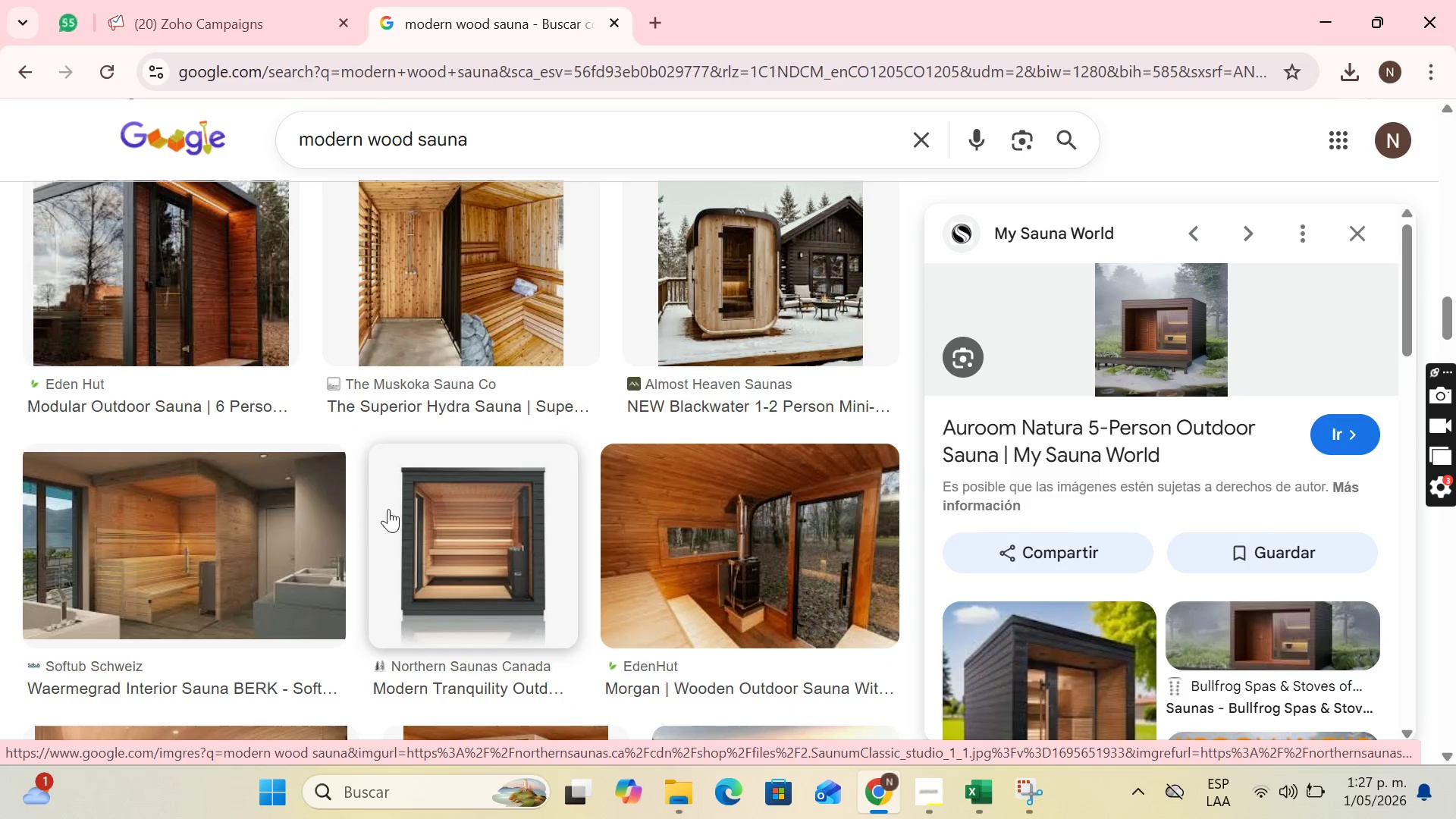 
left_click([338, 513])
 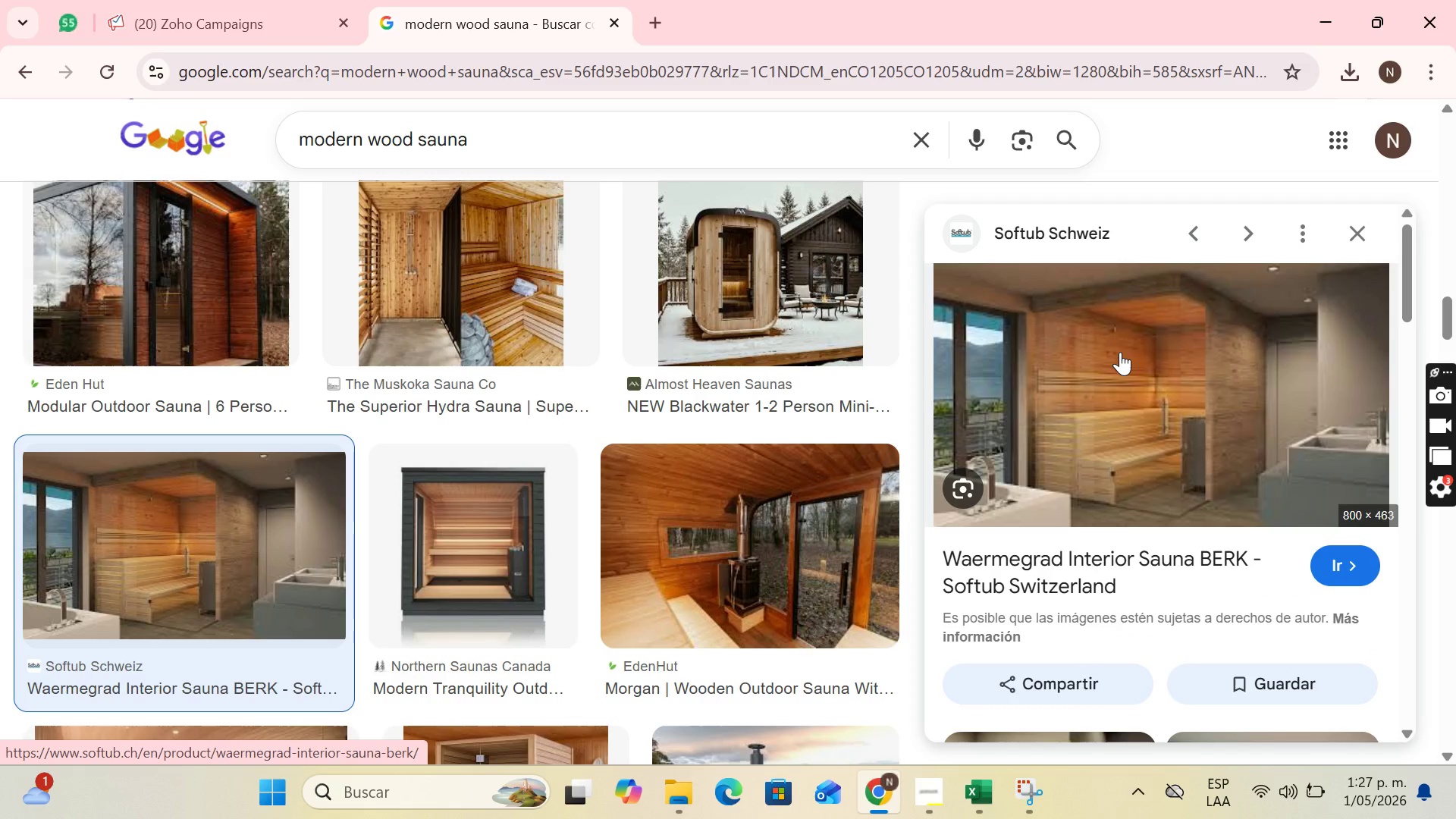 
wait(5.59)
 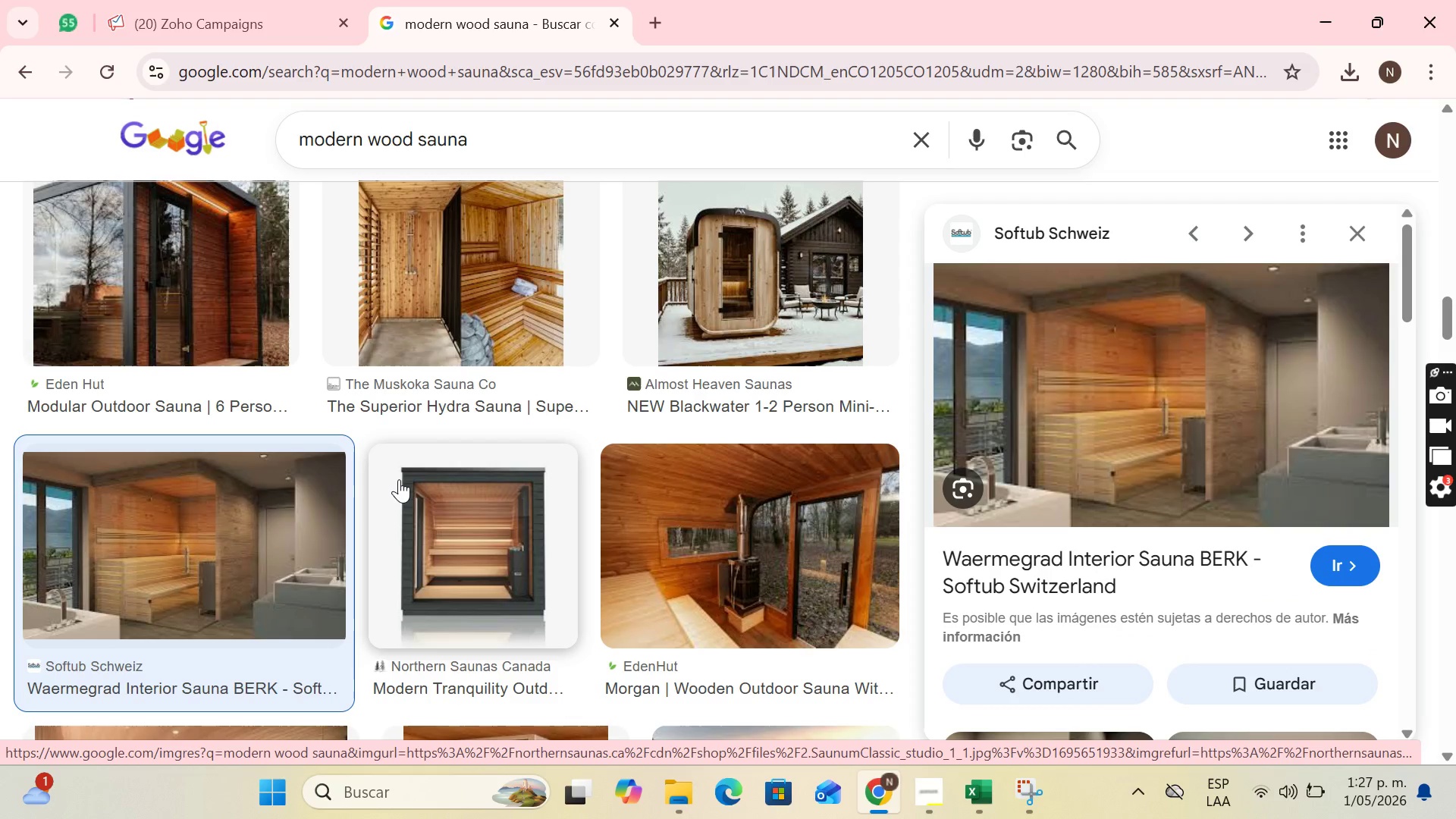 
left_click_drag(start_coordinate=[648, 162], to_coordinate=[639, 168])
 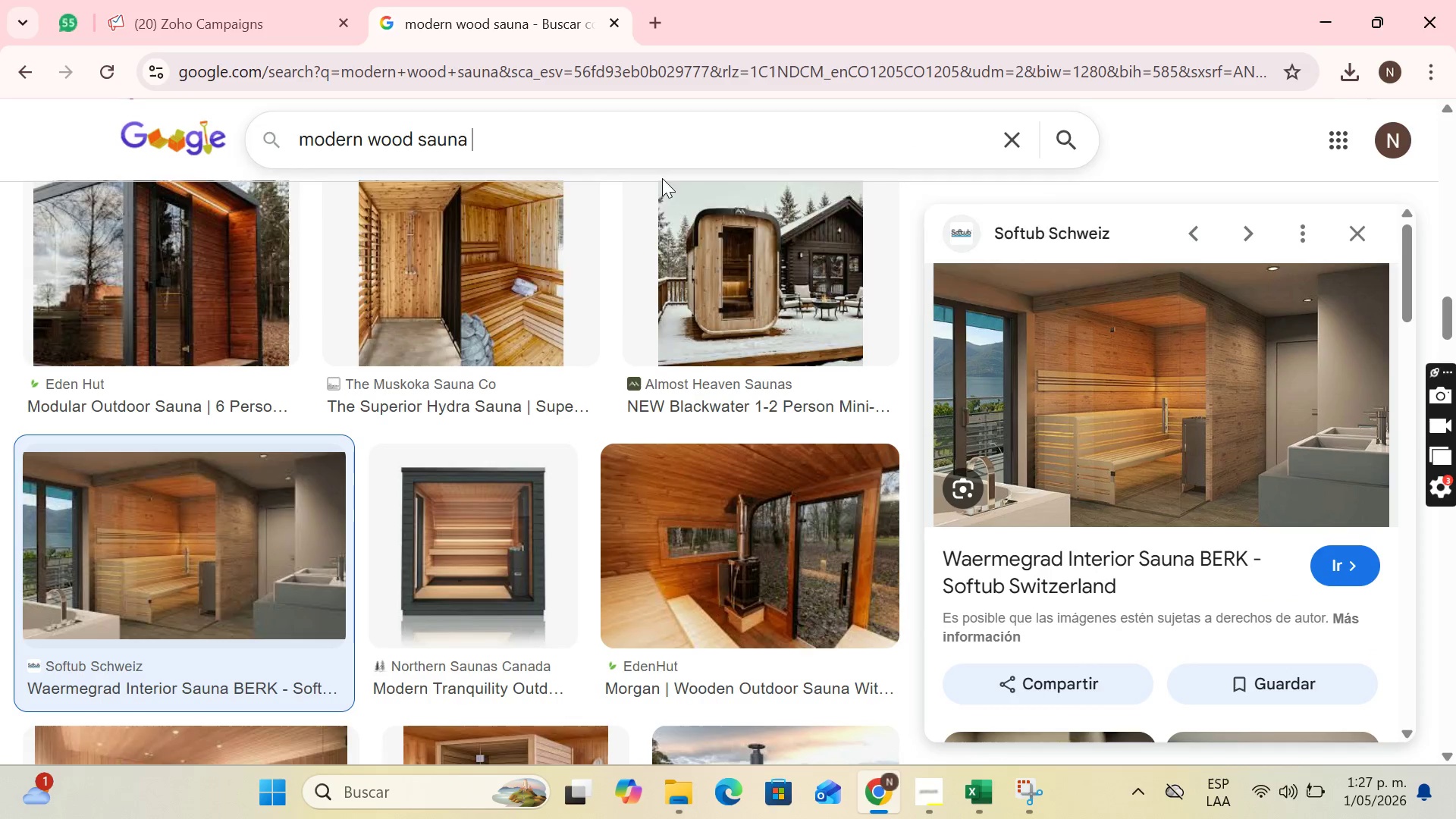 
type( hd)
 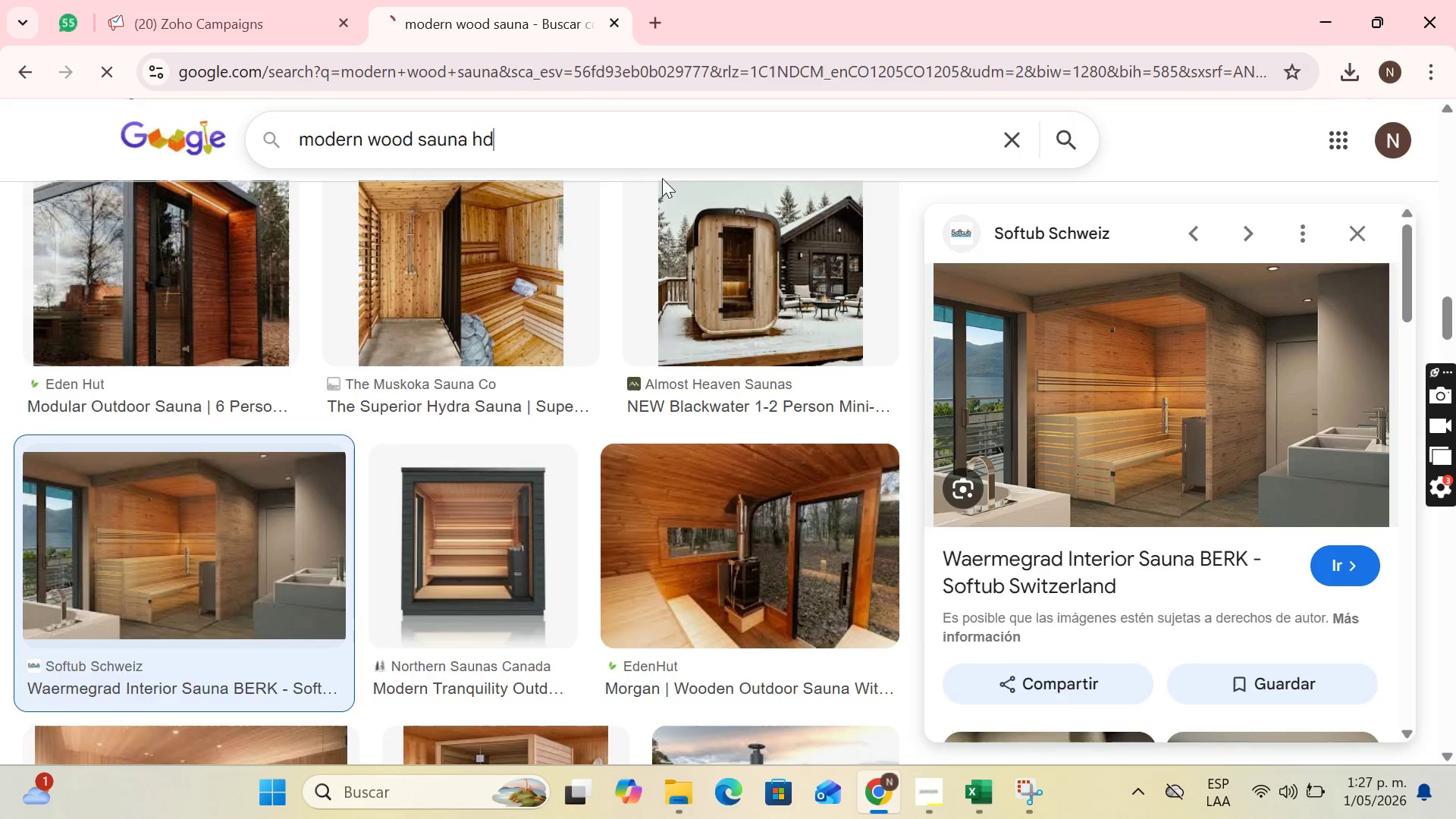 
key(Enter)
 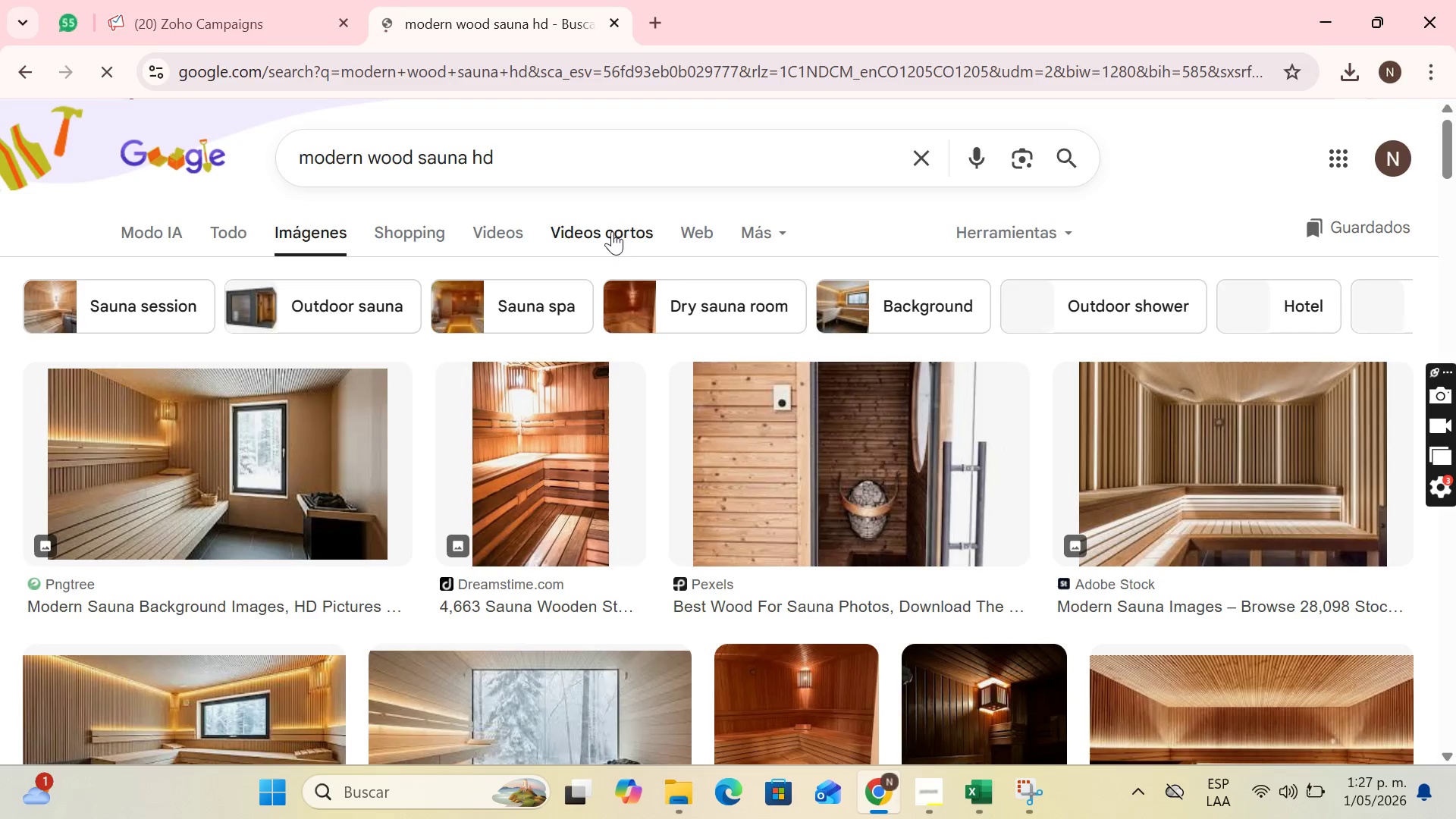 
scroll: coordinate [542, 448], scroll_direction: down, amount: 8.0
 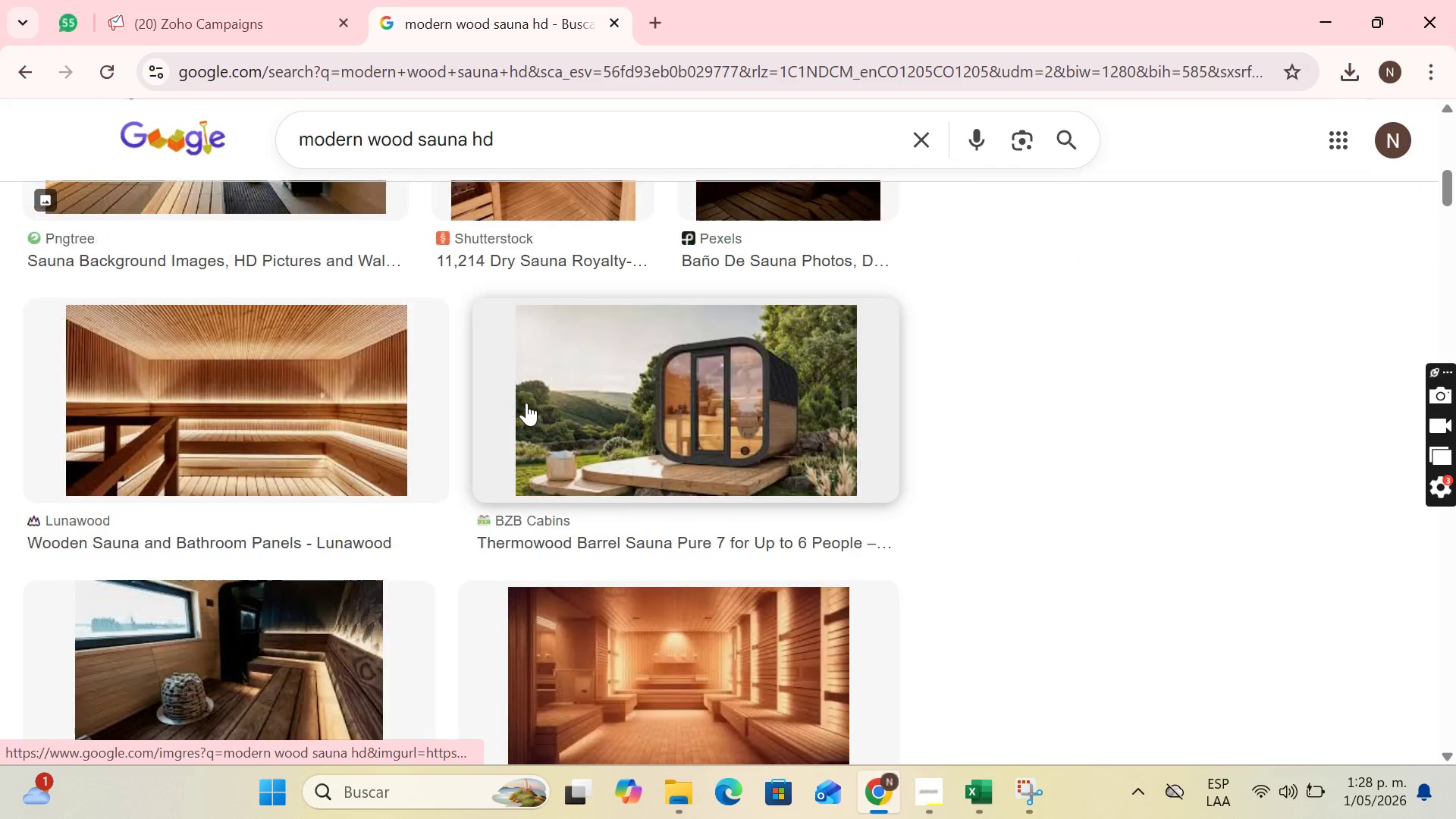 
left_click([526, 403])
 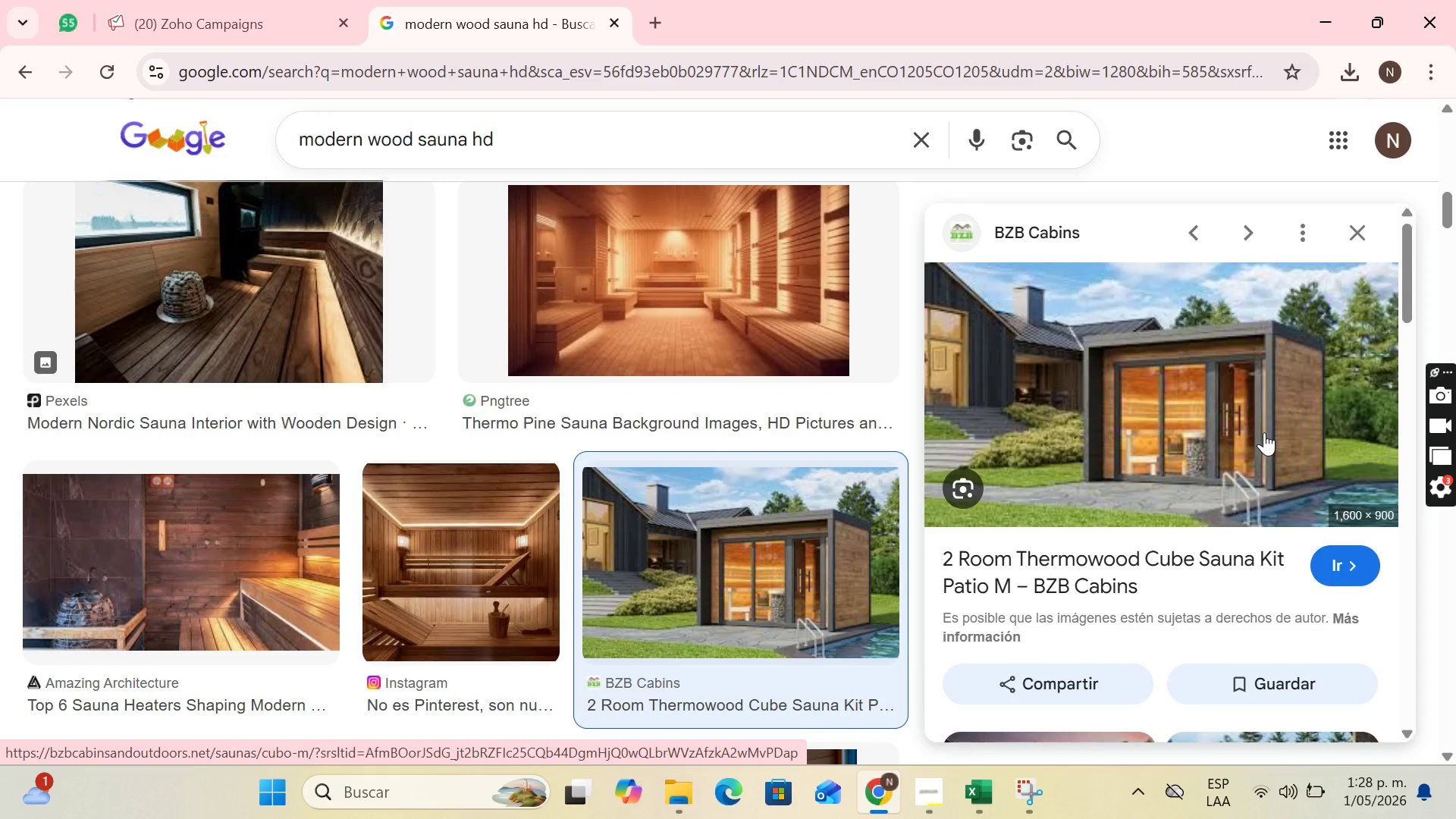 
wait(5.86)
 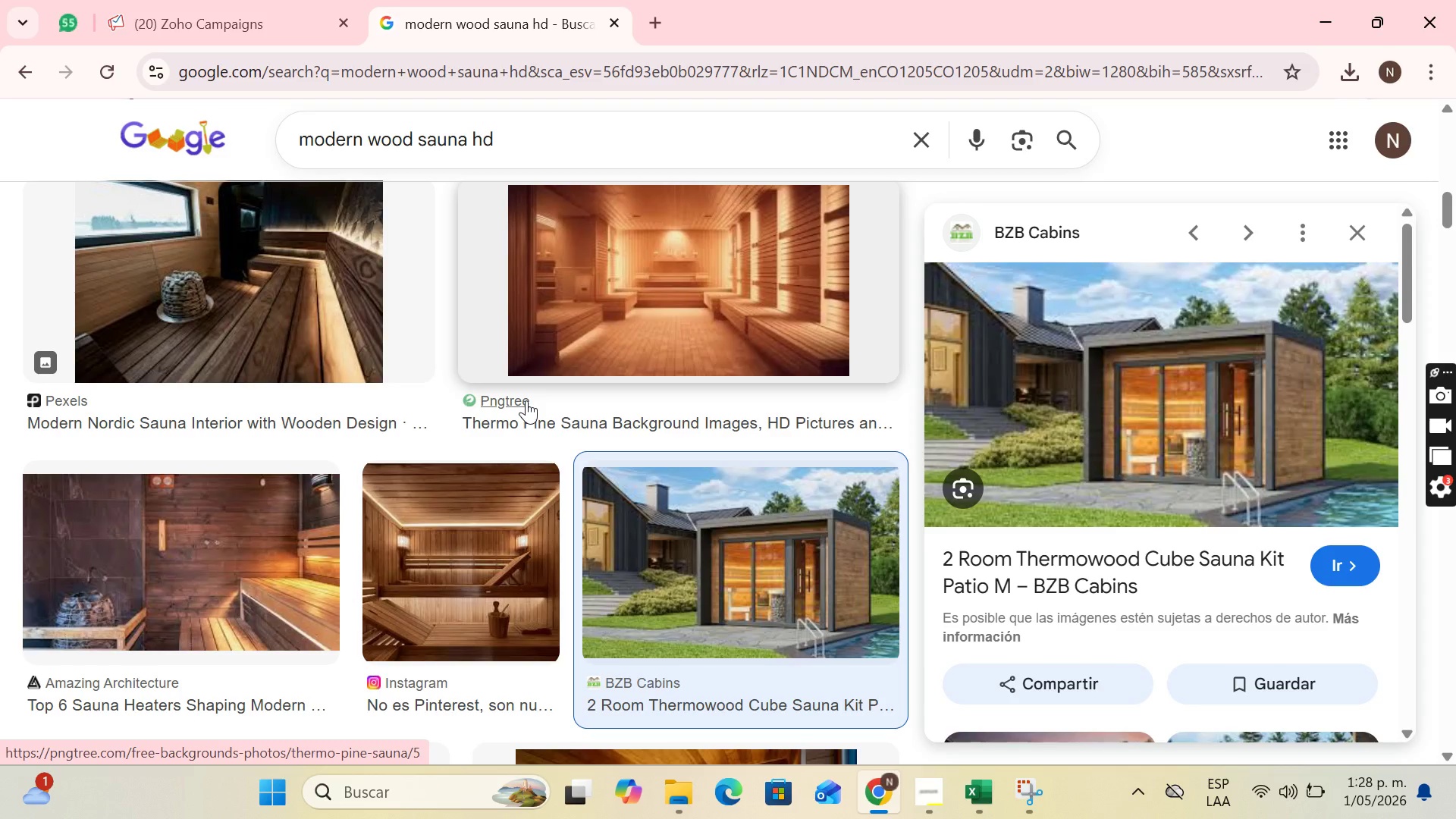 
left_click([1293, 583])
 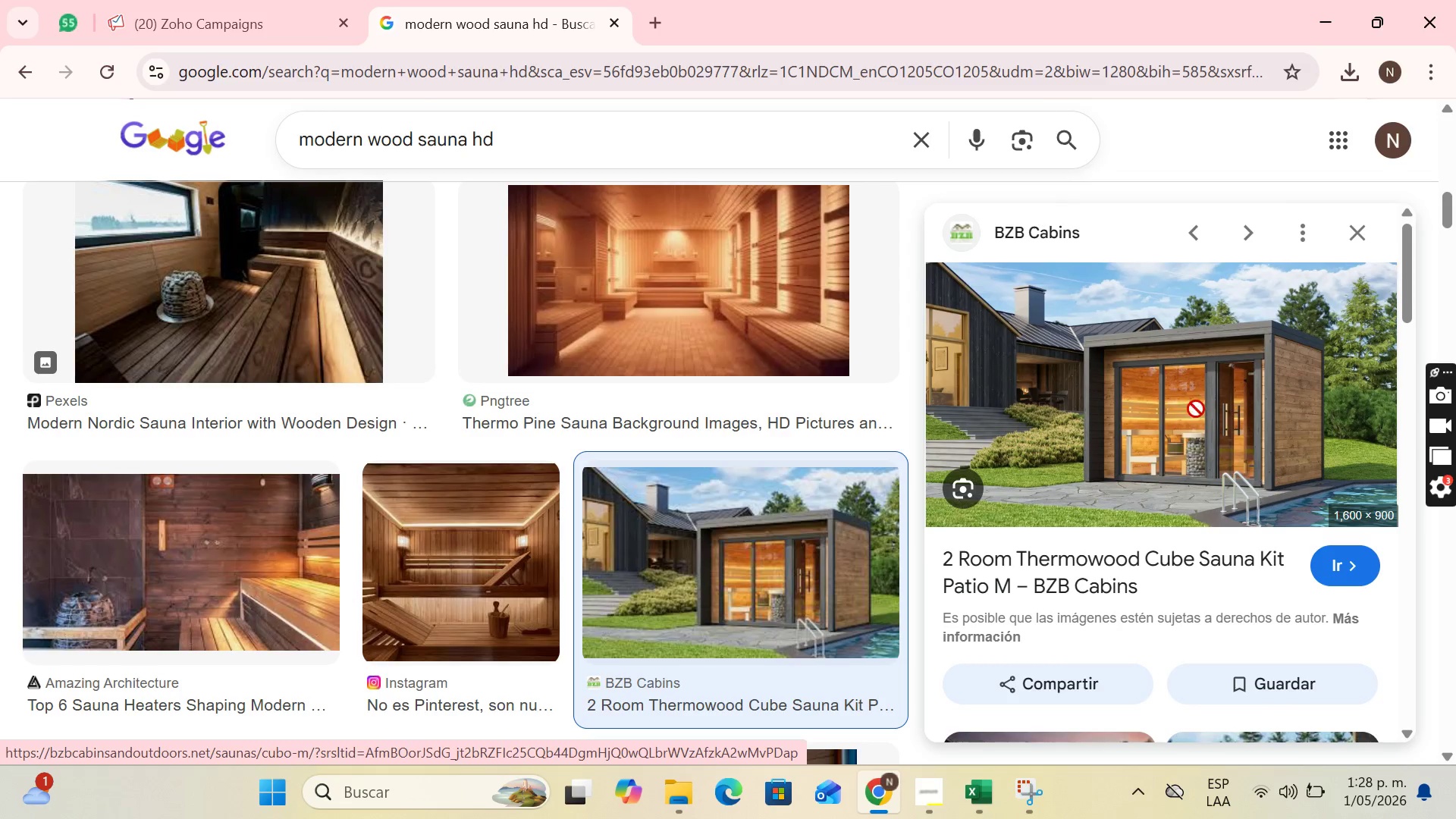 
left_click_drag(start_coordinate=[1263, 483], to_coordinate=[642, 0])
 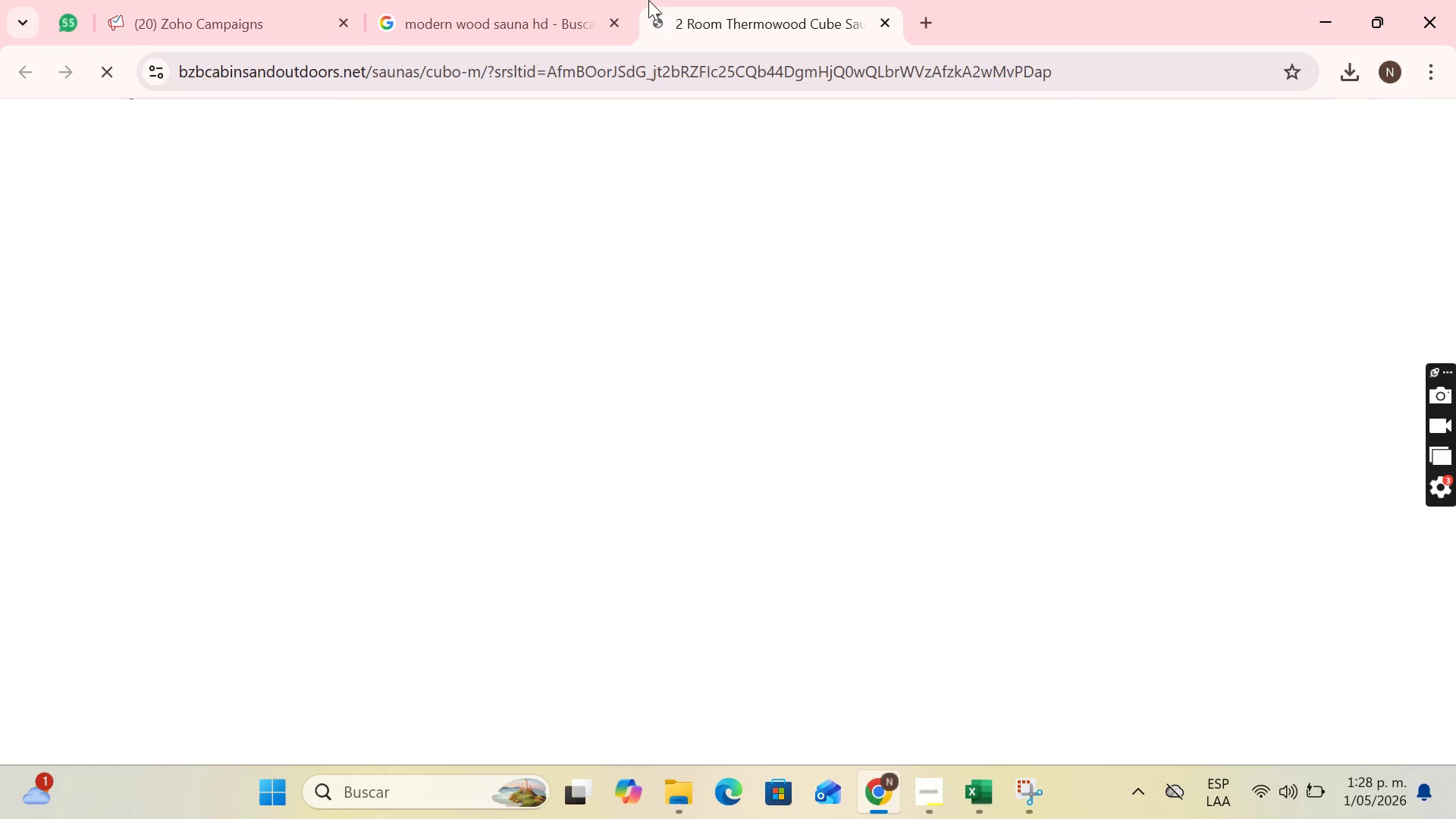 
wait(11.66)
 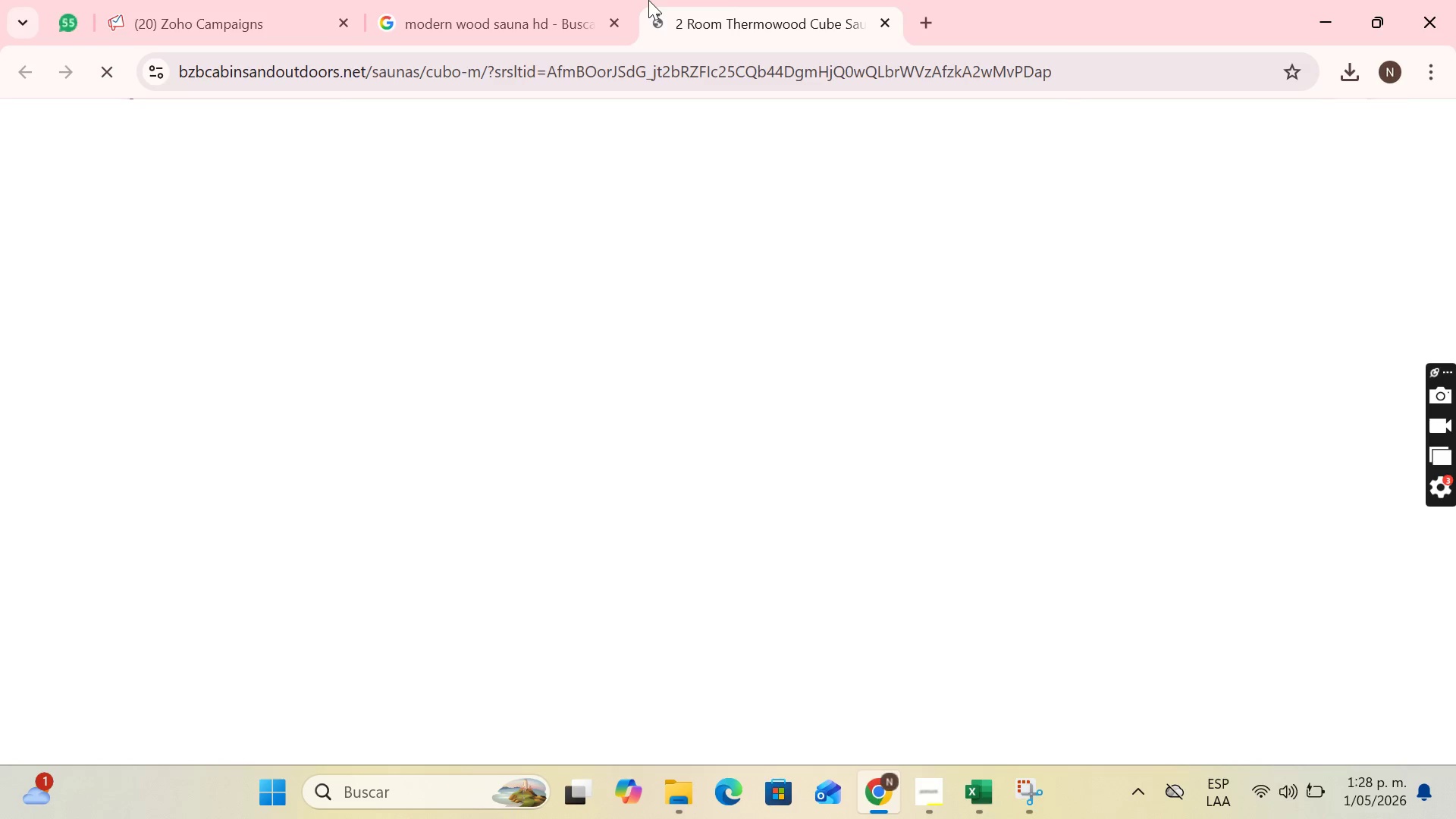 
scroll: coordinate [595, 490], scroll_direction: down, amount: 4.0
 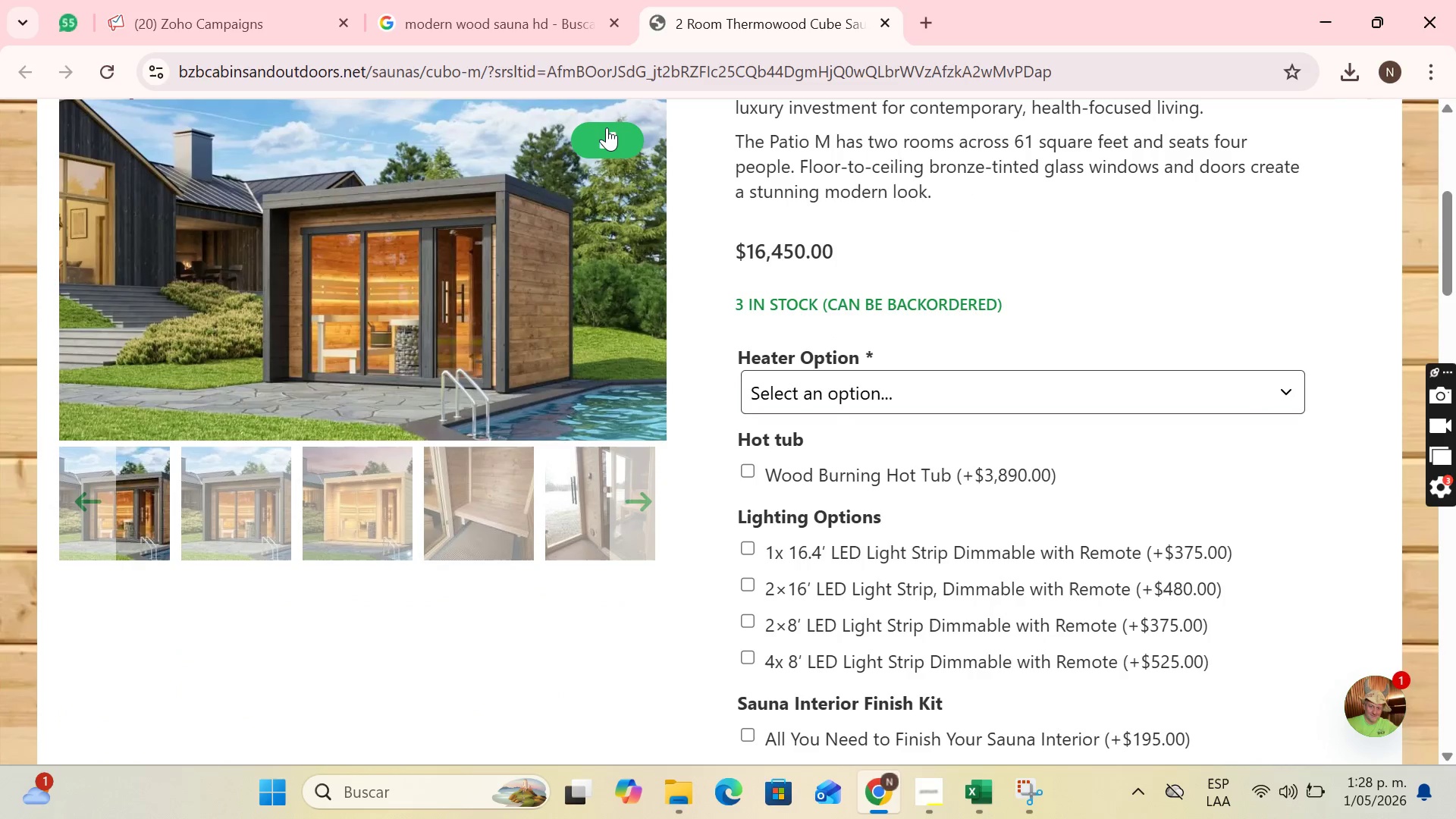 
left_click([607, 127])
 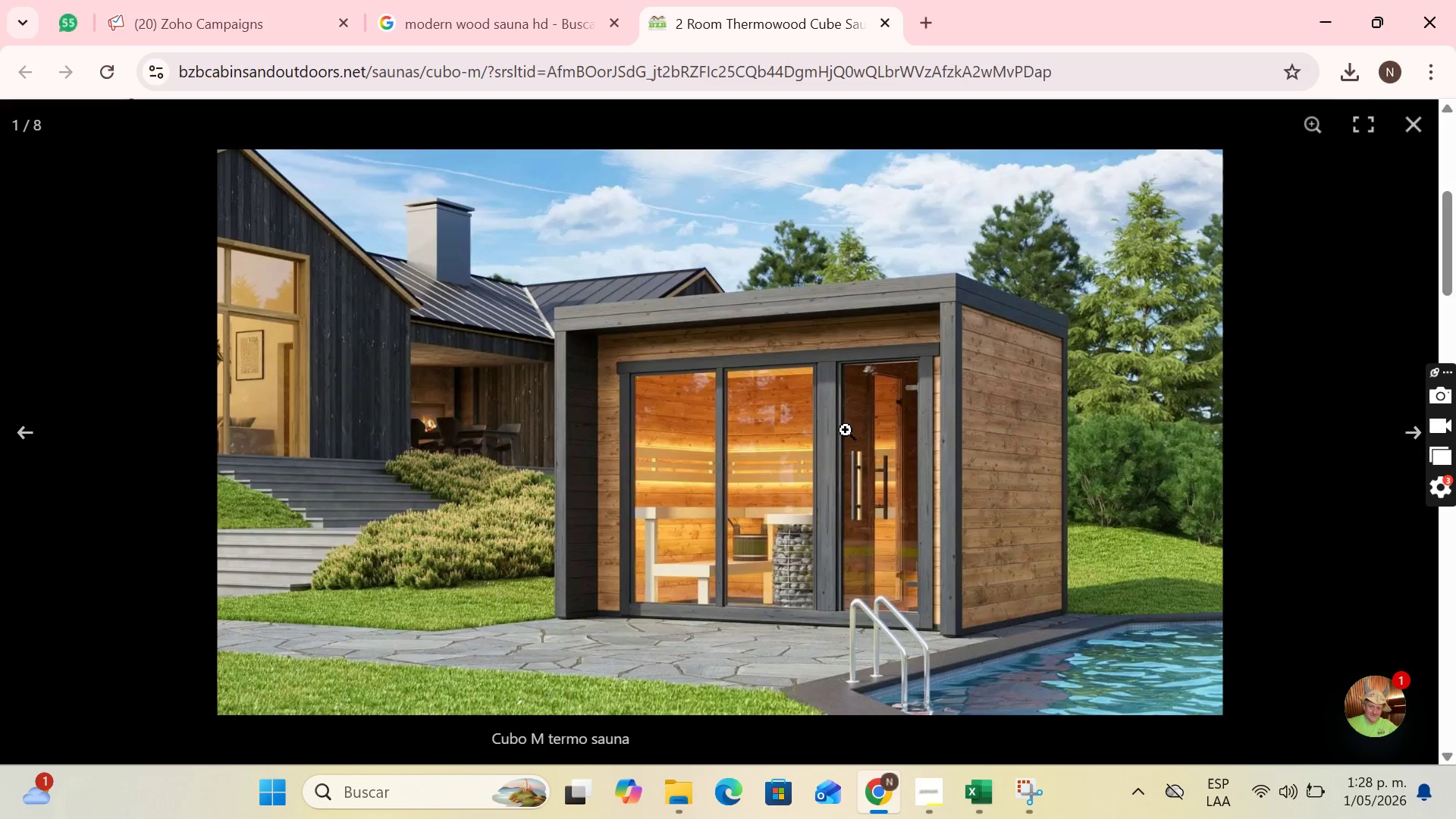 
scroll: coordinate [846, 430], scroll_direction: down, amount: 1.0
 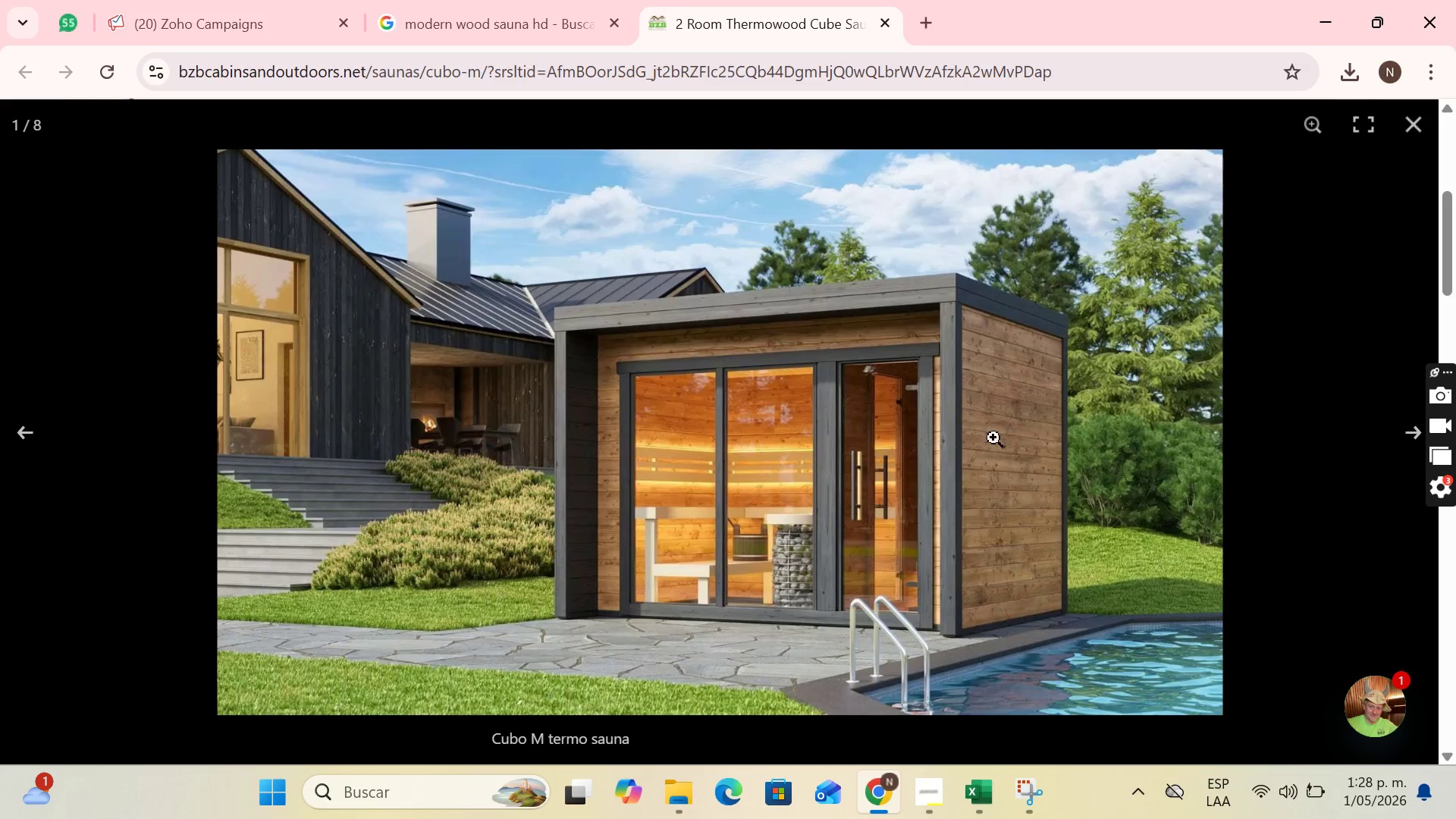 
right_click([923, 454])
 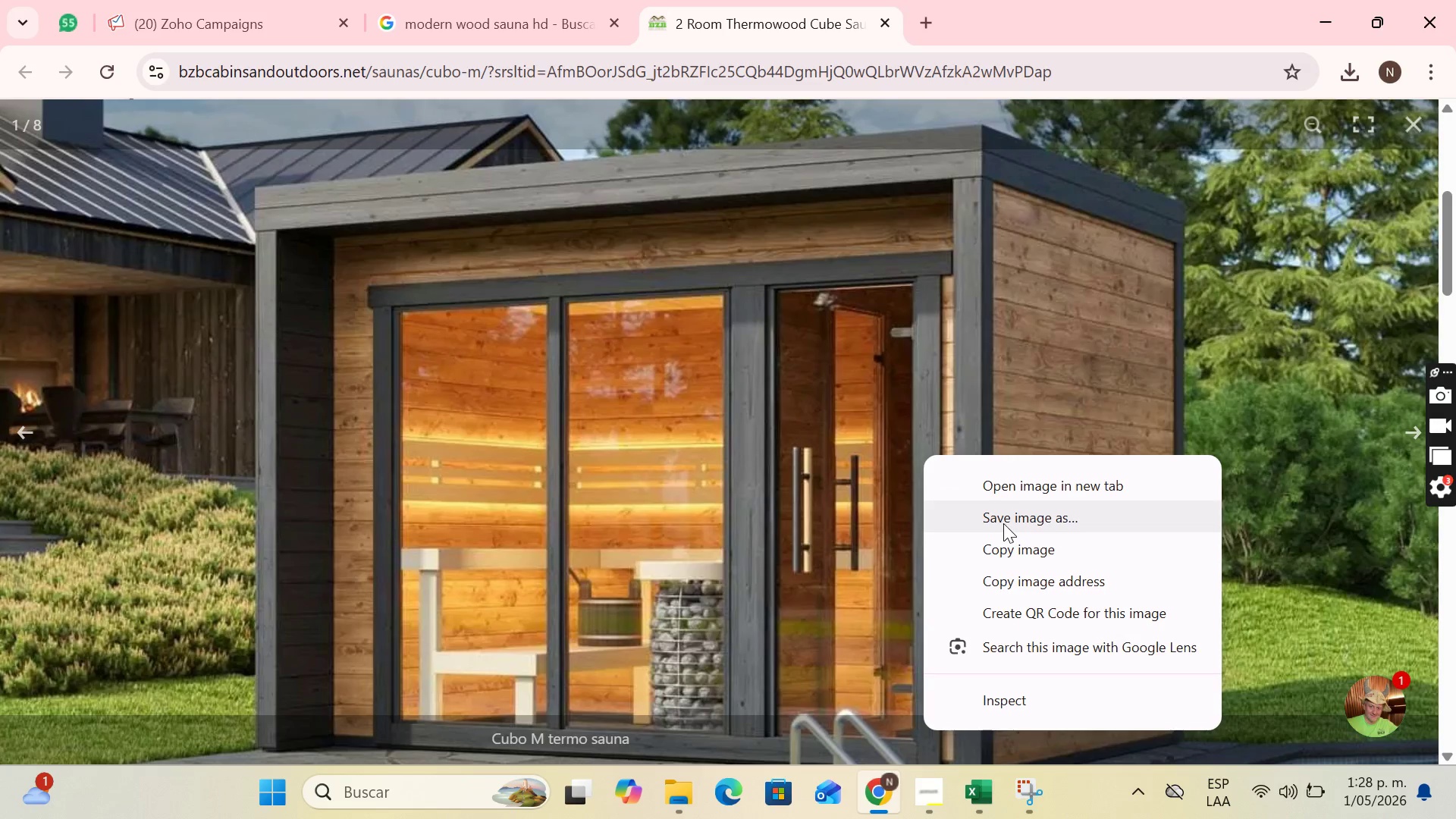 
left_click([1006, 522])
 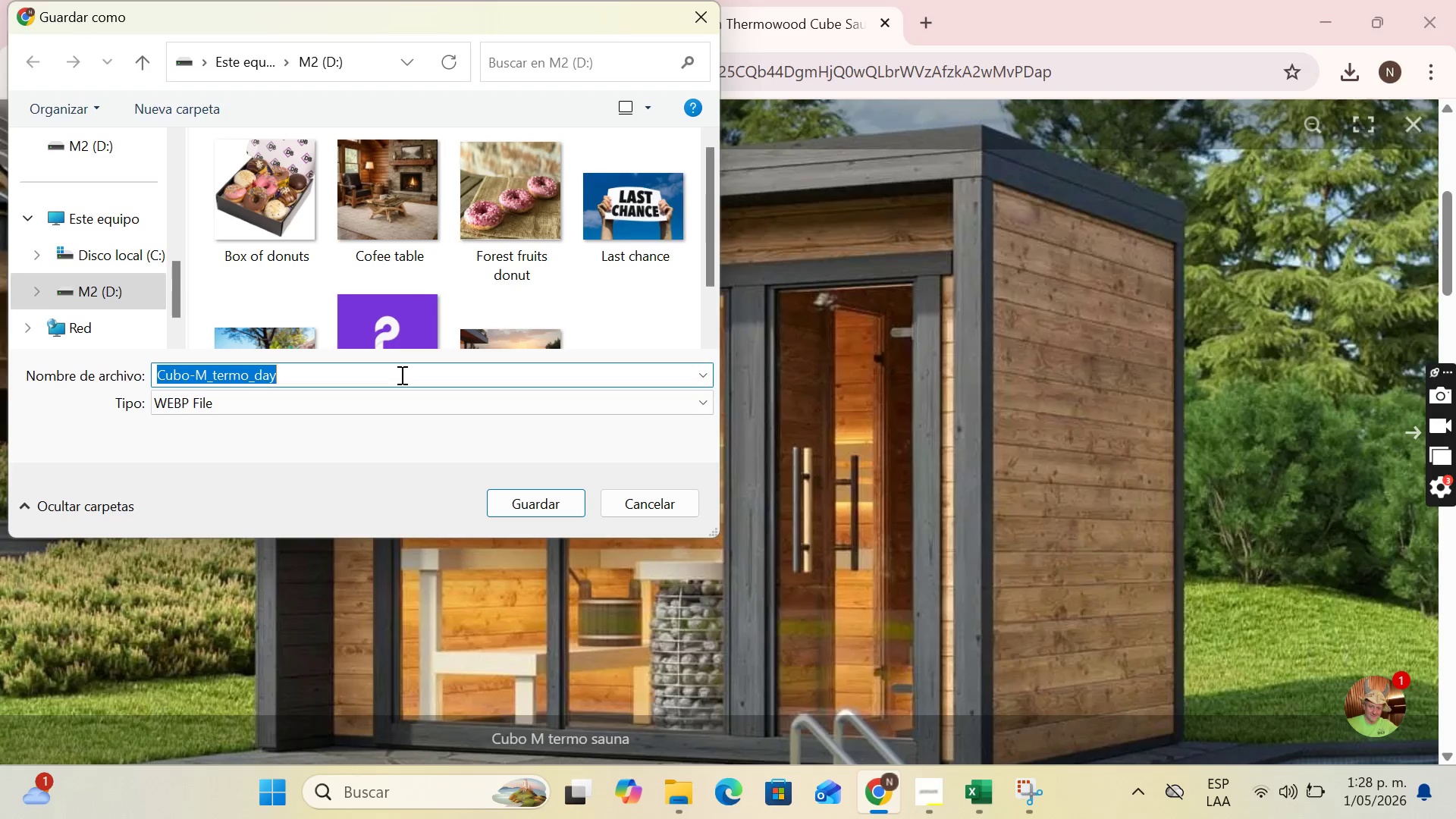 
type(wood sauna)
 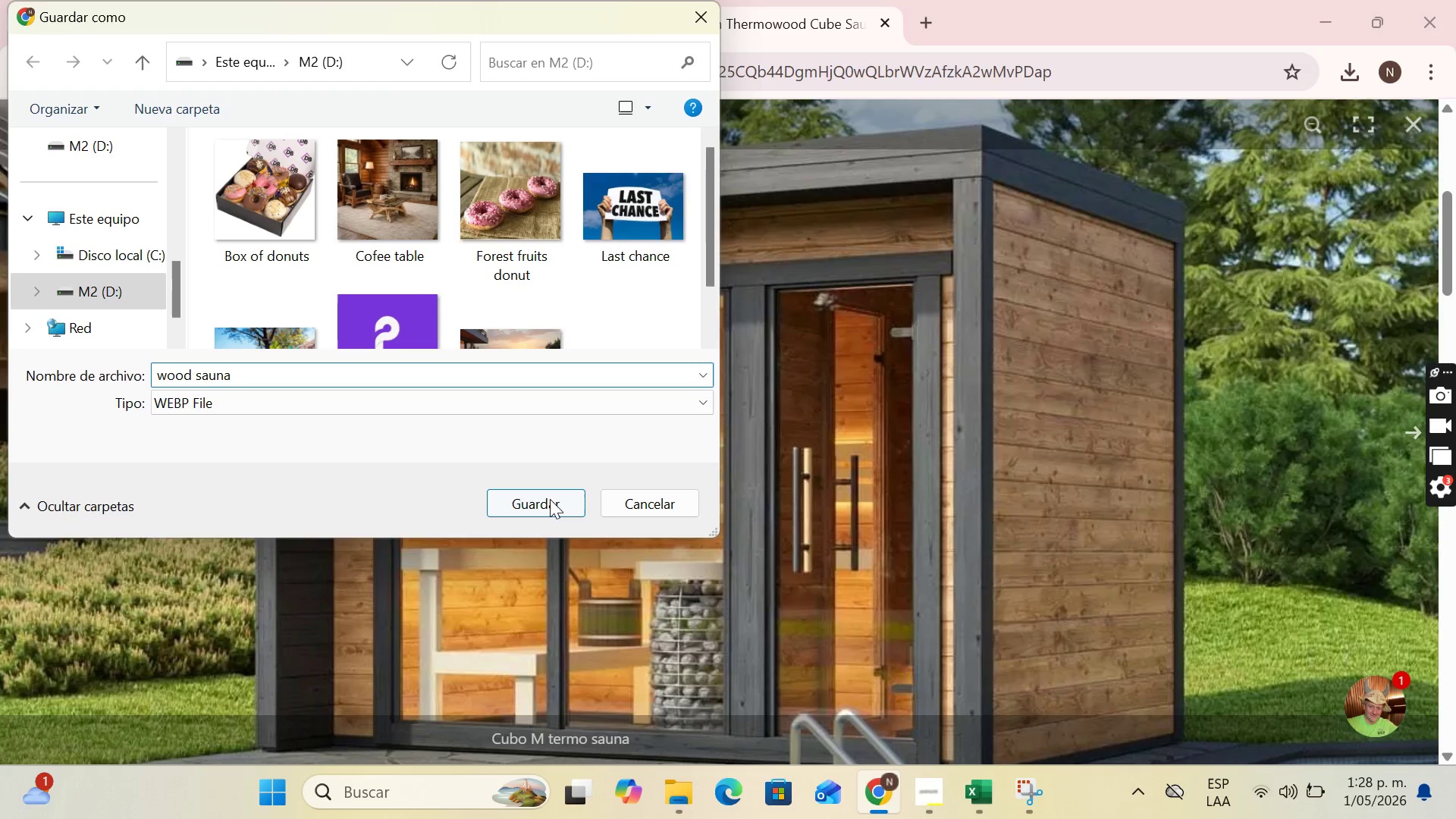 
left_click([550, 499])
 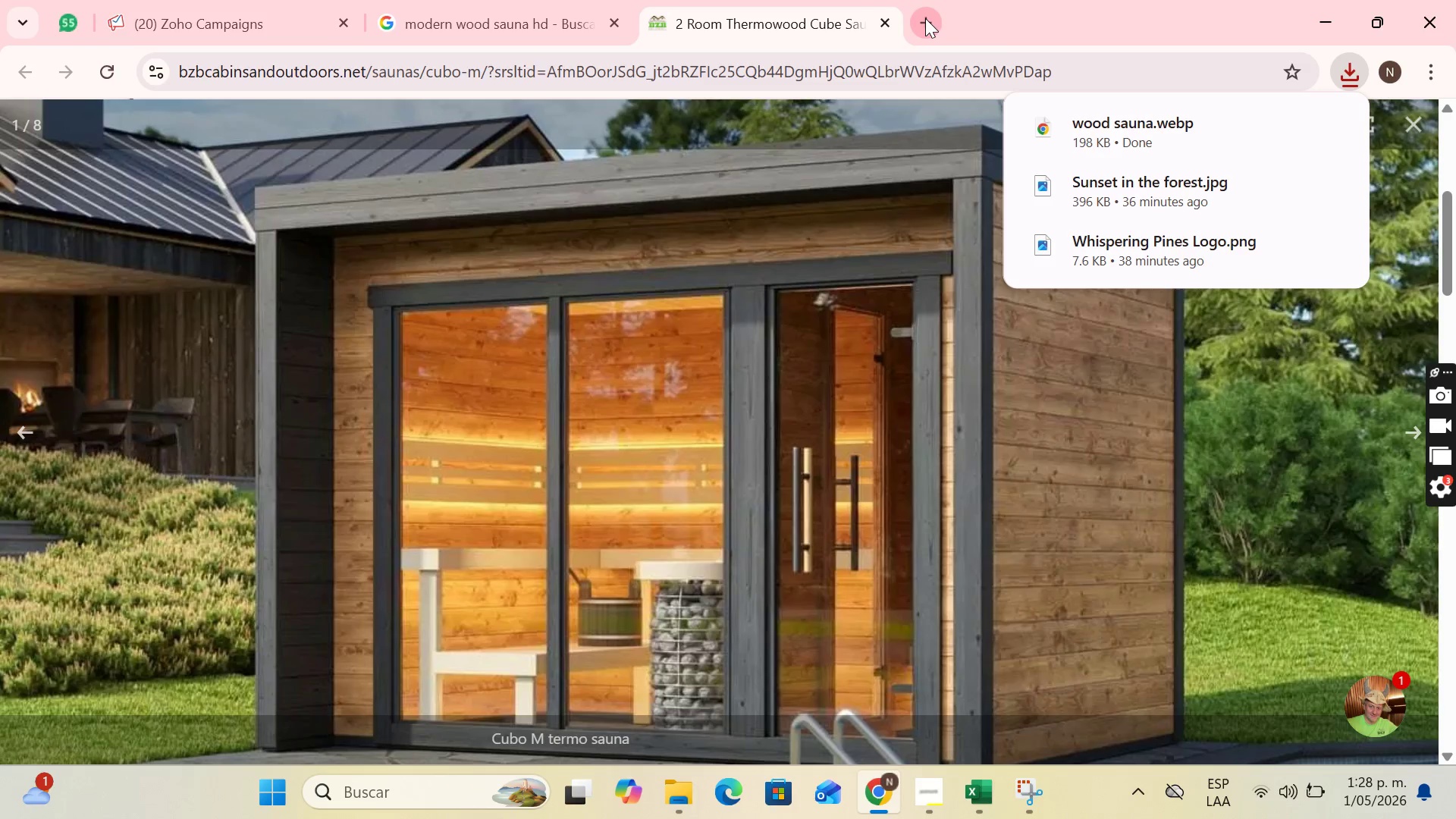 
left_click([925, 18])
 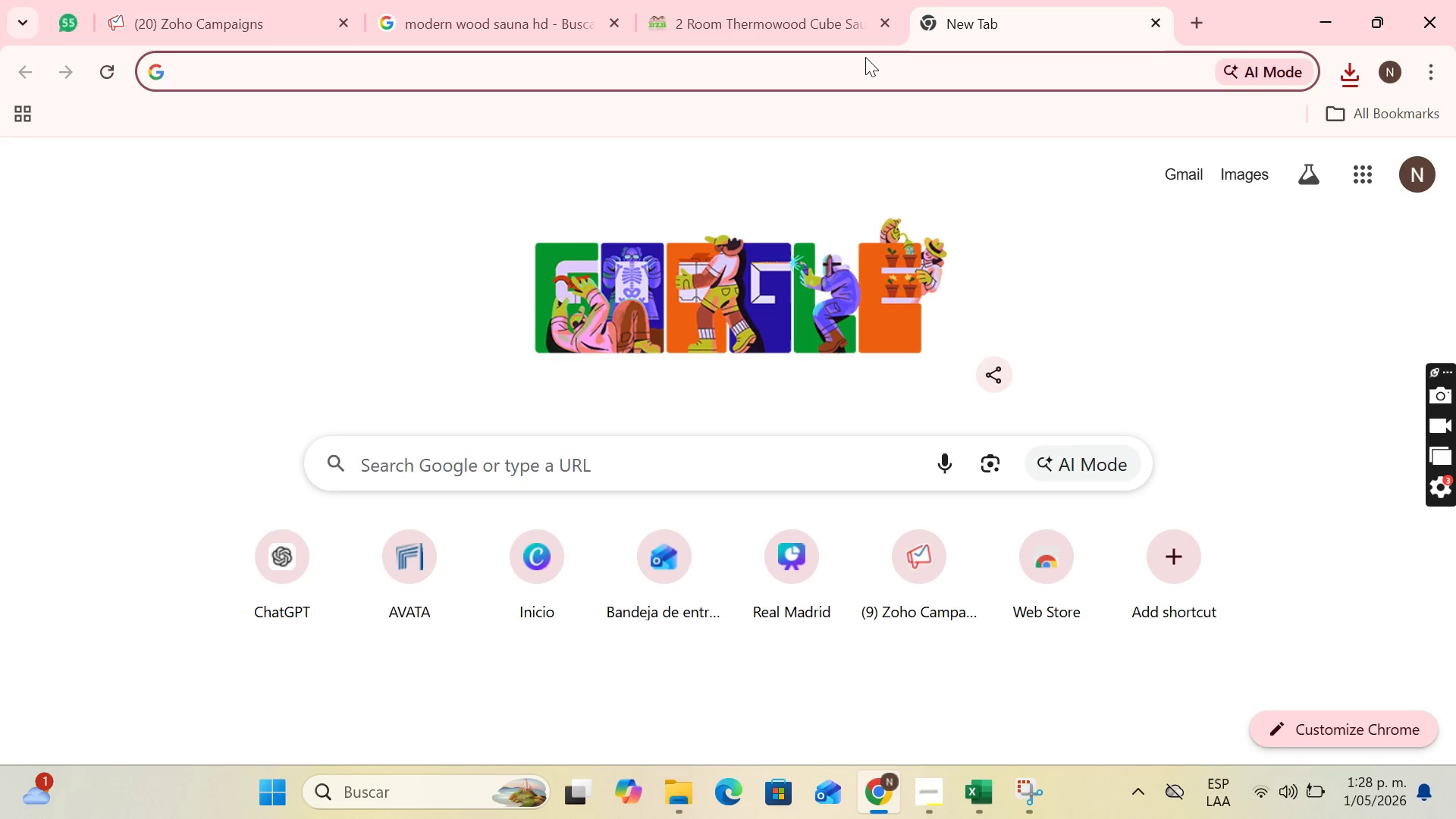 
key(I)
 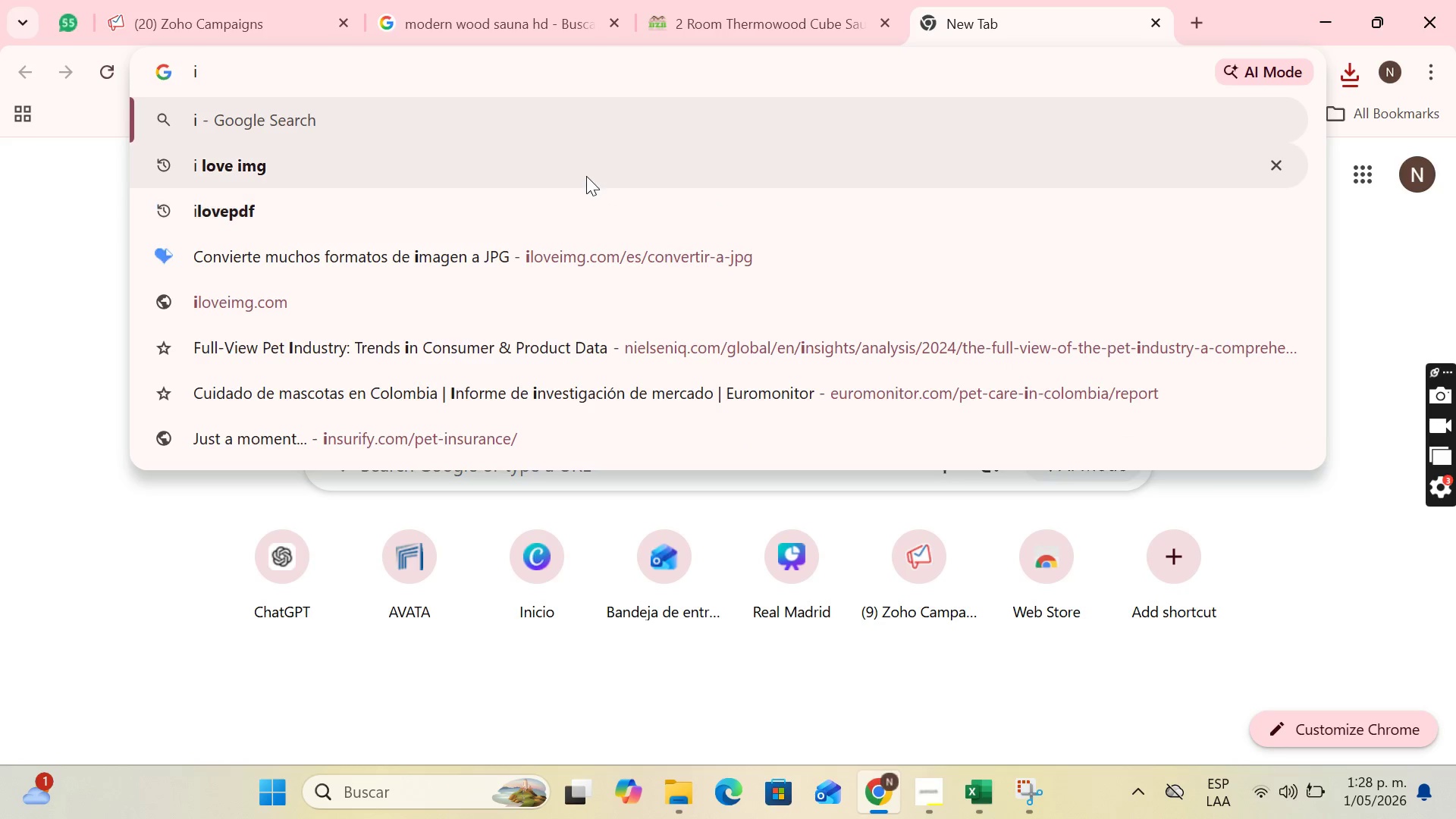 
left_click([586, 176])
 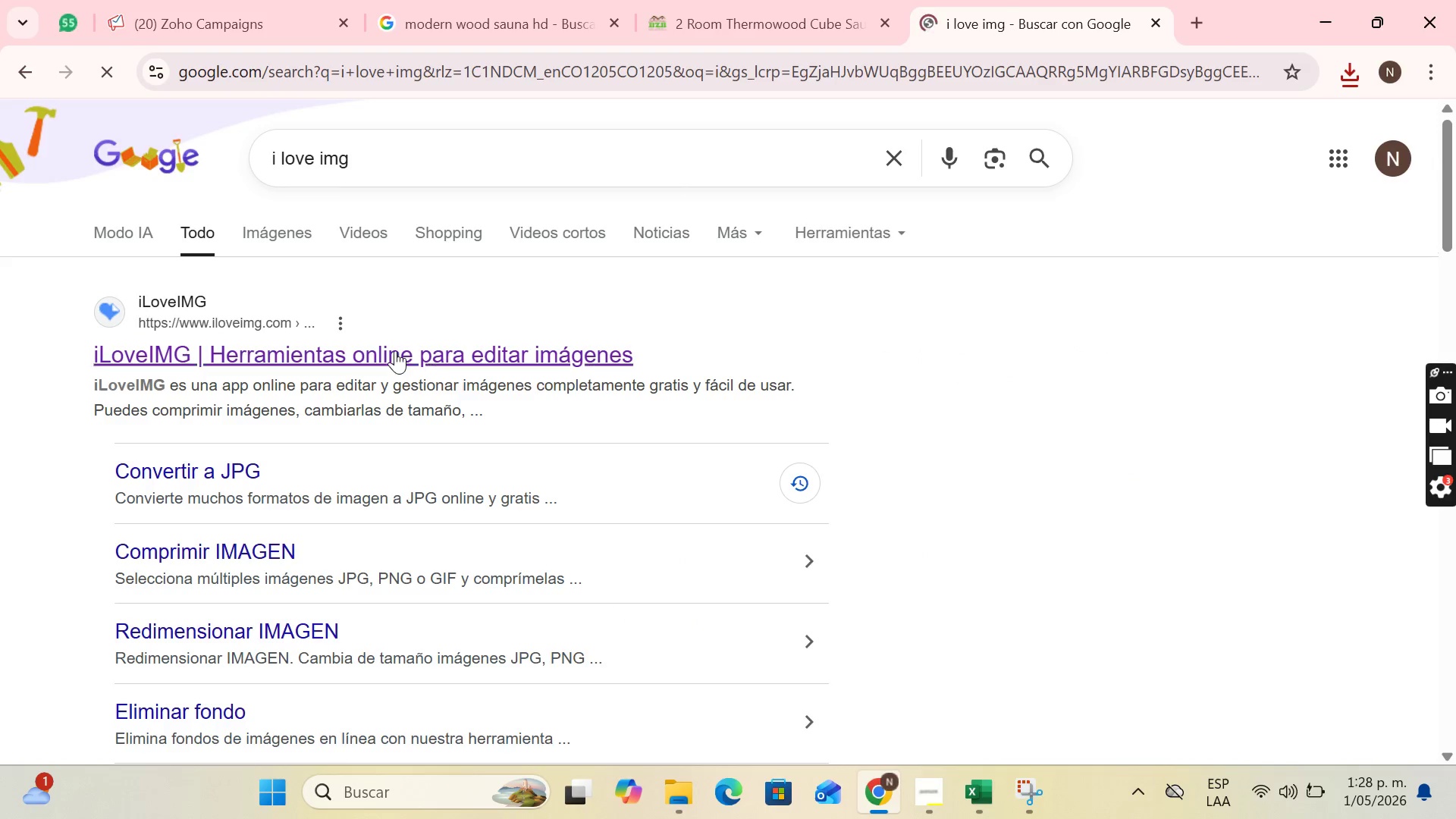 
left_click([395, 350])
 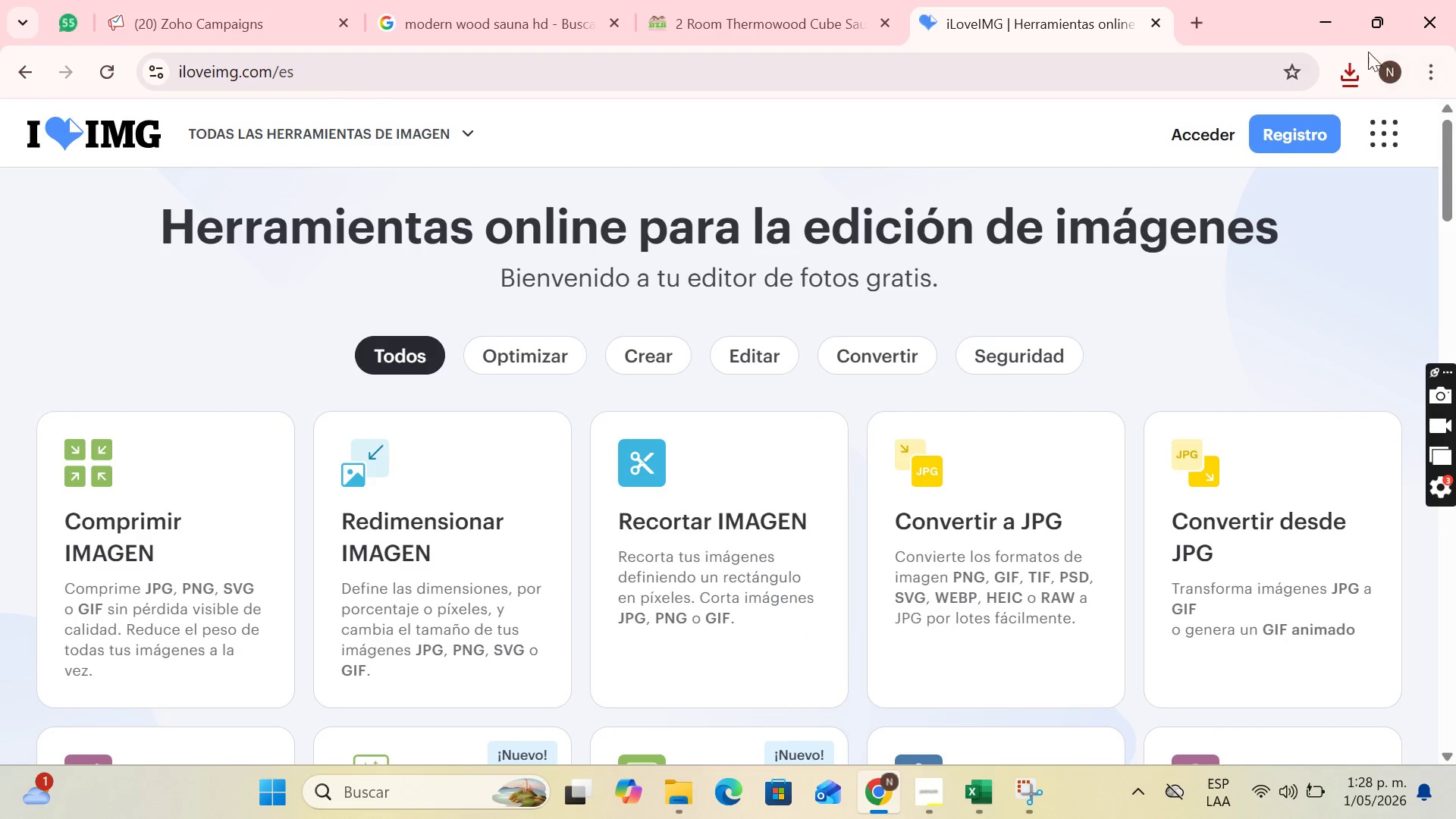 
left_click([1362, 69])
 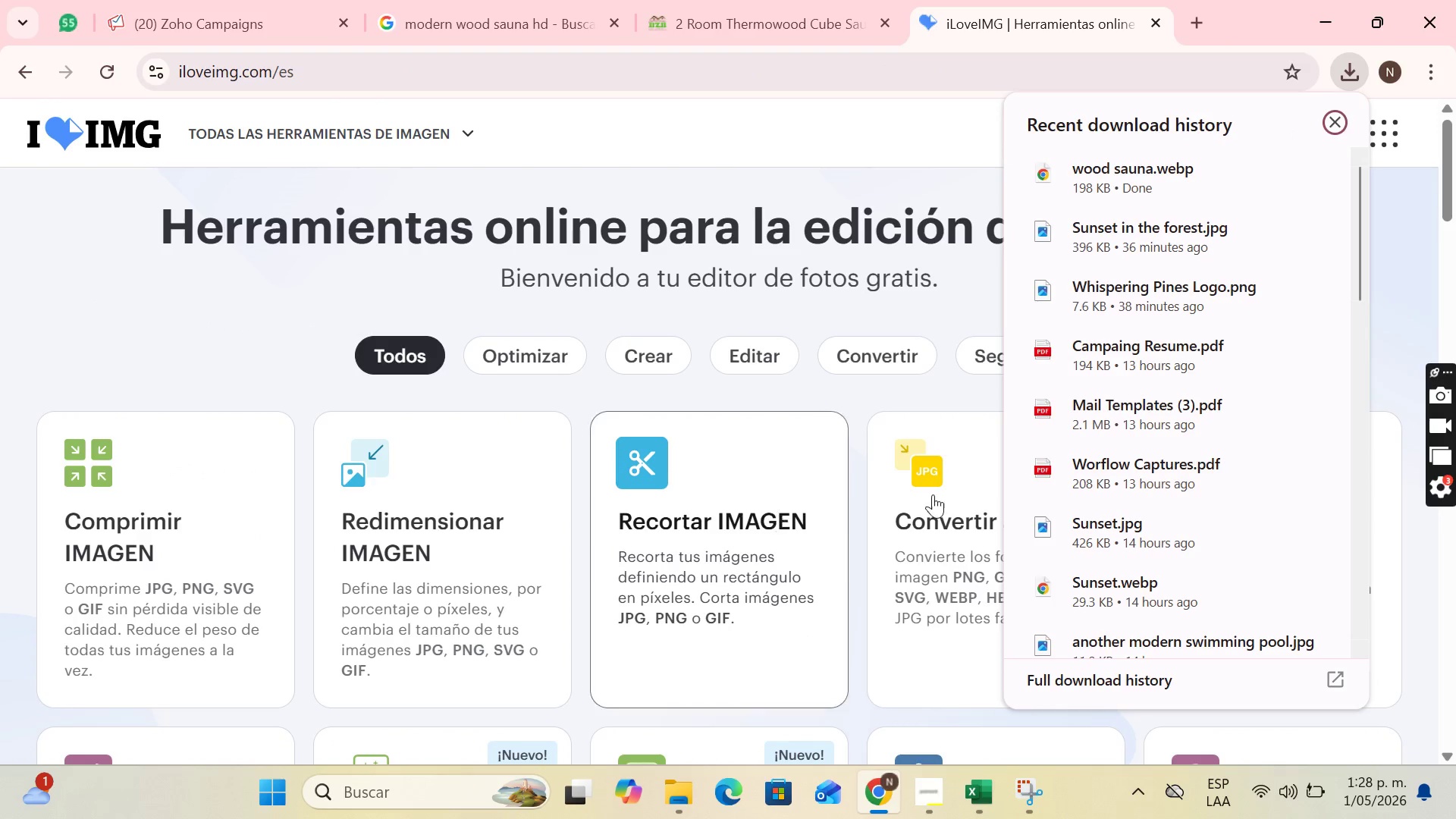 
left_click([934, 494])
 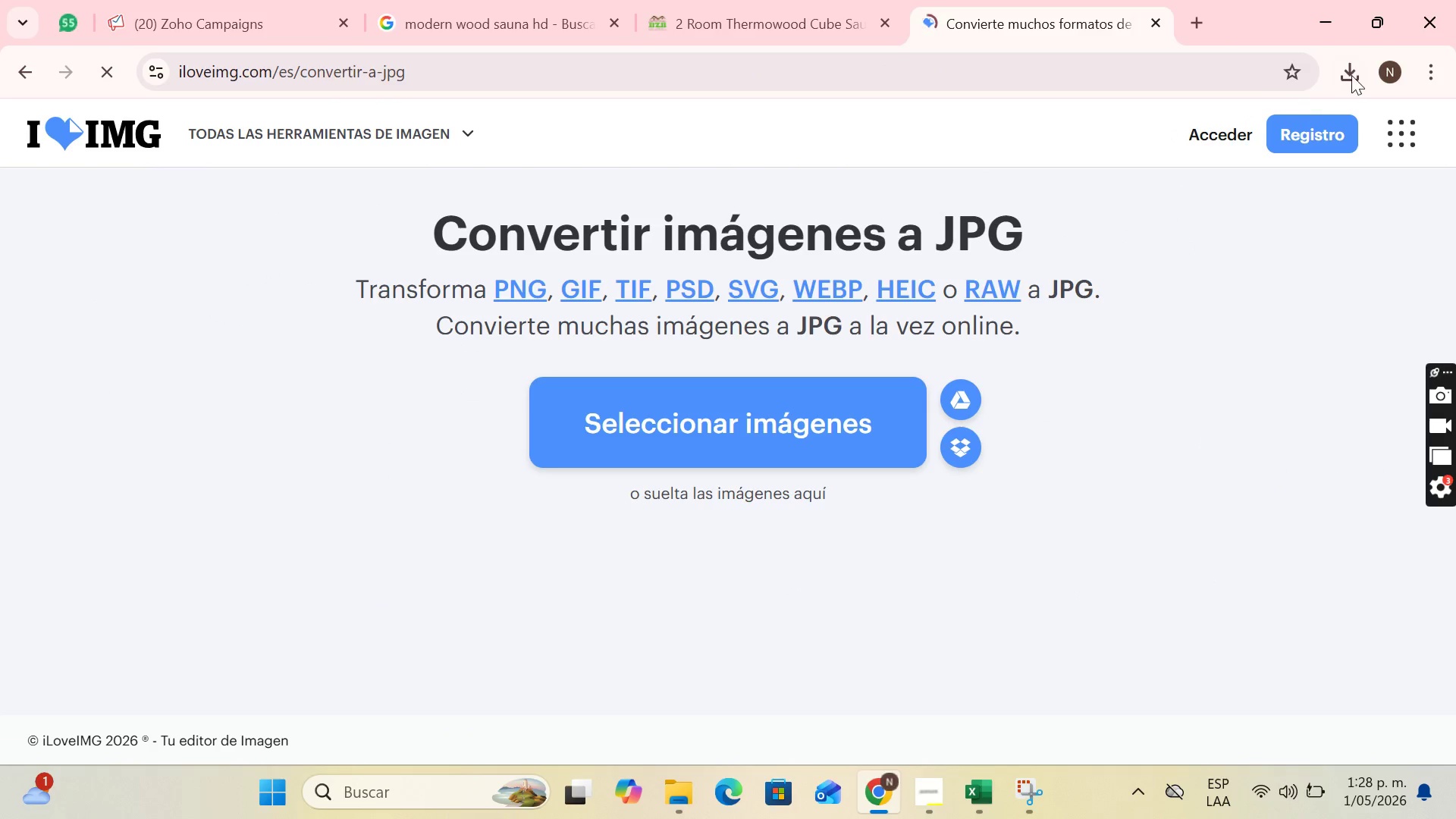 
left_click([1351, 75])
 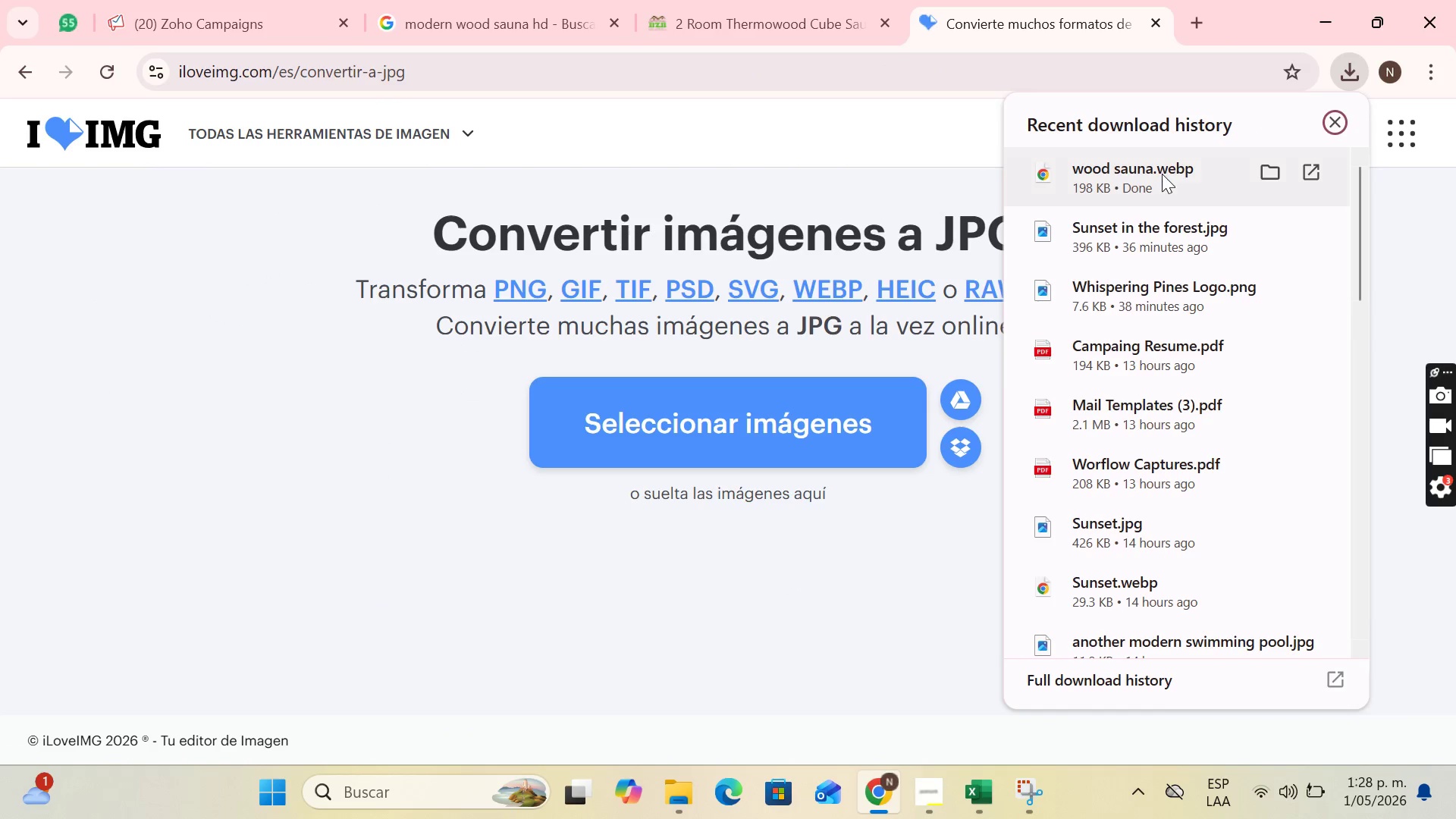 
left_click_drag(start_coordinate=[1162, 174], to_coordinate=[821, 326])
 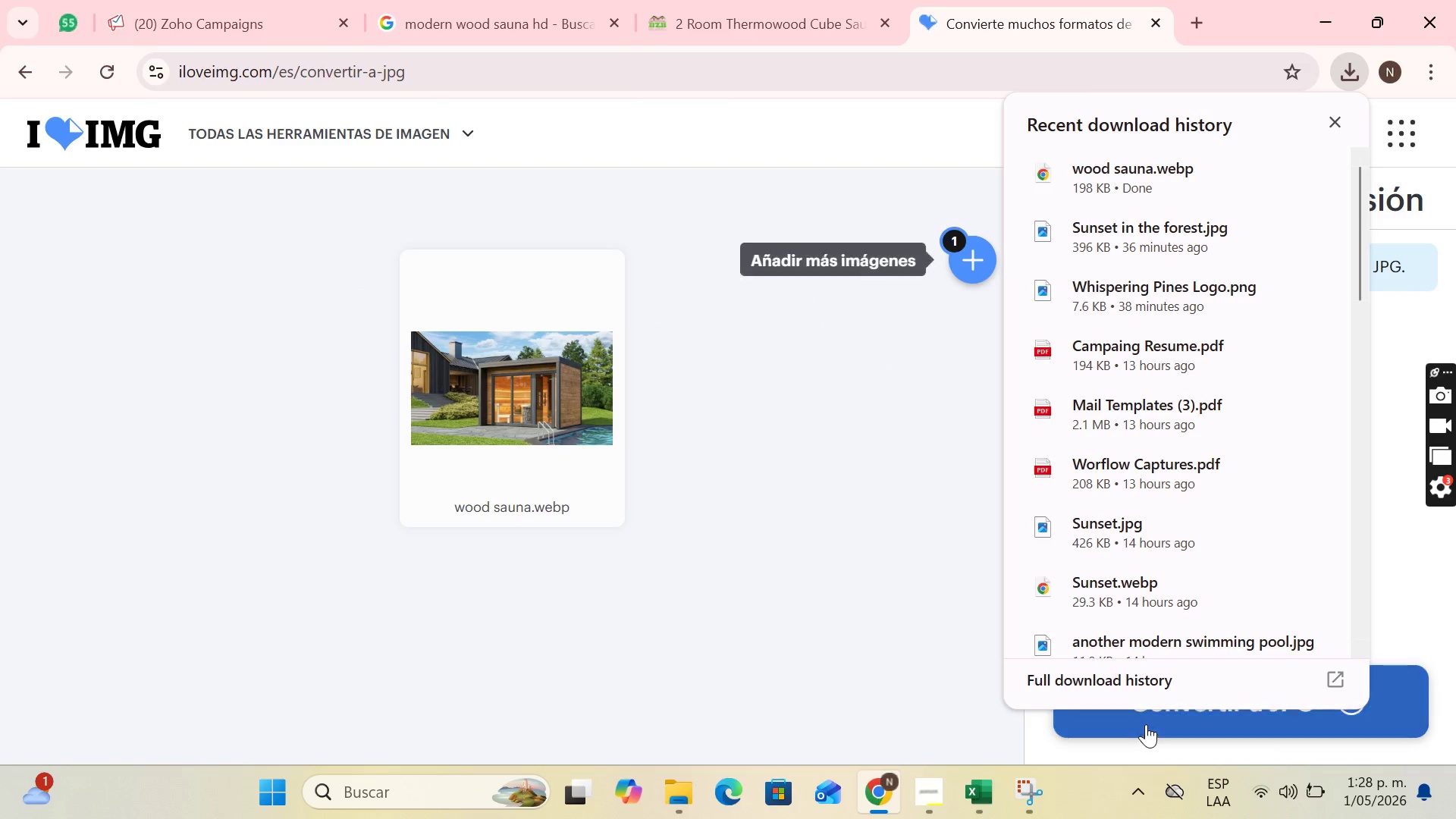 
left_click([1146, 723])
 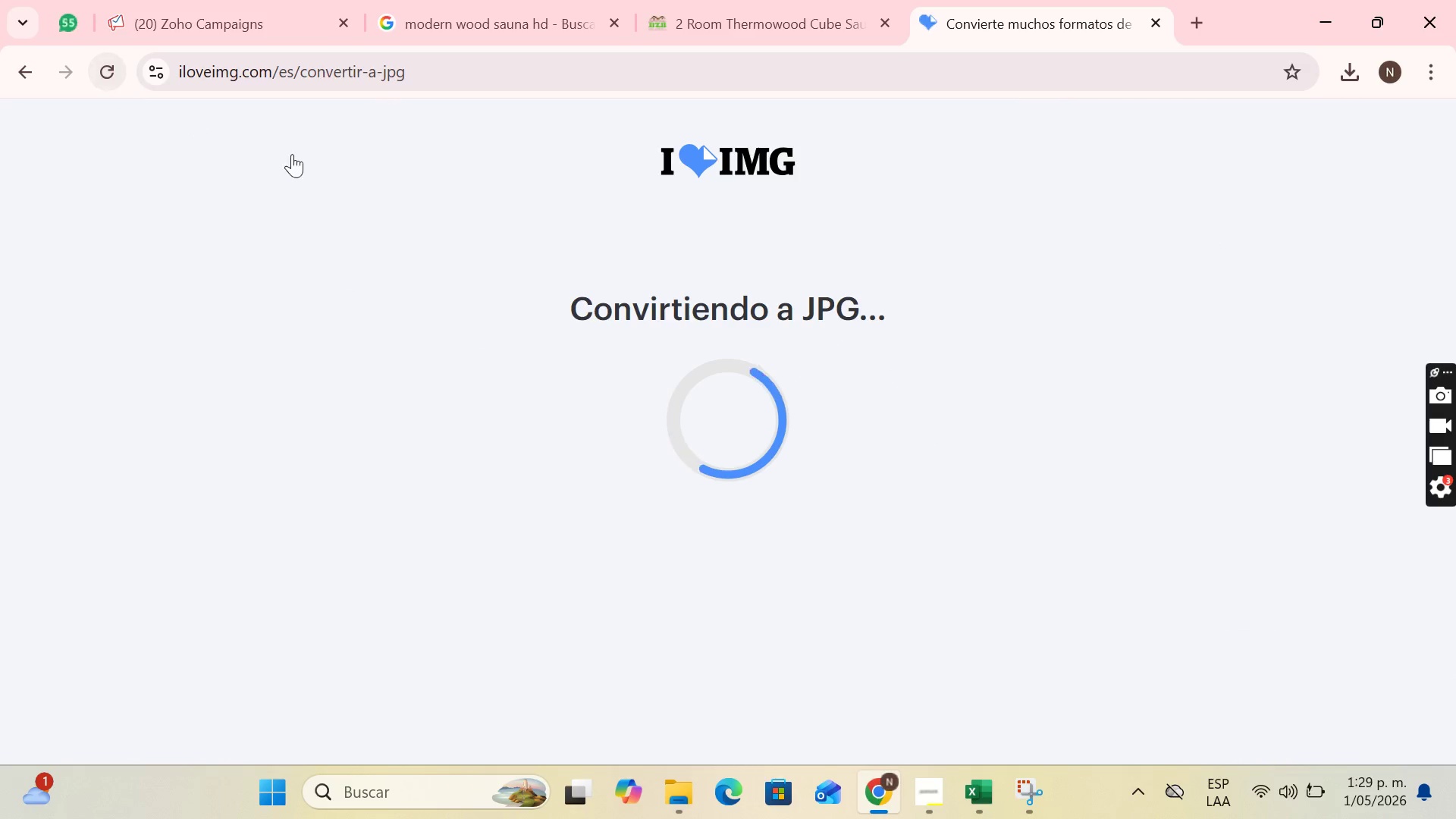 
wait(6.59)
 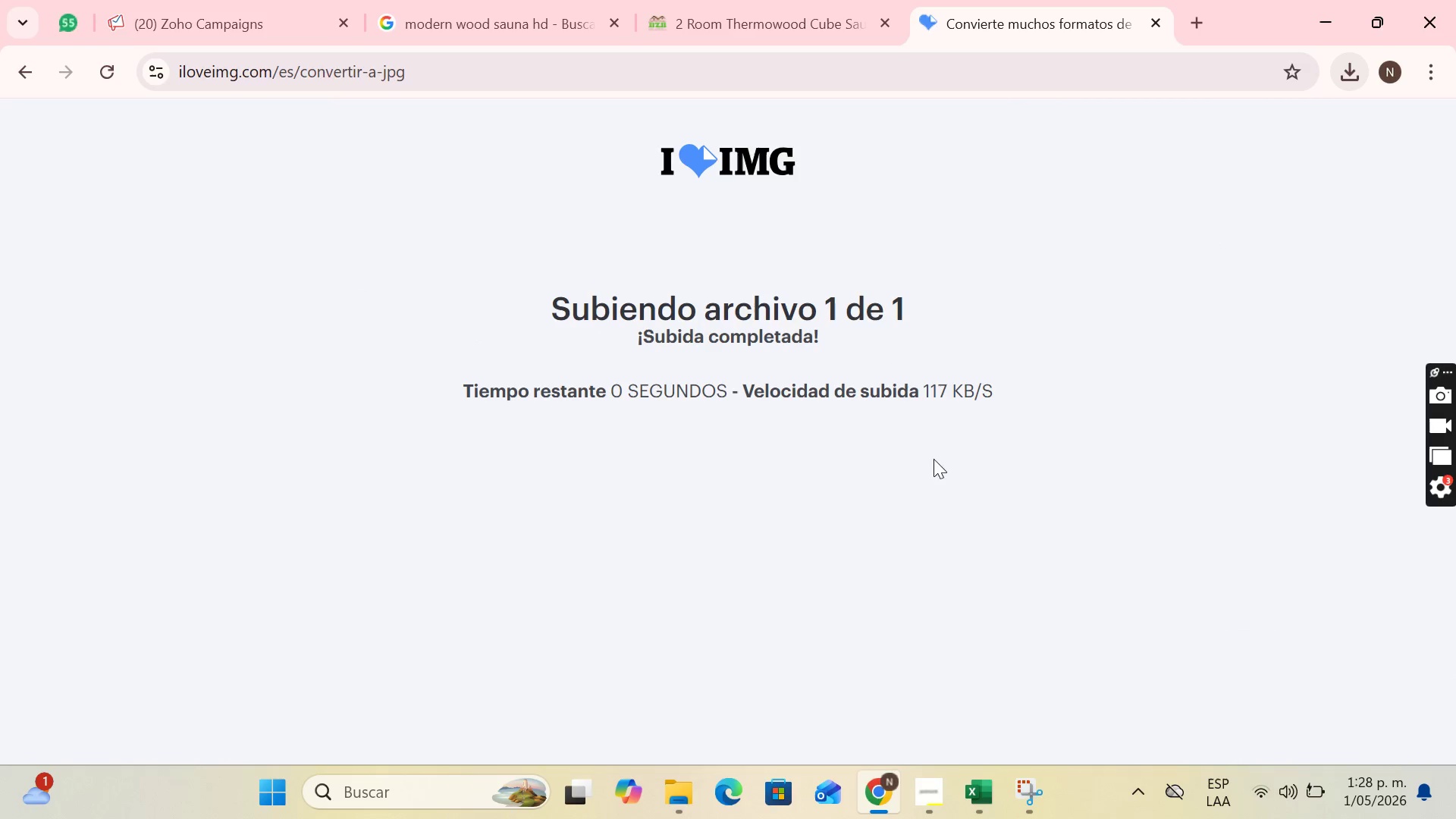 
left_click([622, 318])
 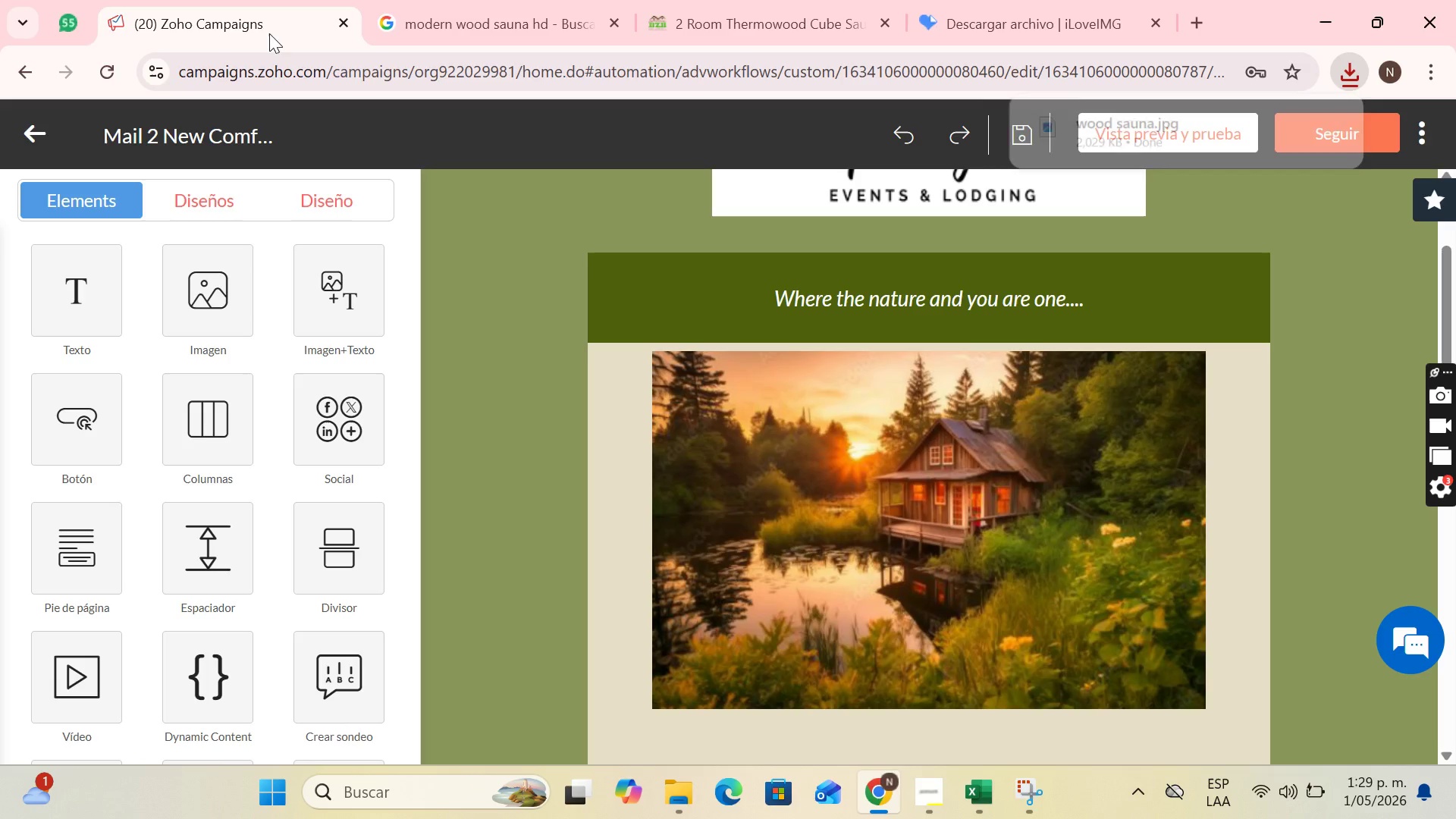 
left_click([905, 796])